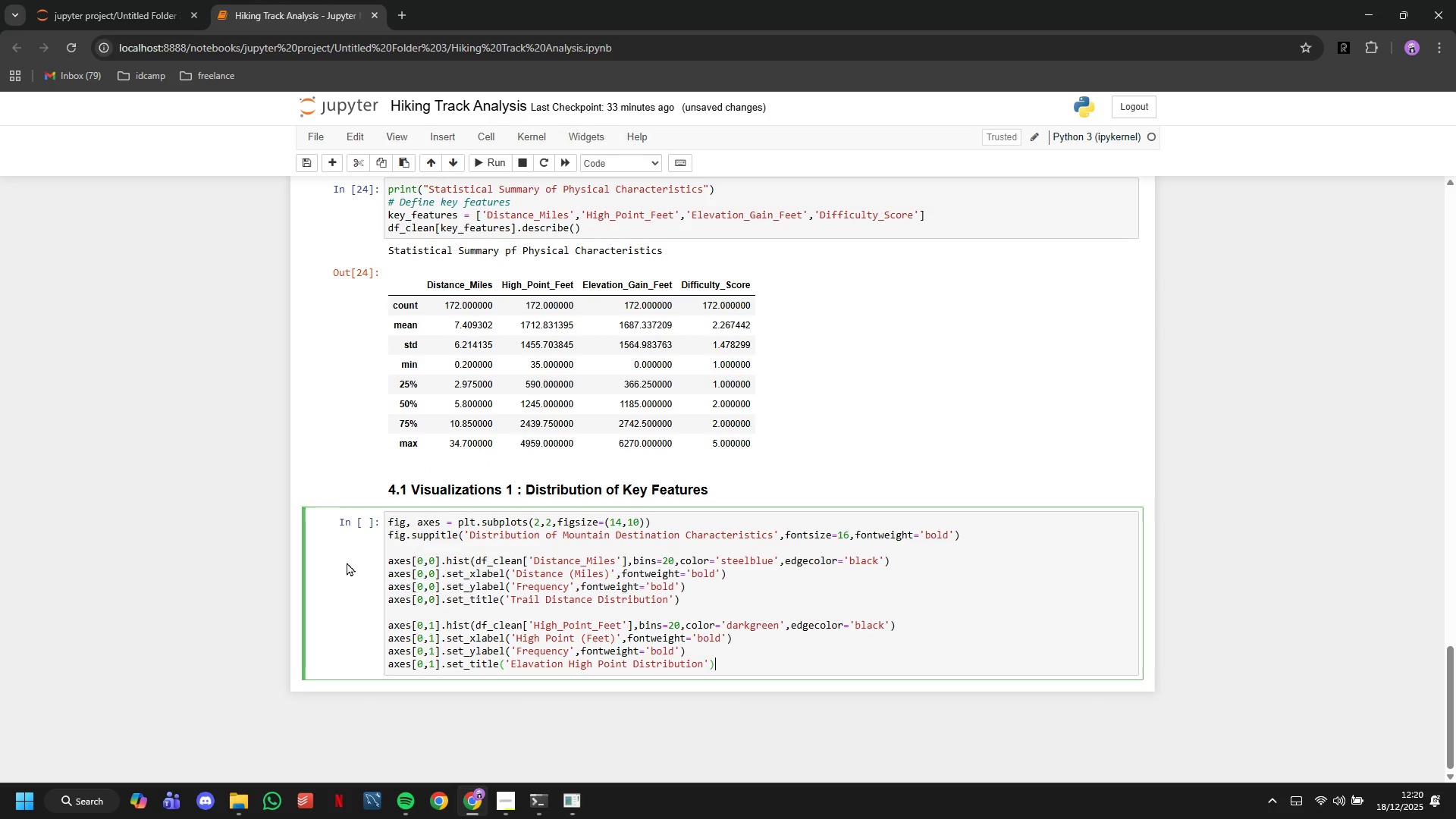 
key(ArrowRight)
 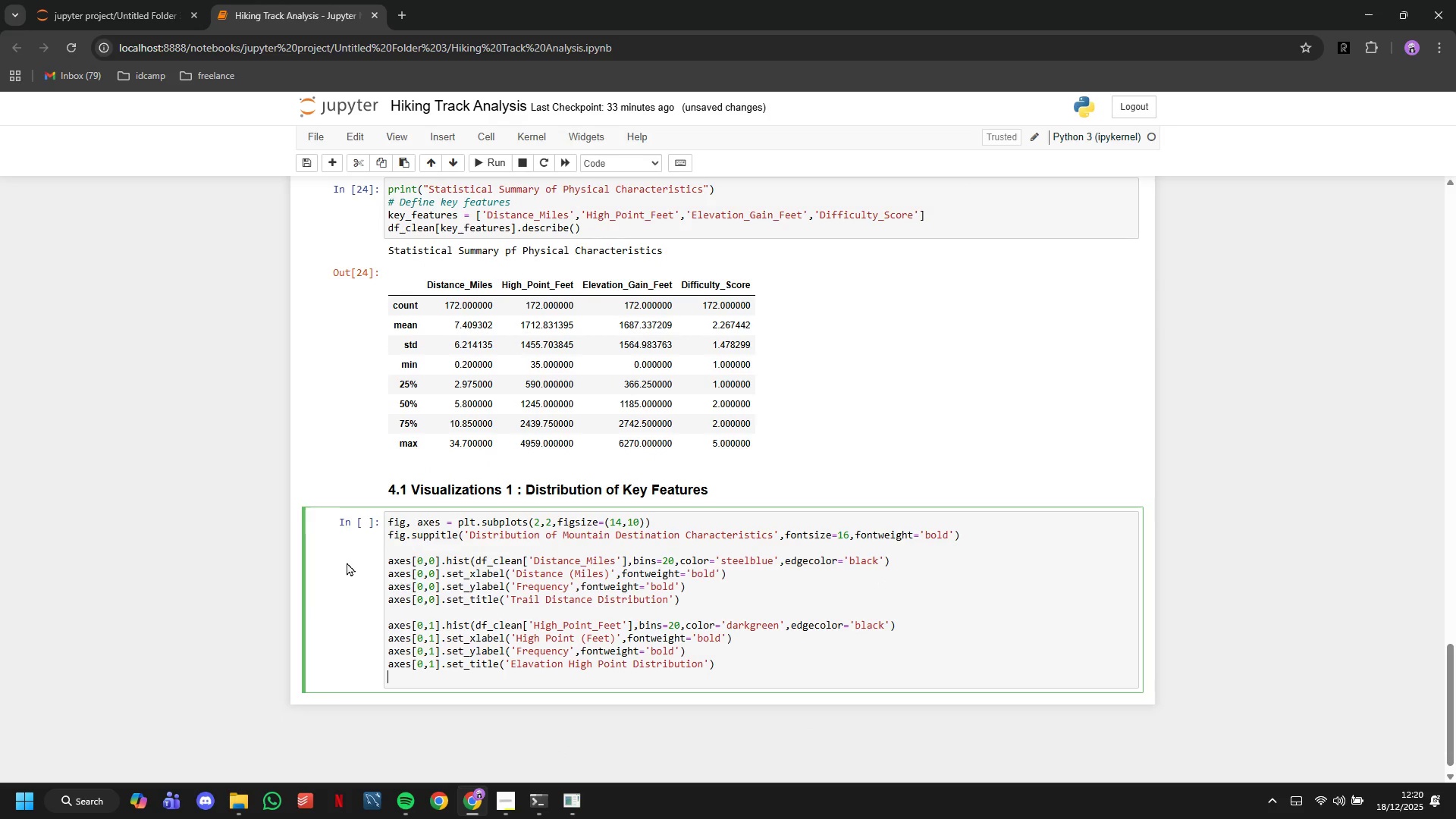 
key(Enter)
 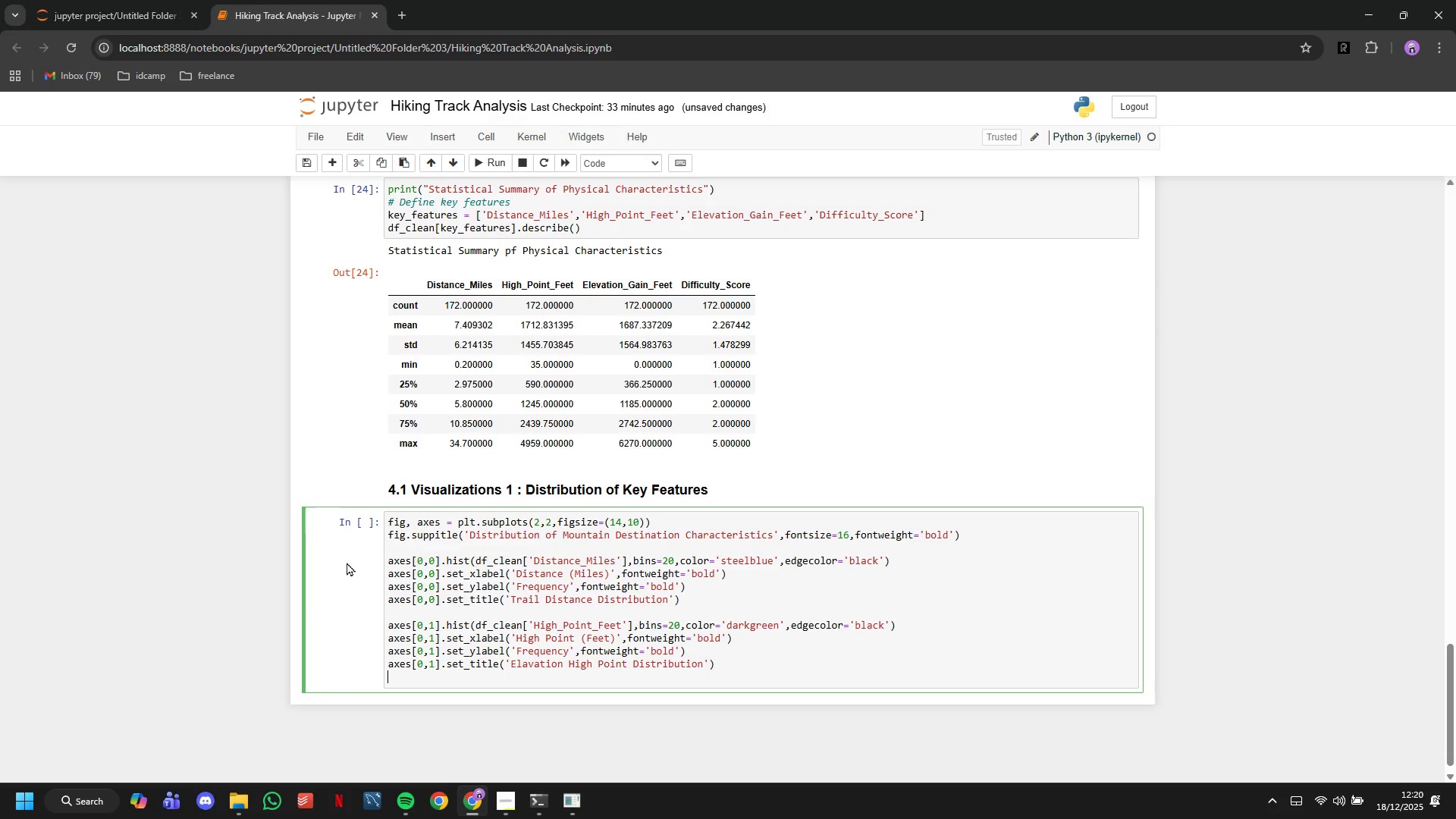 
hold_key(key=ControlLeft, duration=0.52)
 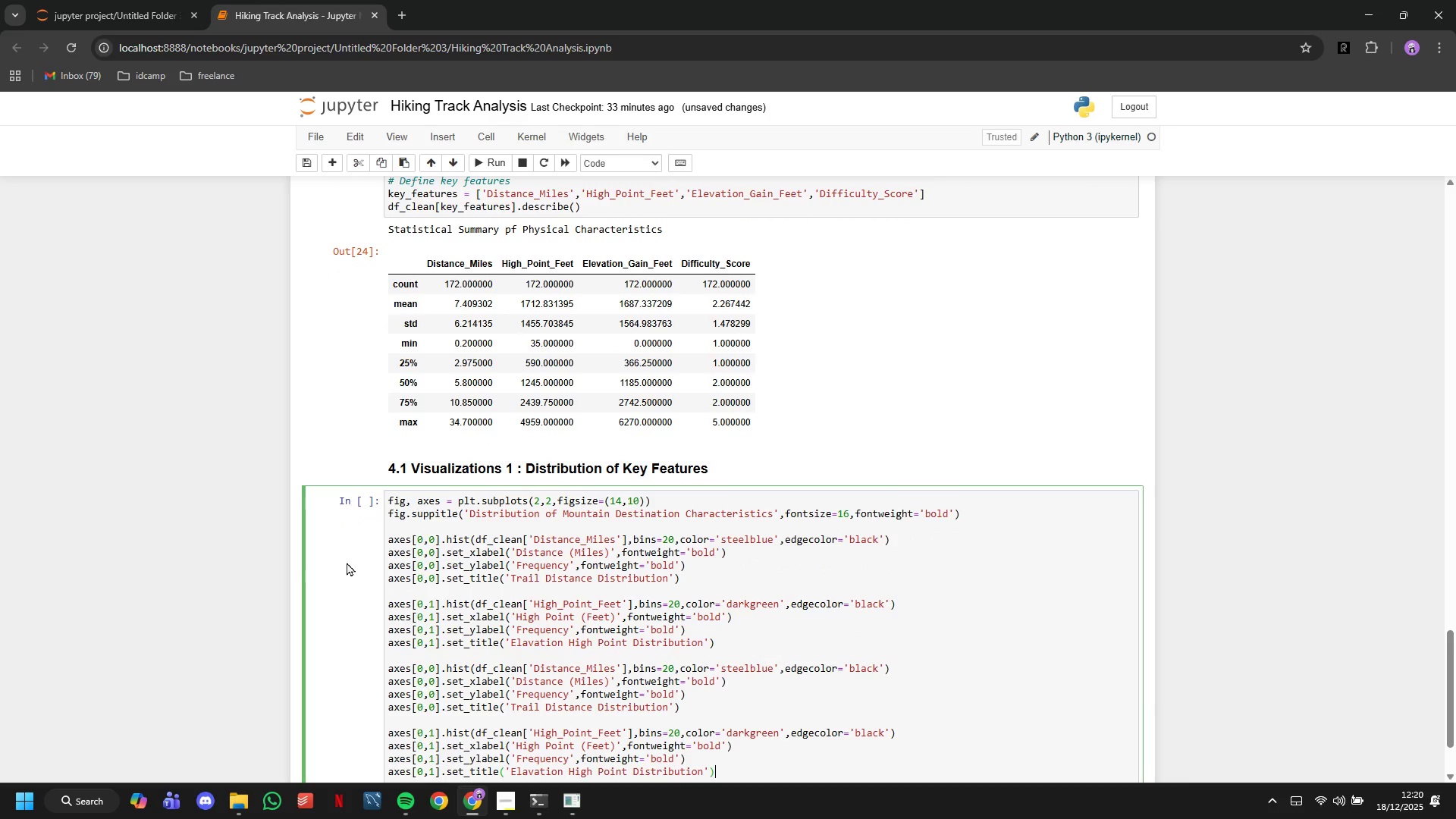 
key(Enter)
 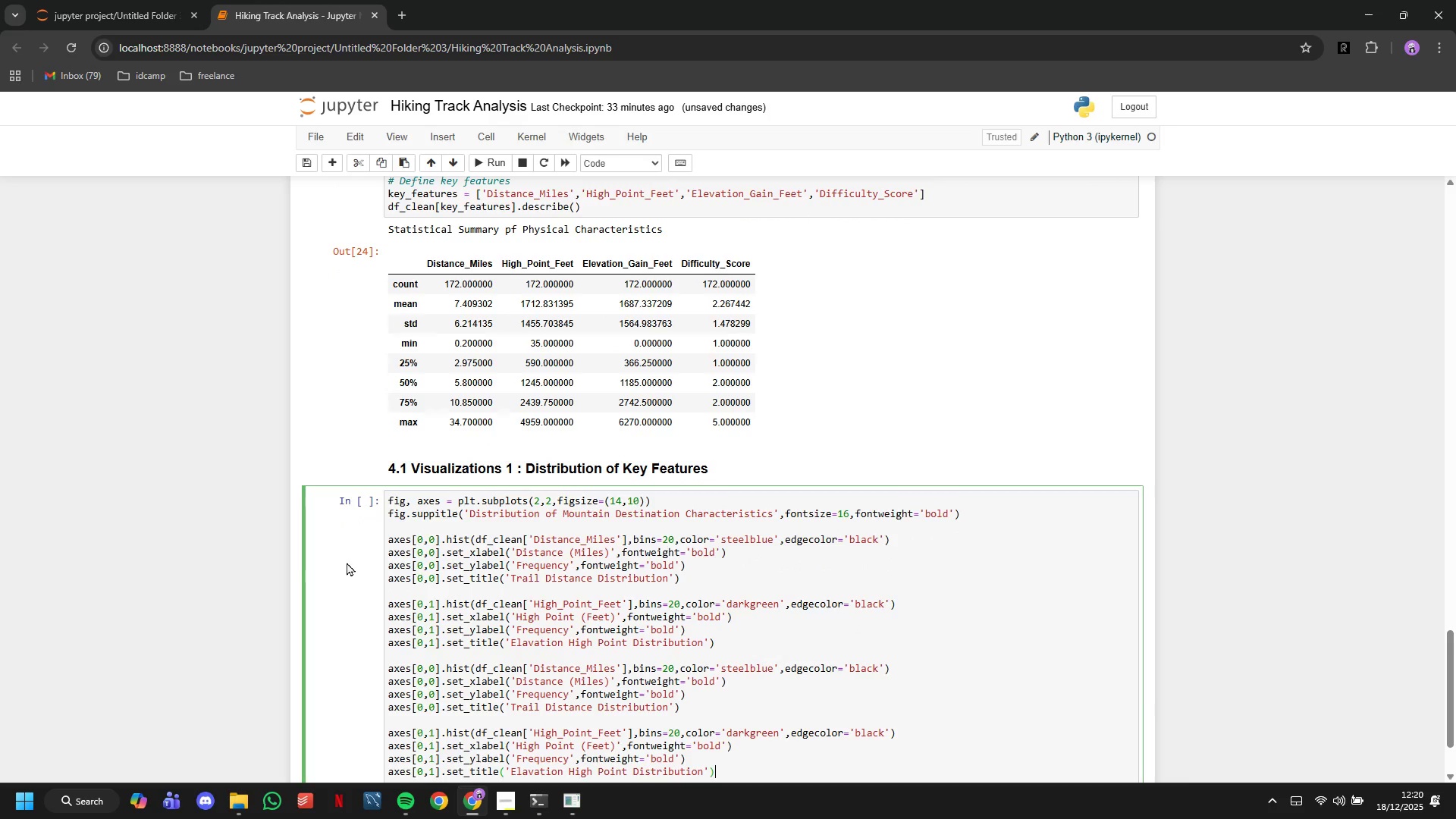 
key(Control+ControlLeft)
 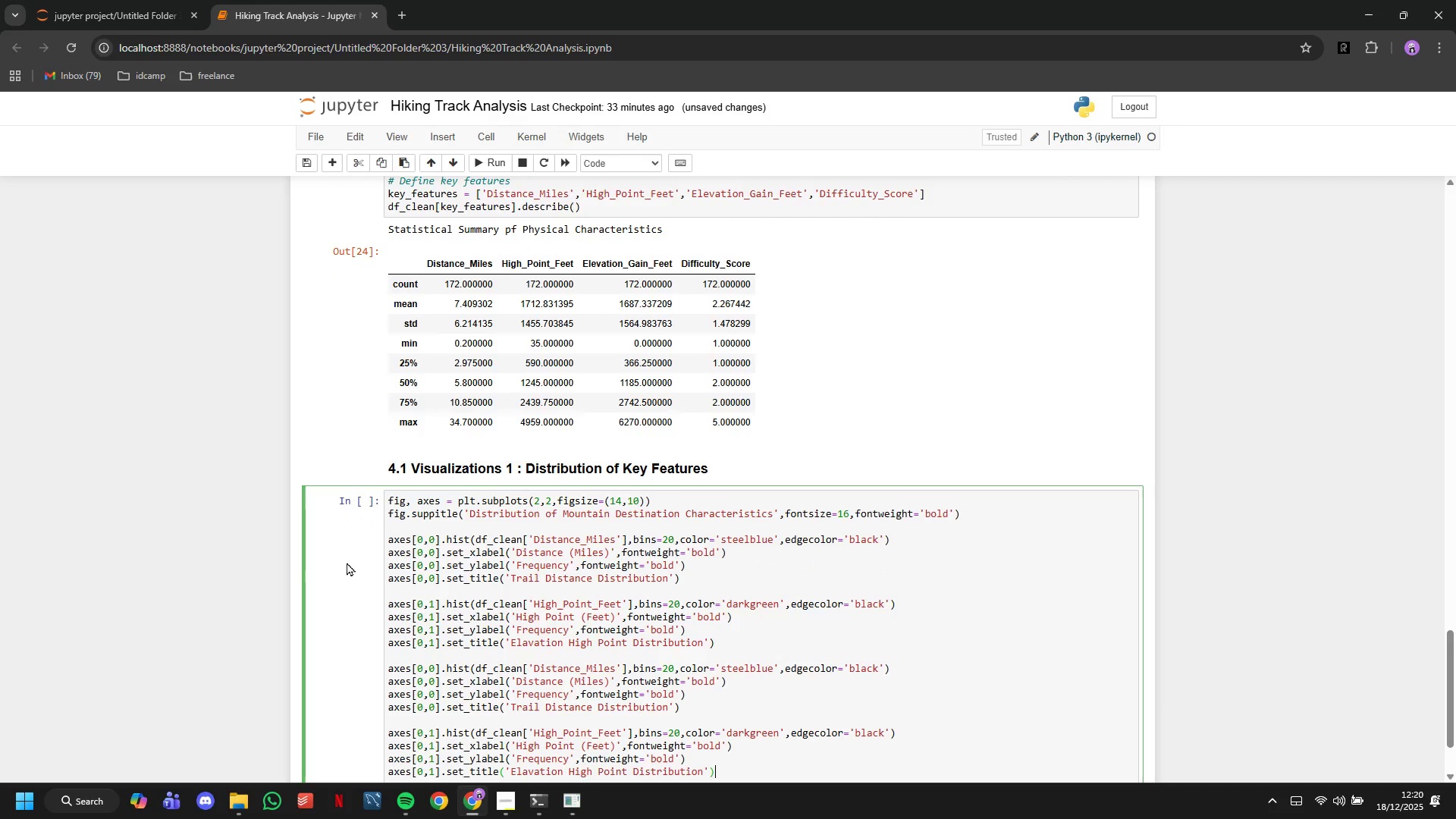 
key(Control+V)
 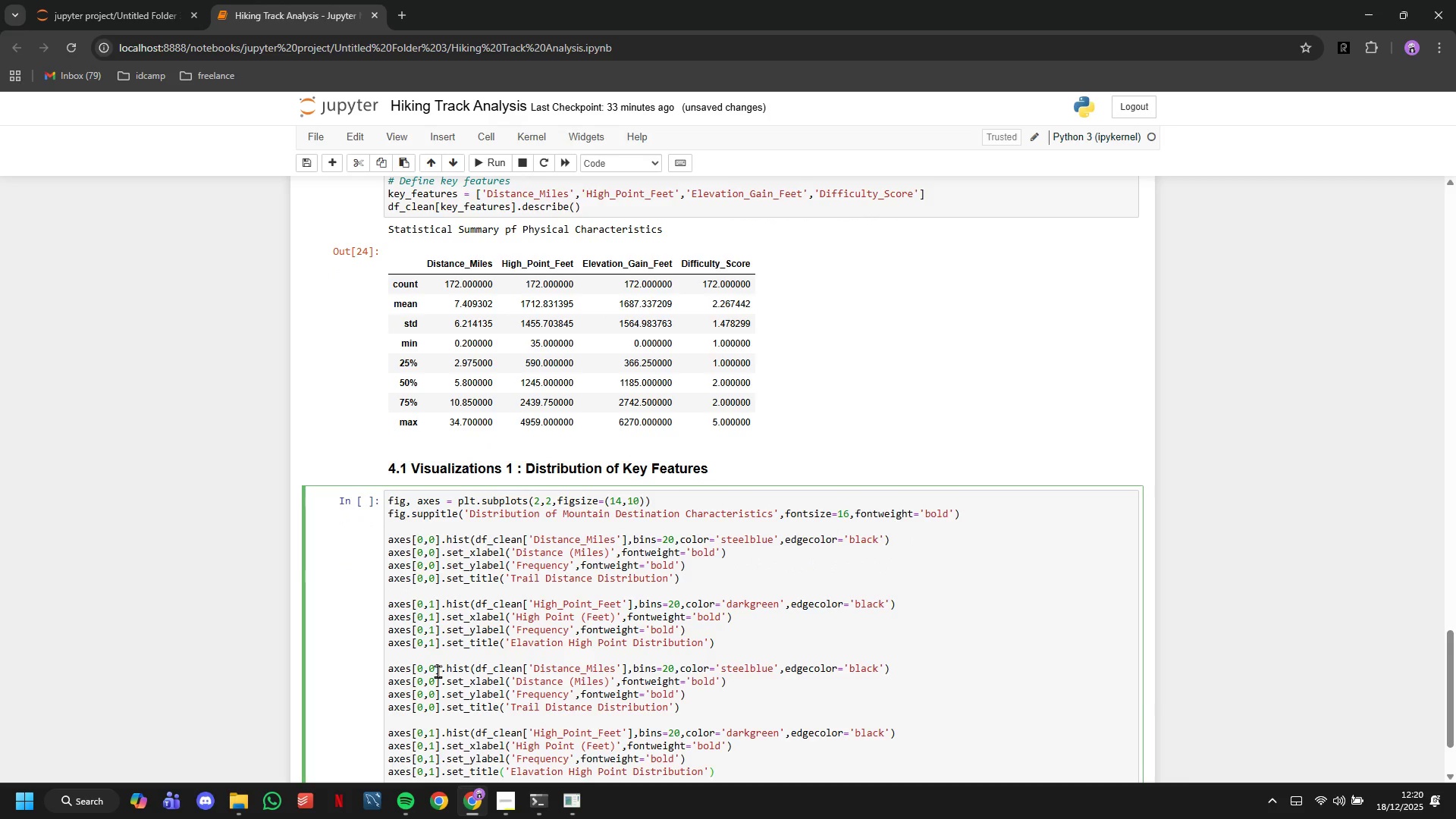 
left_click([438, 671])
 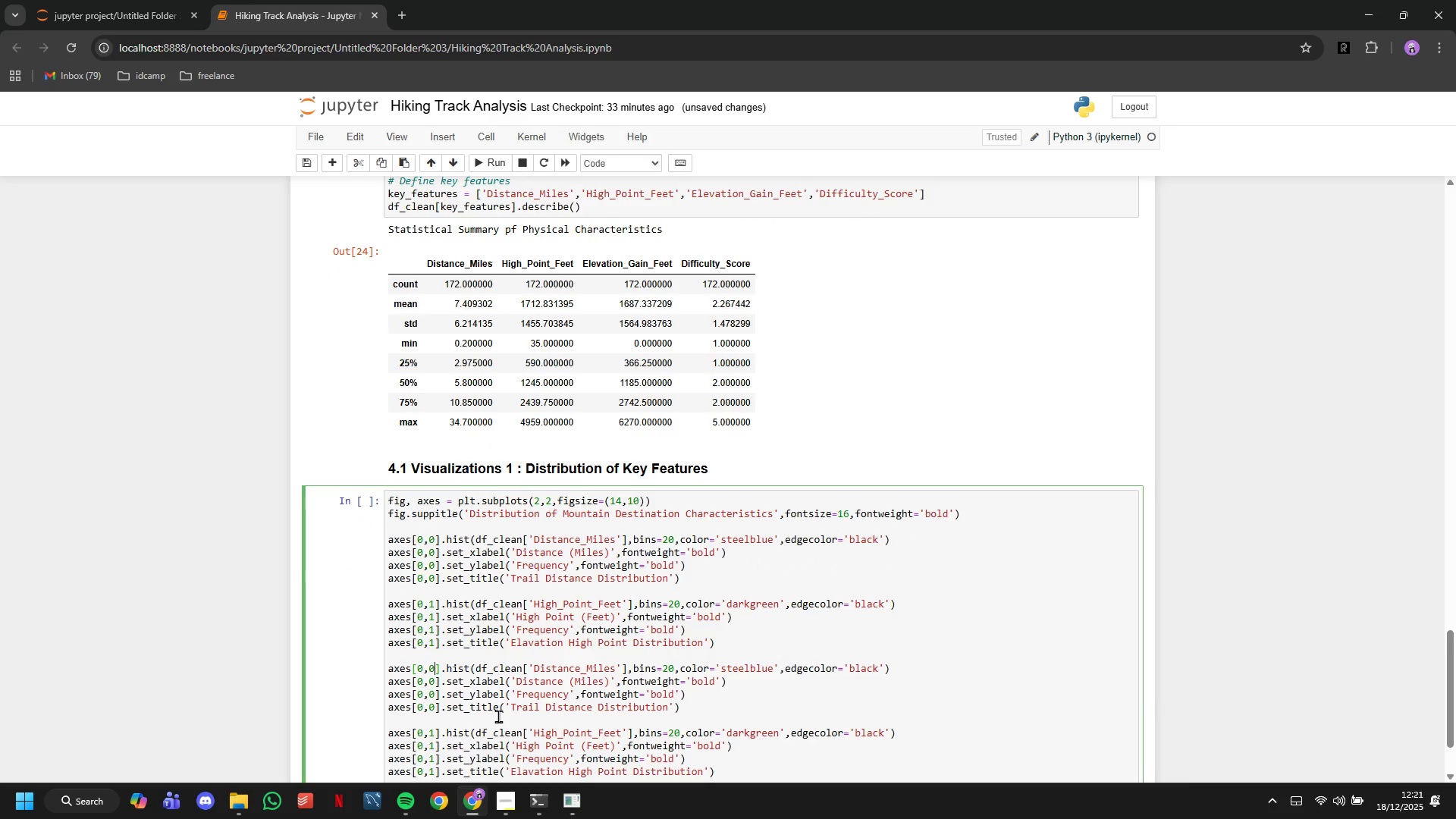 
key(ArrowLeft)
 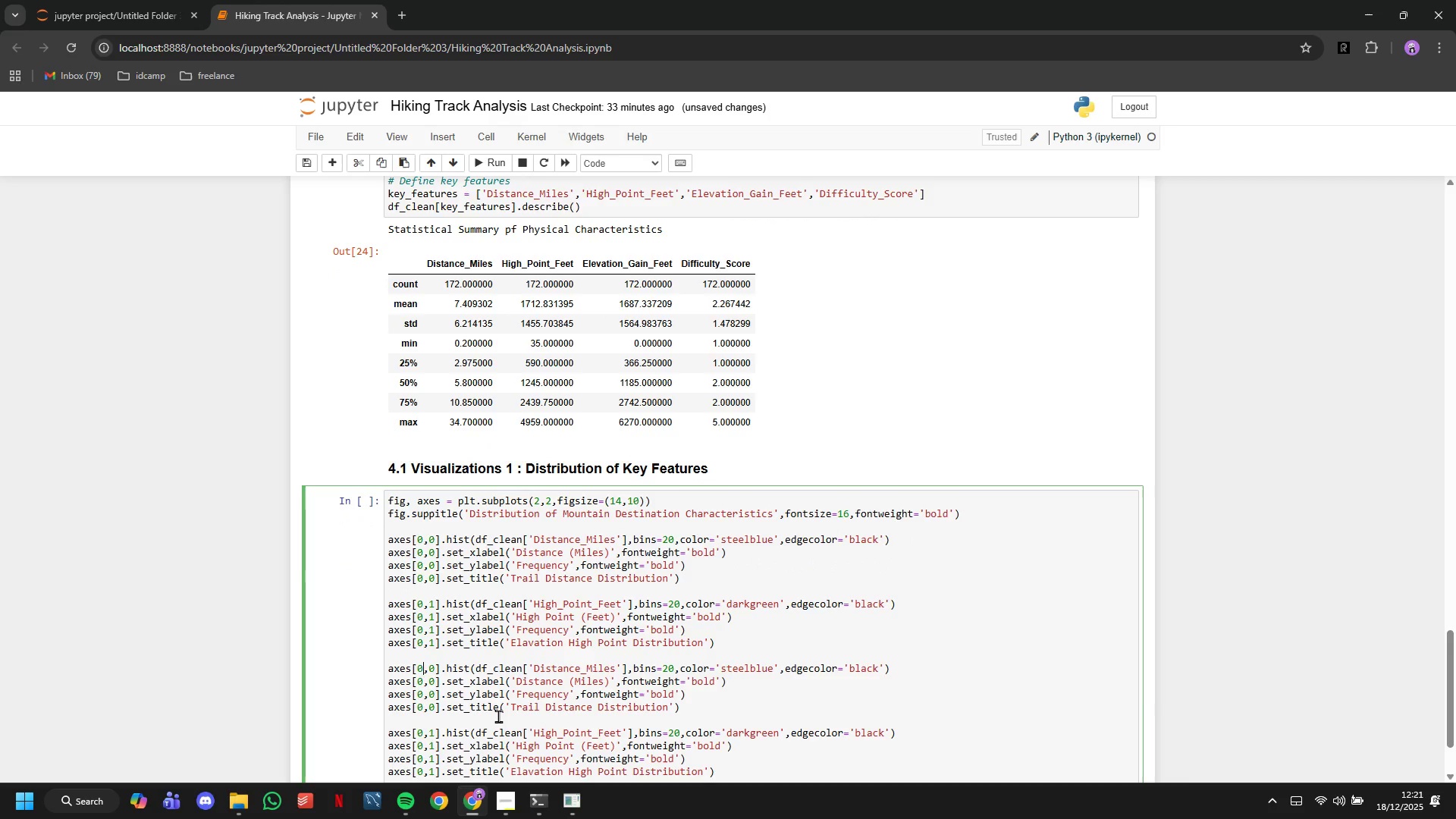 
key(ArrowLeft)
 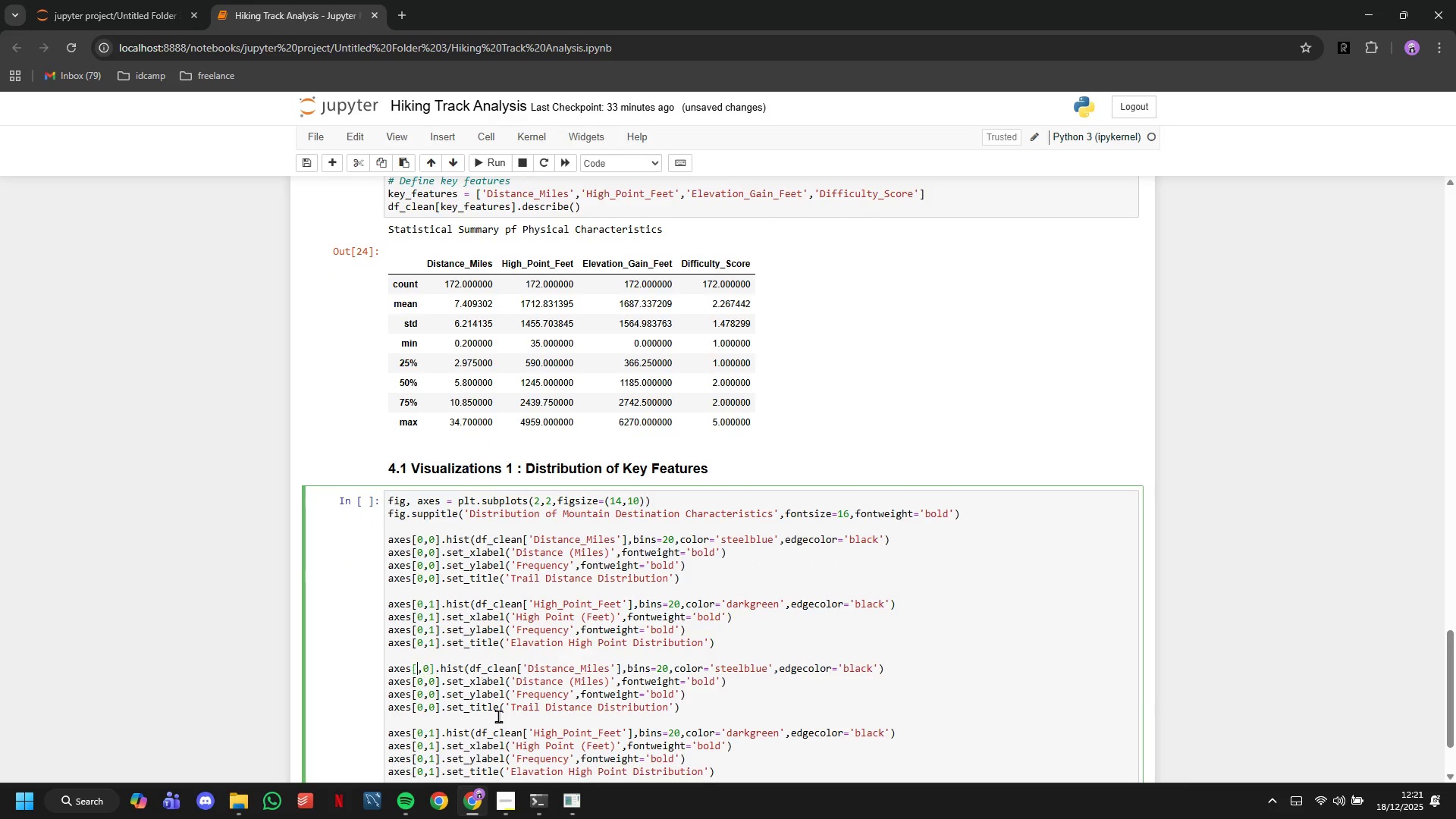 
key(ArrowLeft)
 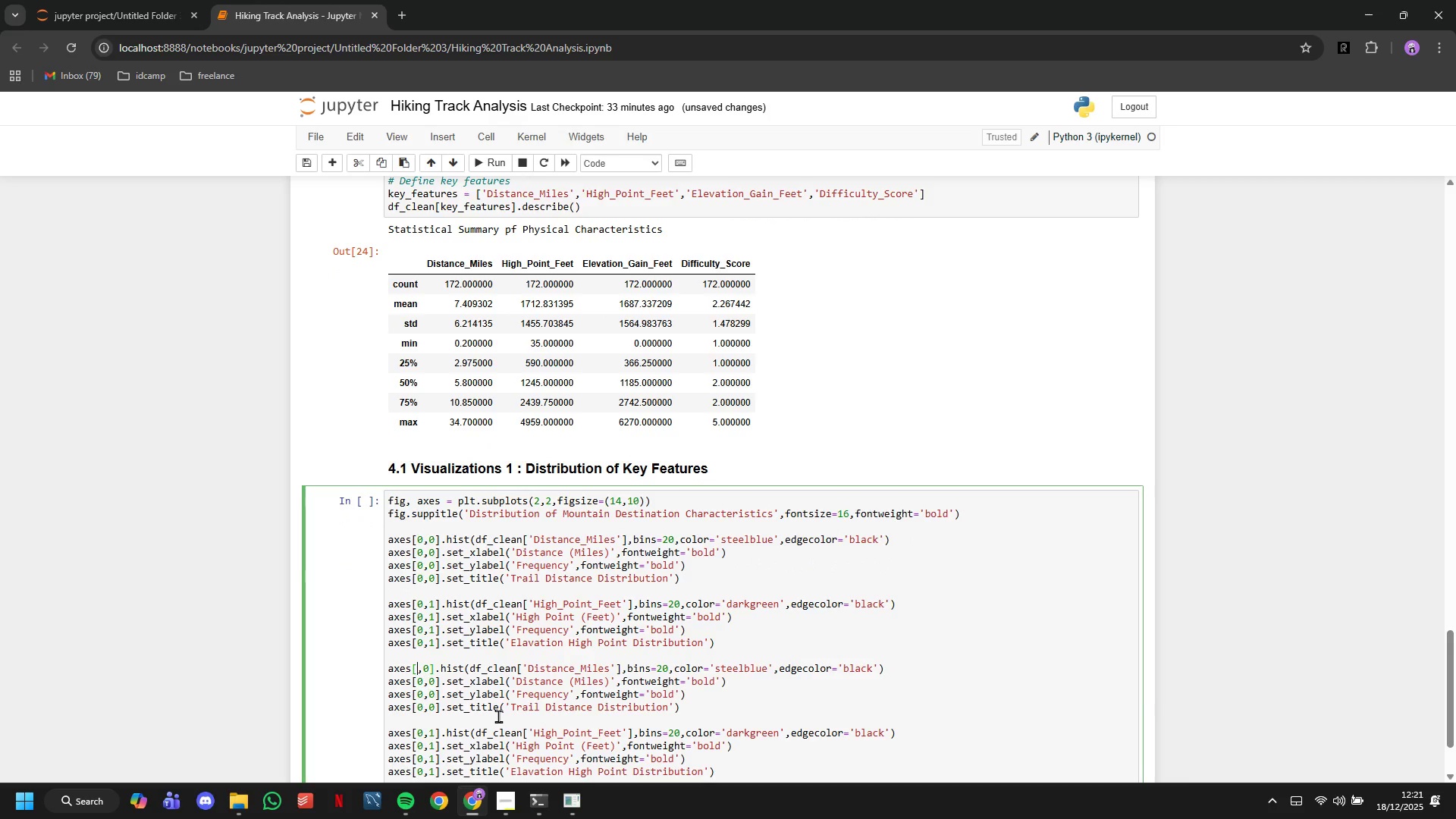 
key(Backspace)
 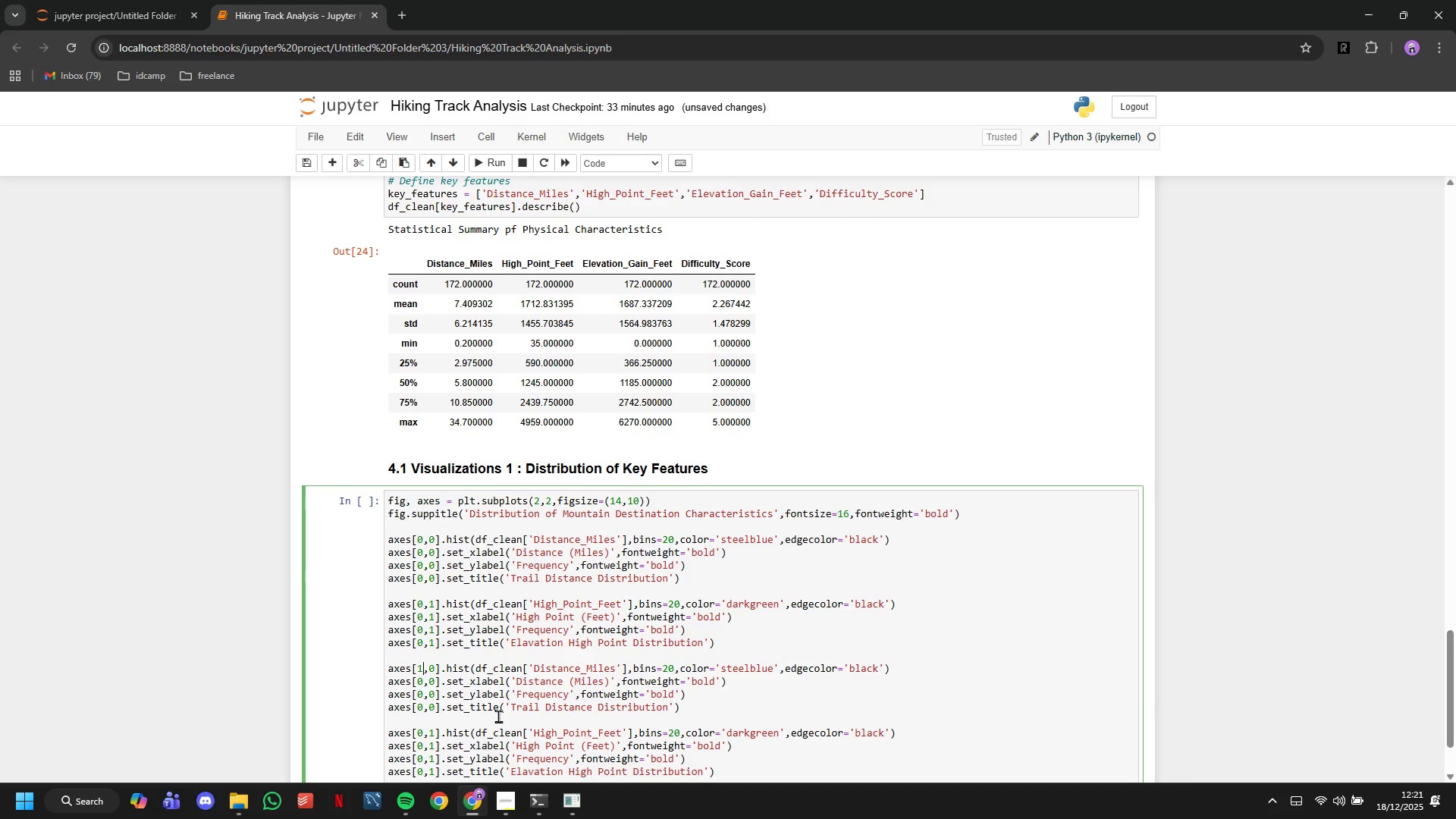 
key(1)
 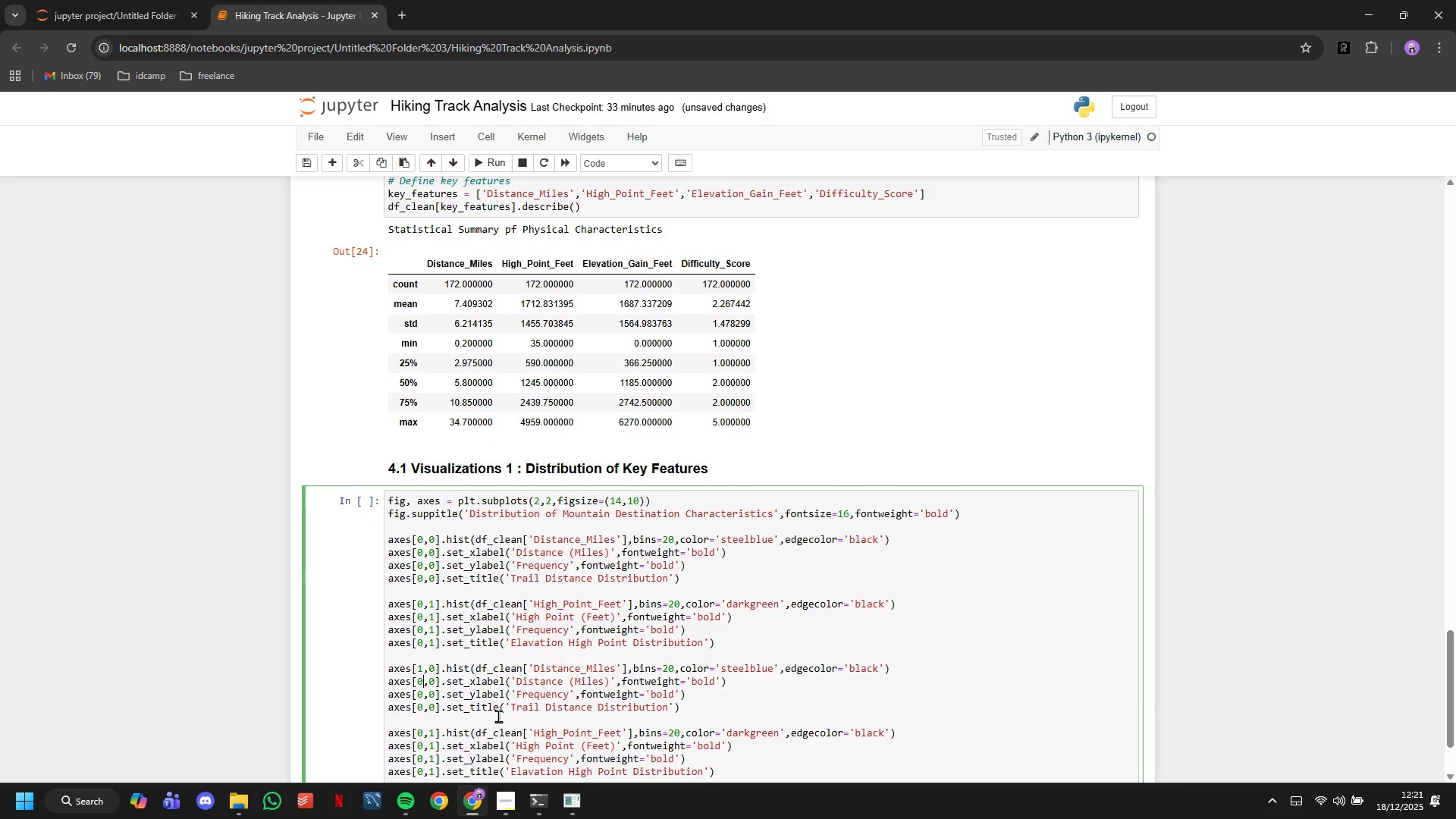 
key(ArrowDown)
 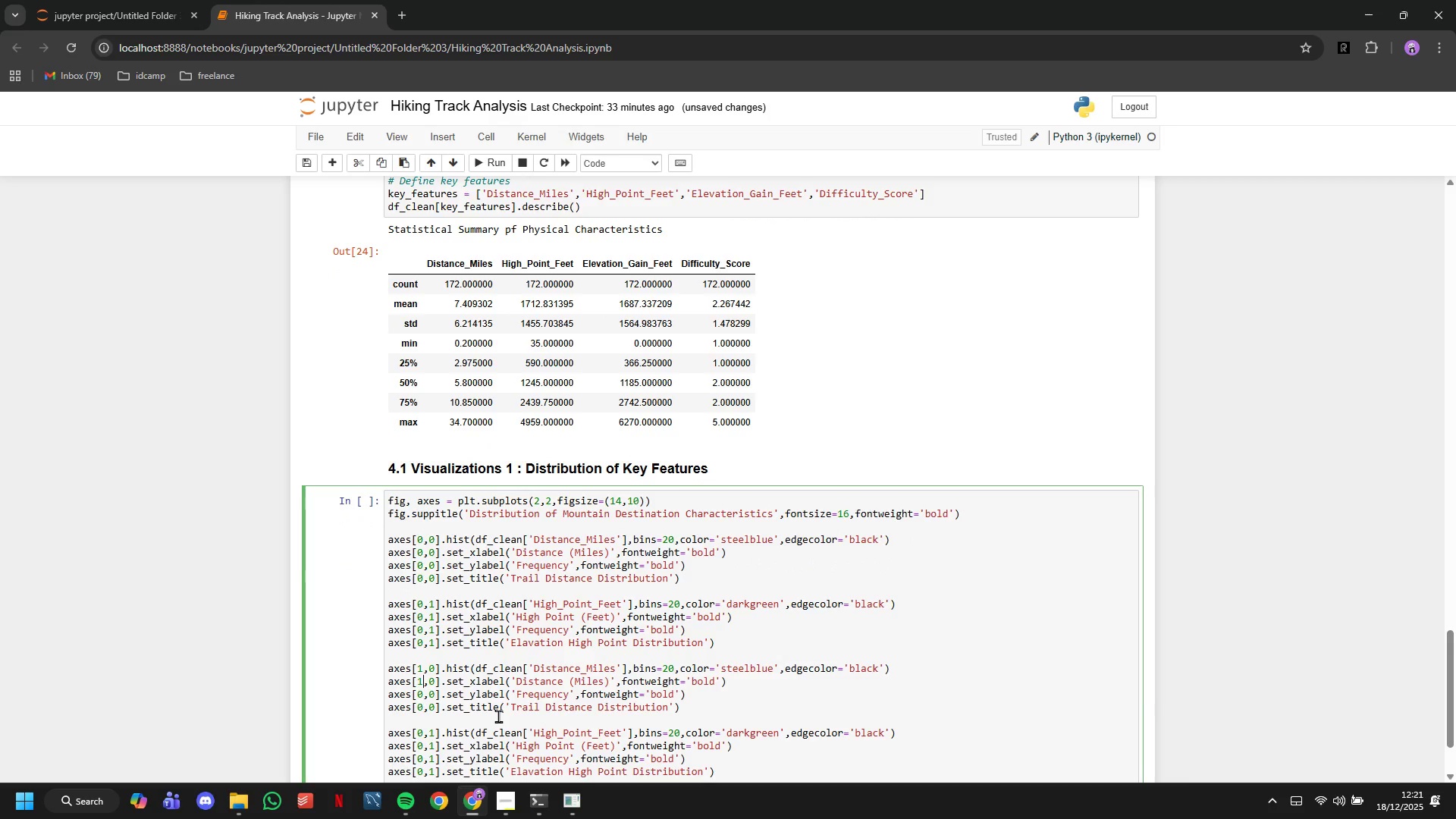 
key(Backspace)
 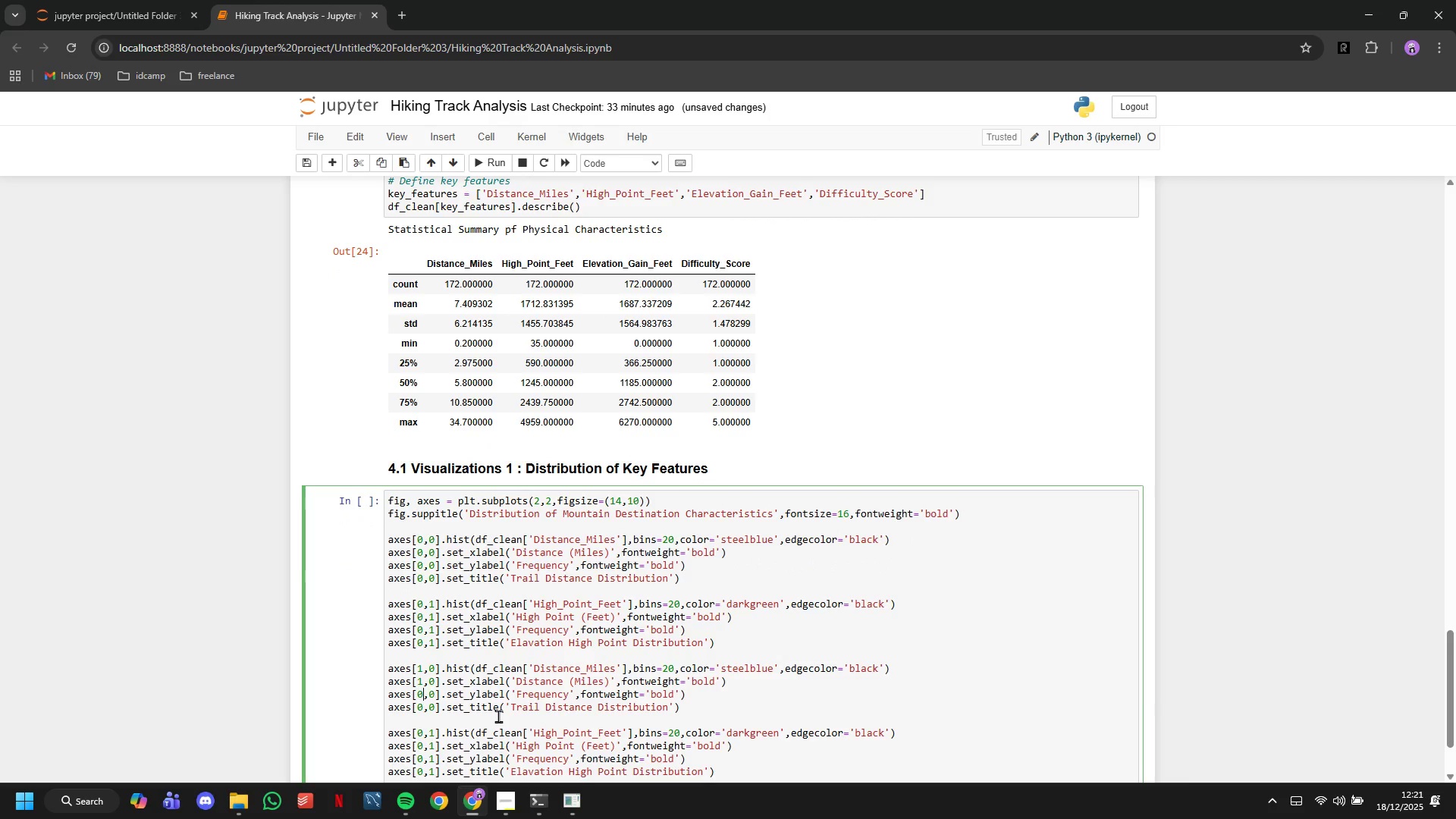 
key(1)
 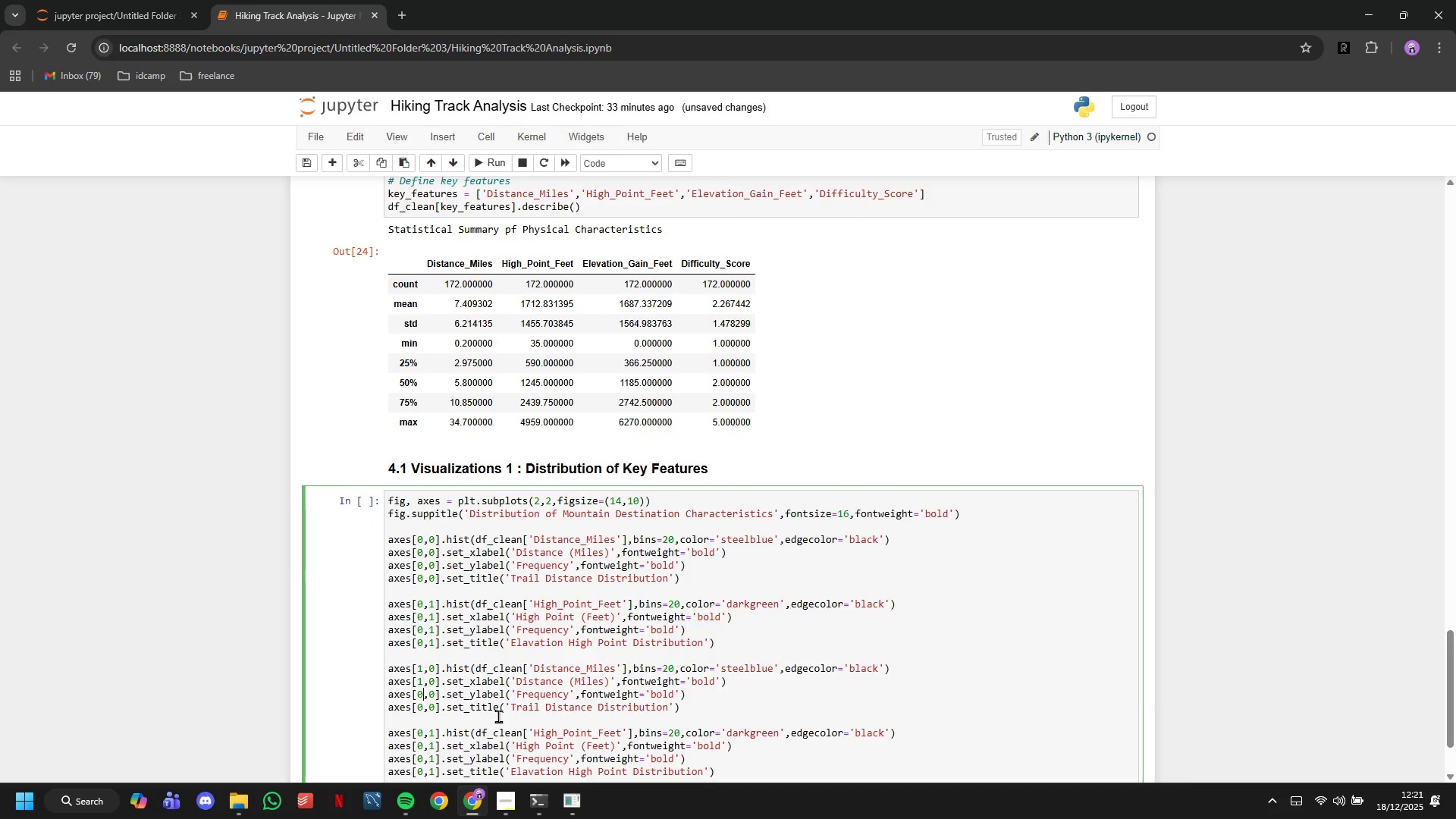 
key(ArrowDown)
 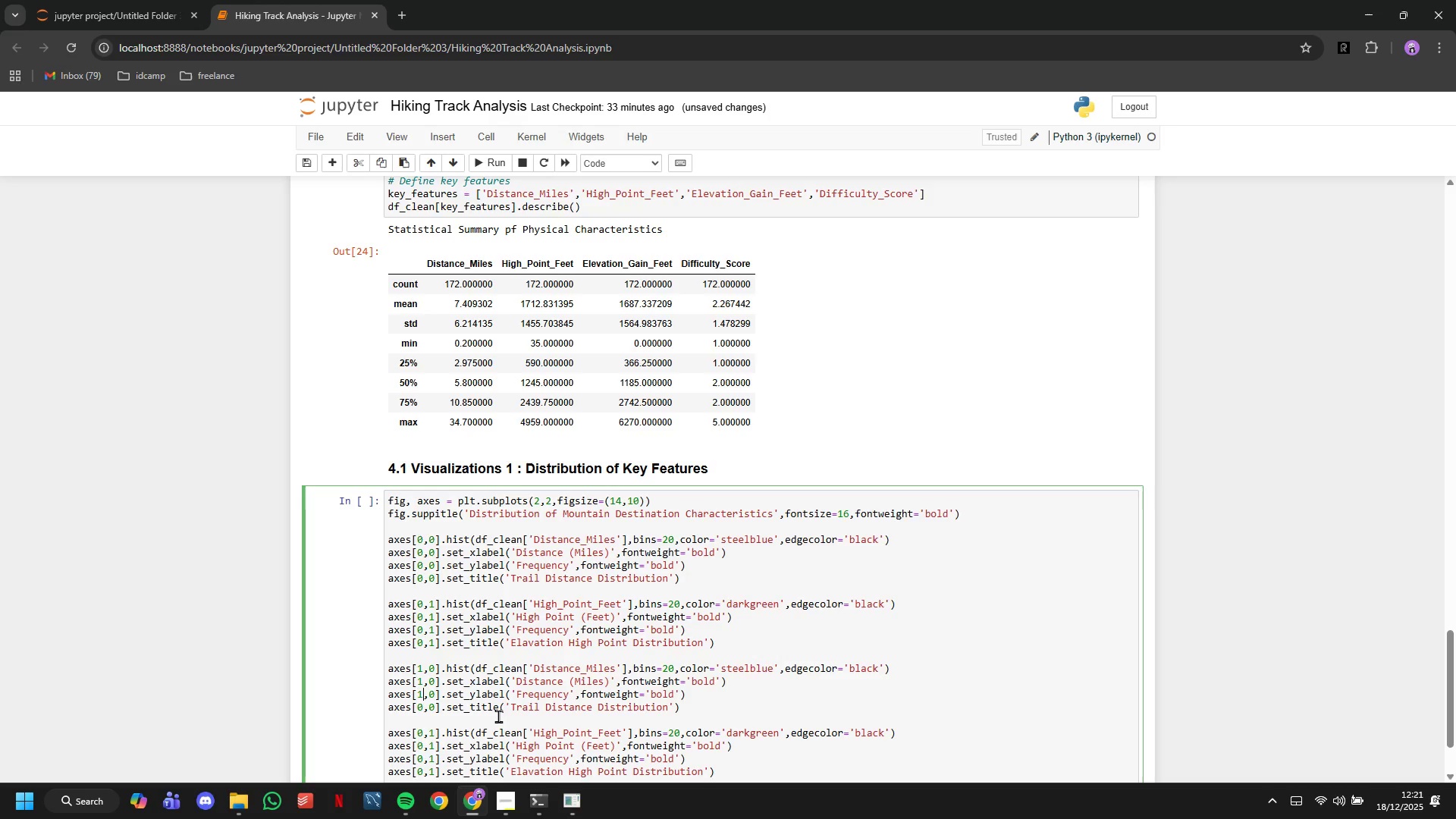 
key(Backspace)
 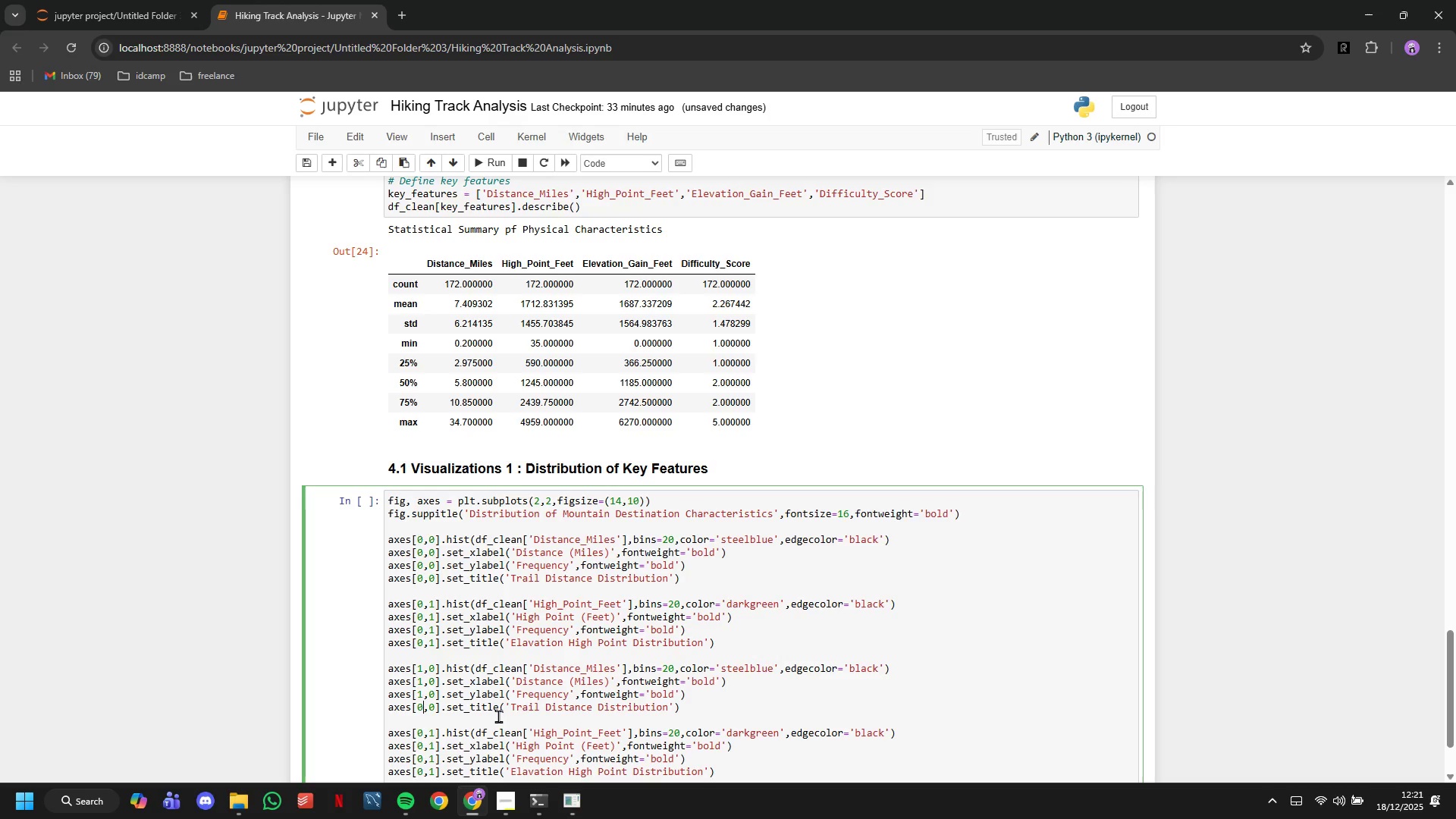 
key(1)
 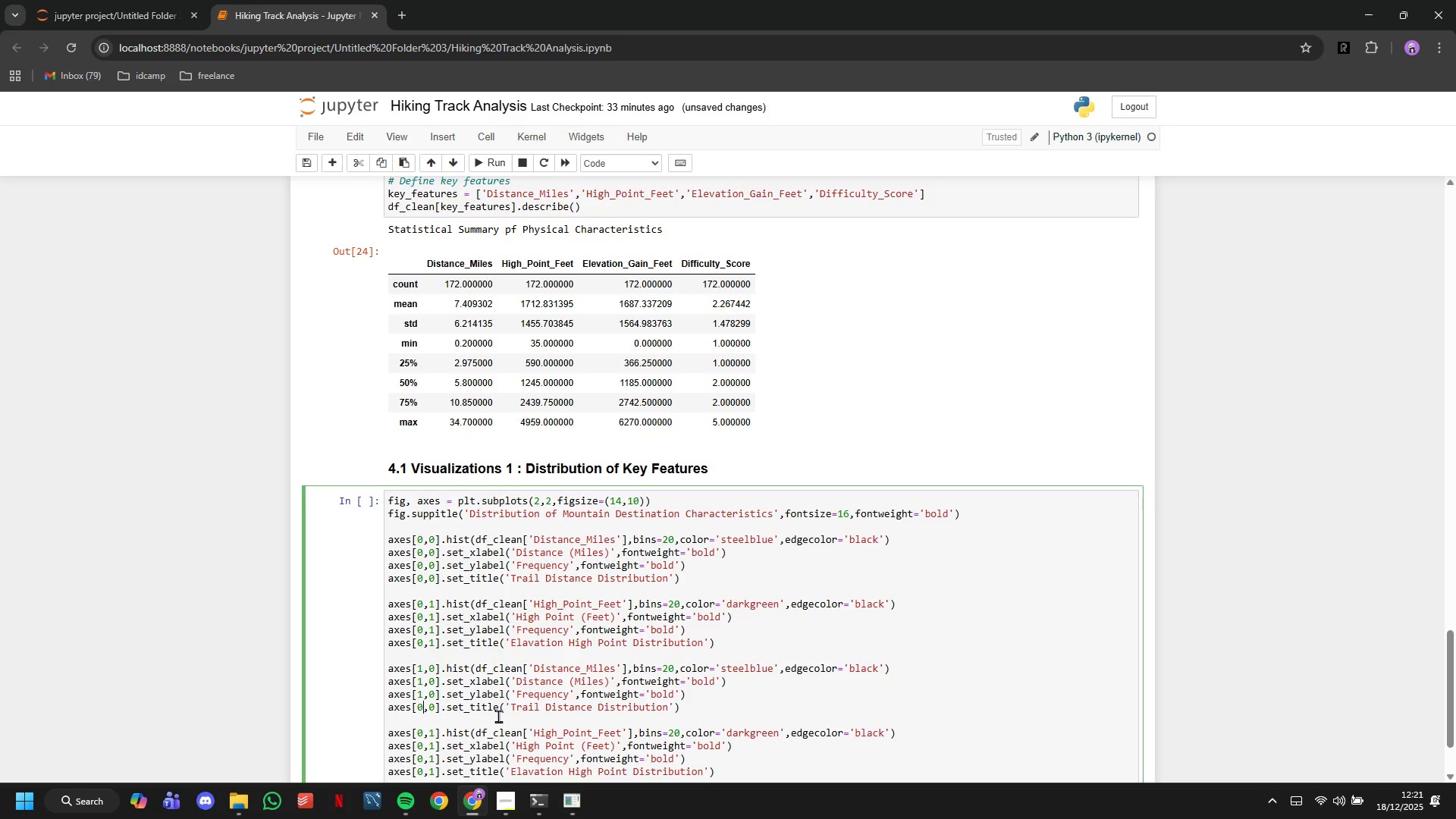 
key(ArrowDown)
 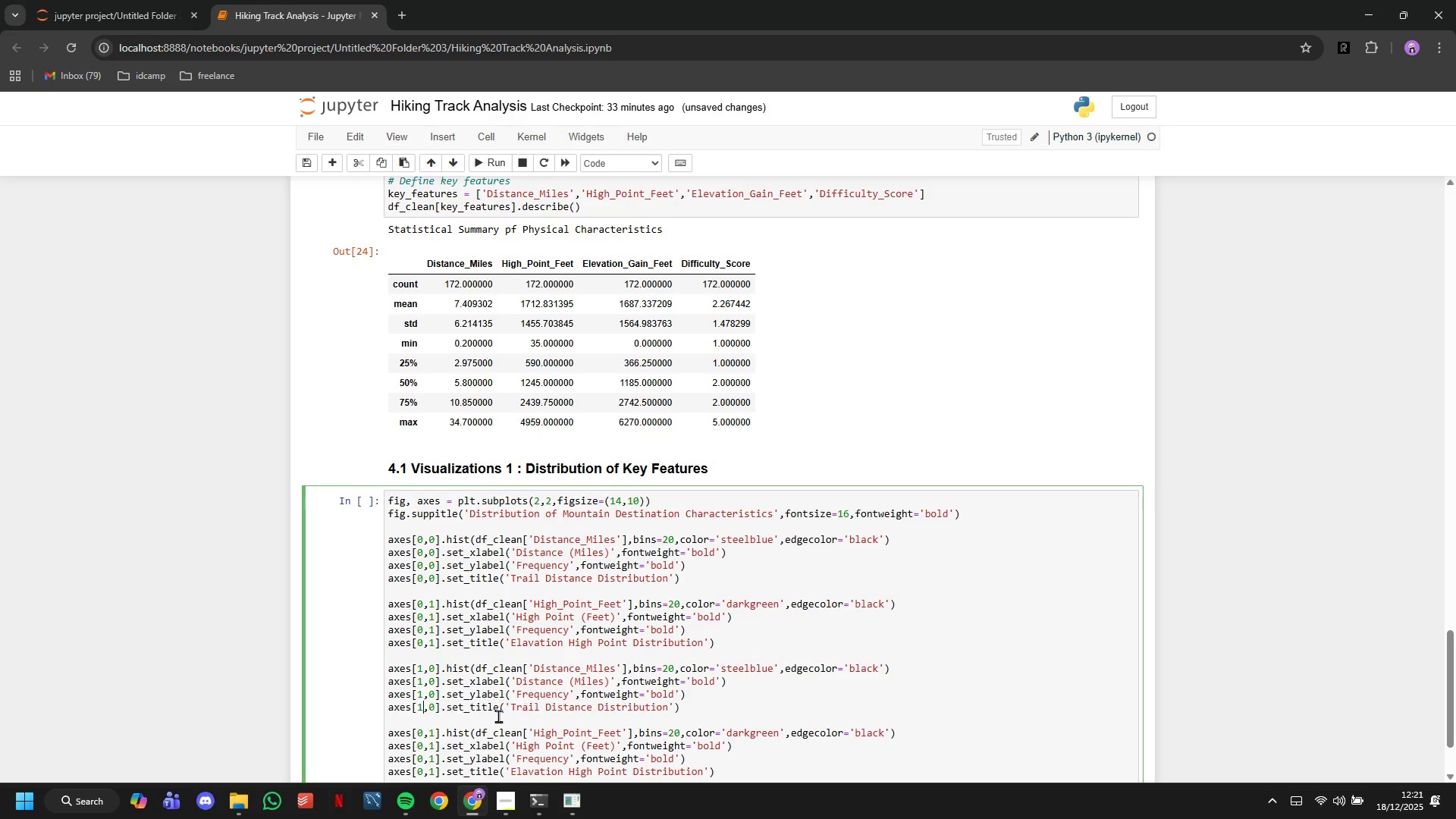 
key(Backspace)
 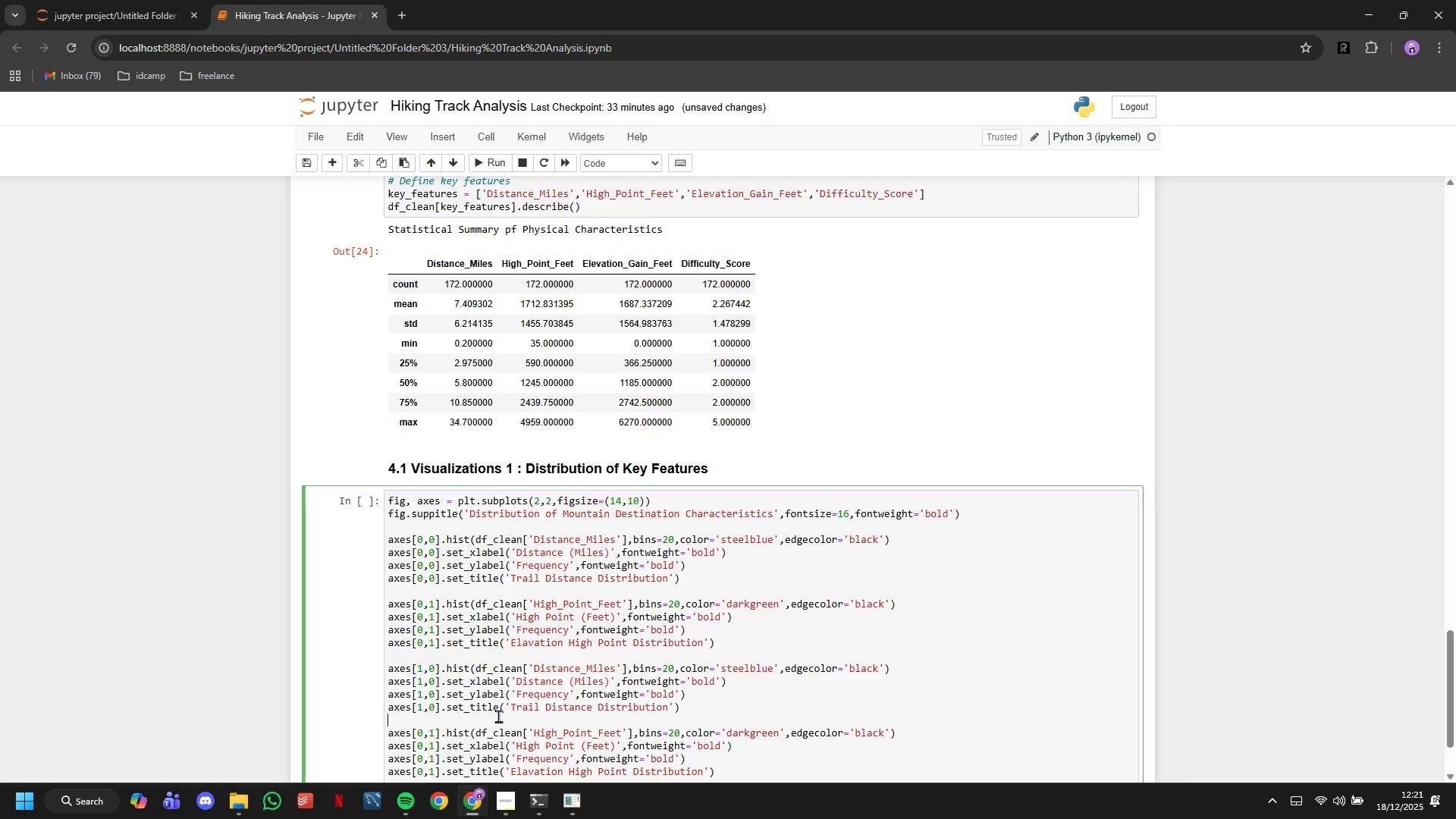 
key(1)
 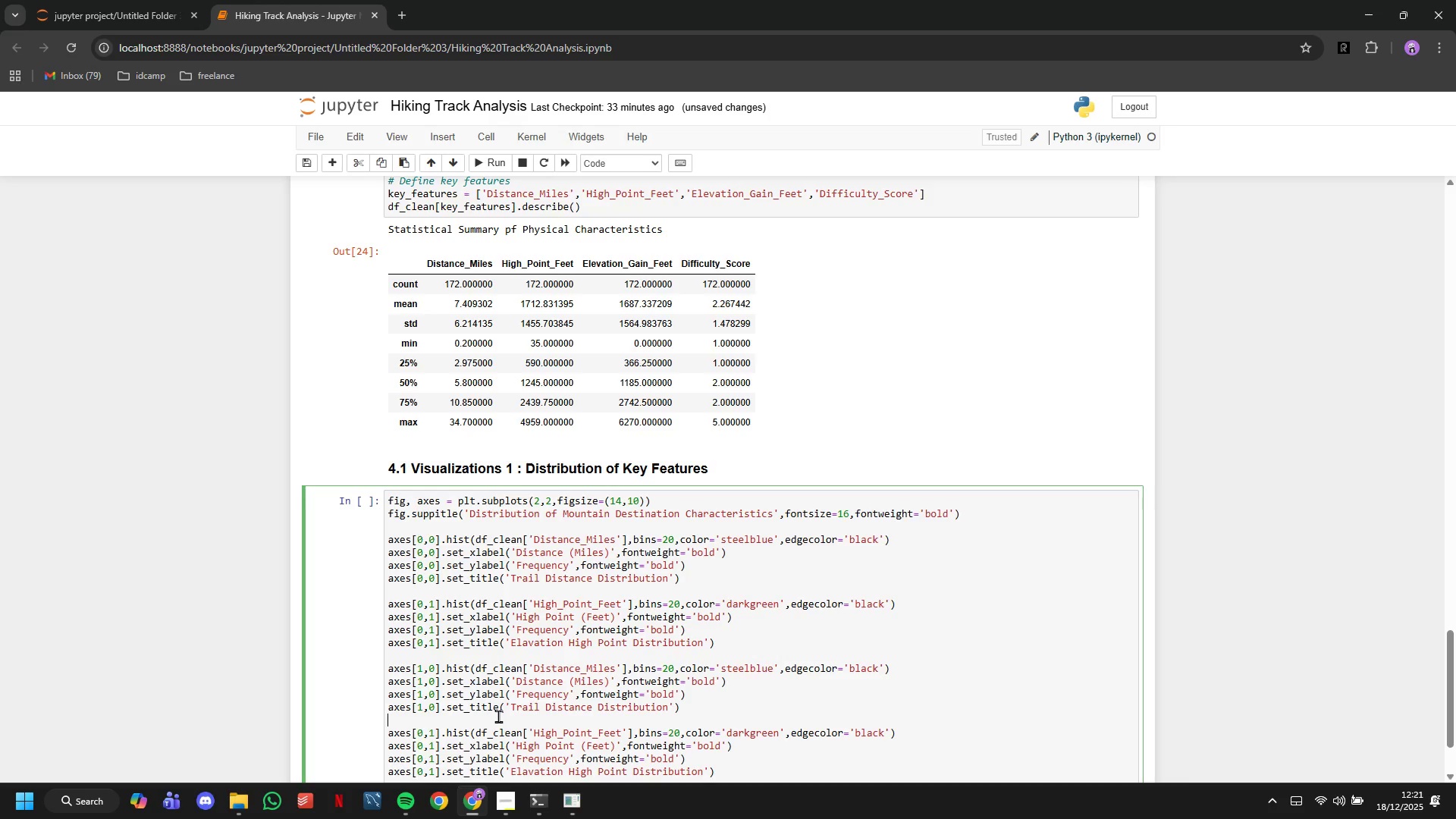 
key(ArrowDown)
 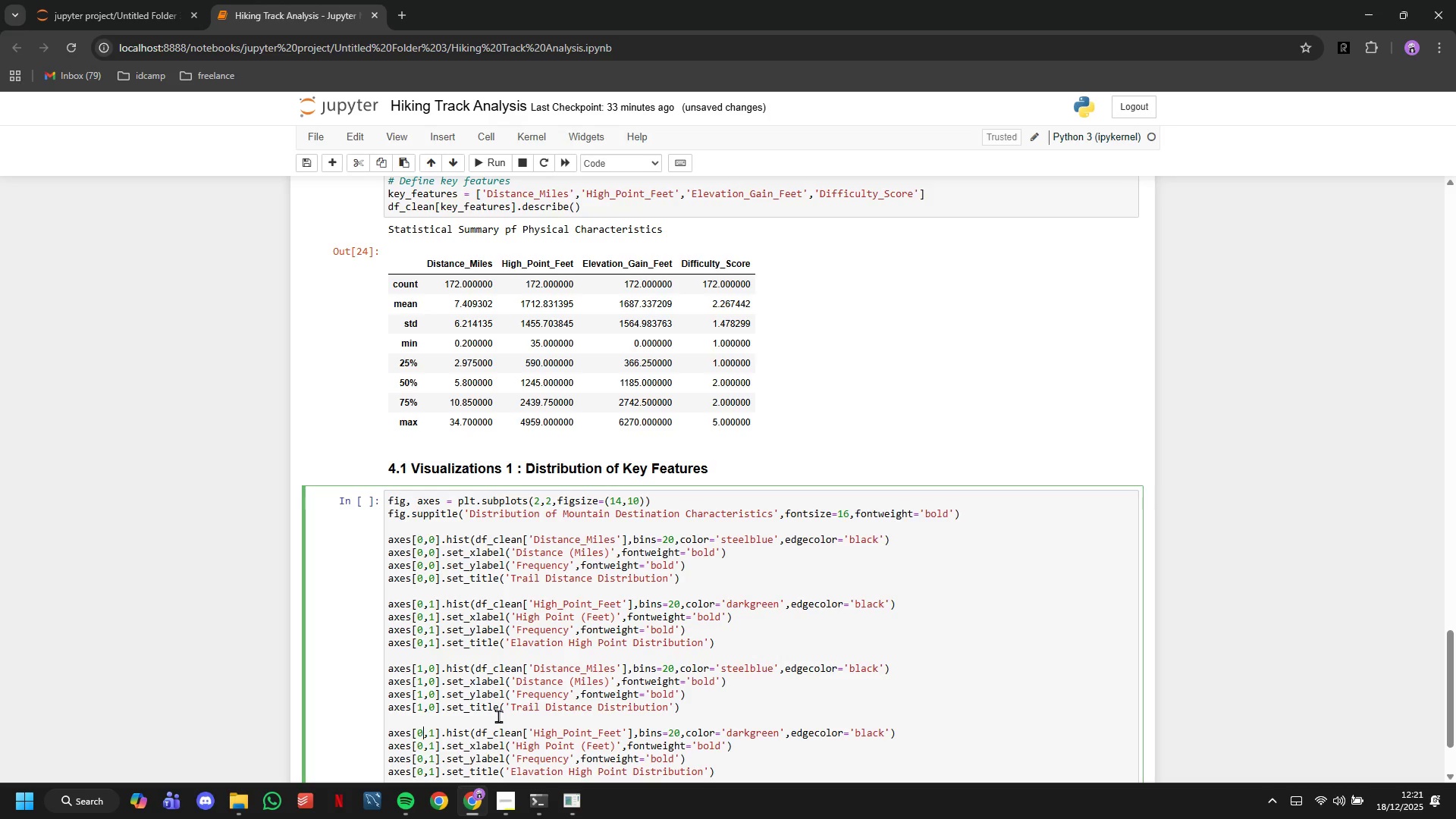 
key(ArrowDown)
 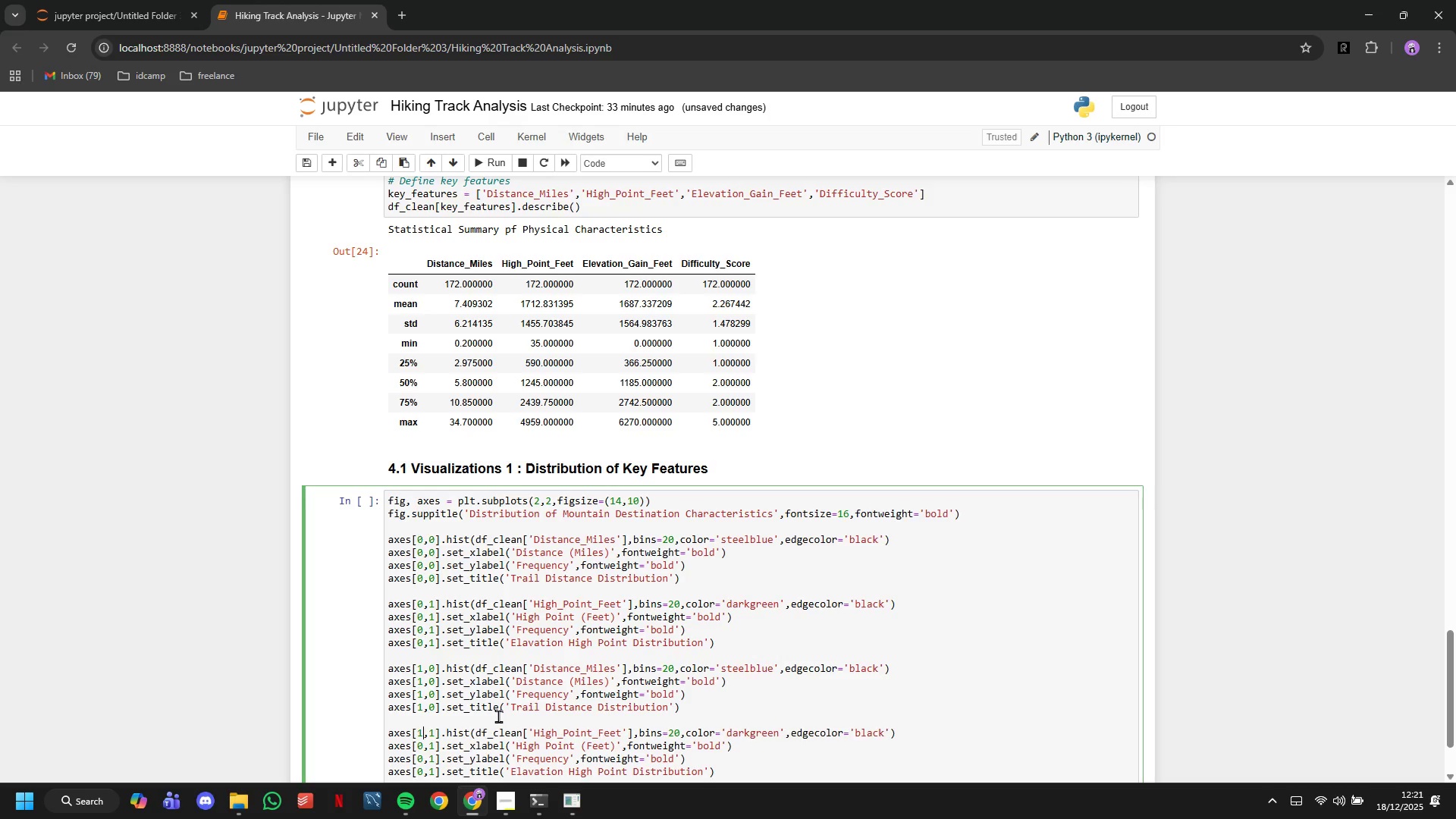 
key(Backspace)
 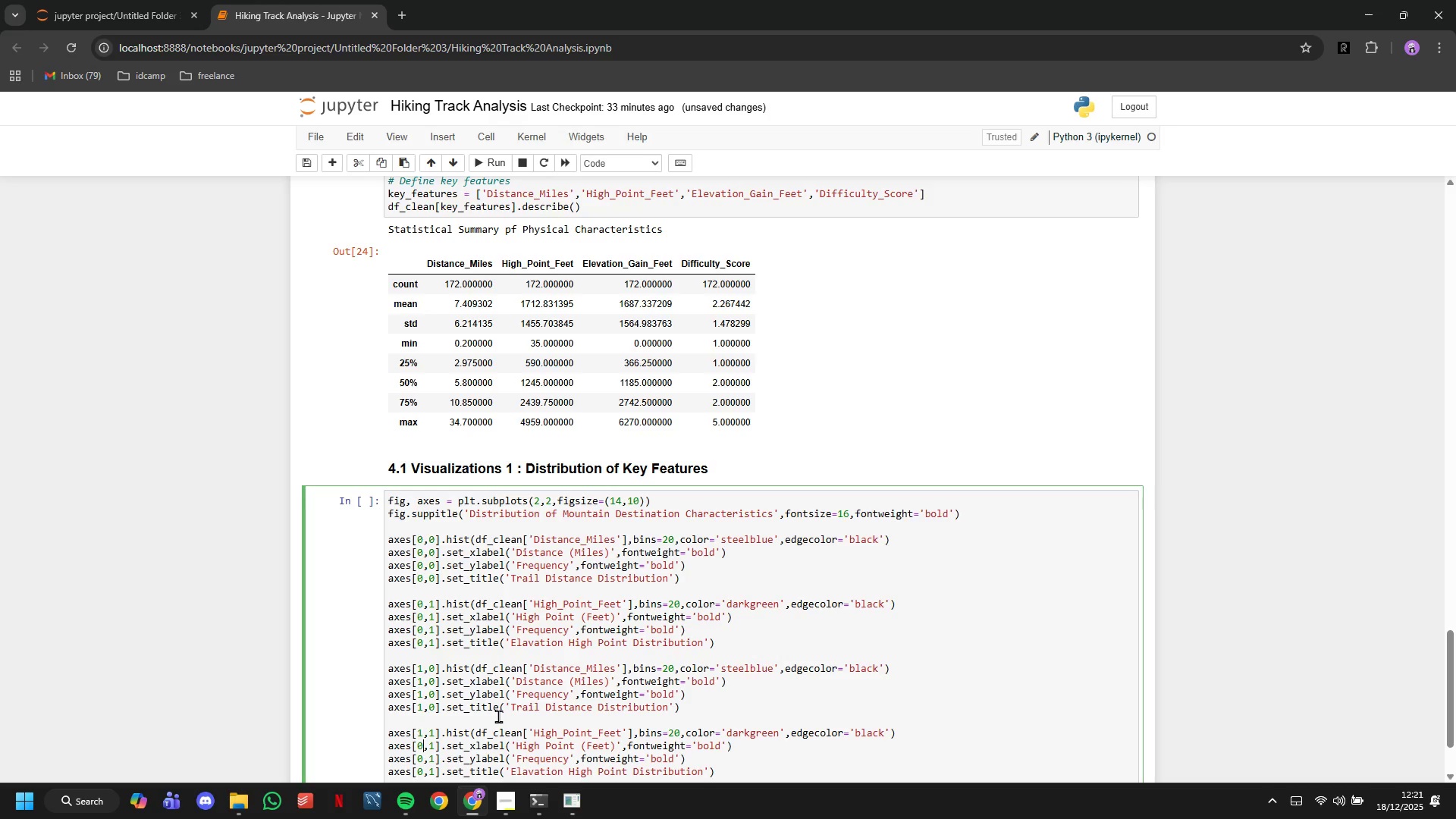 
key(1)
 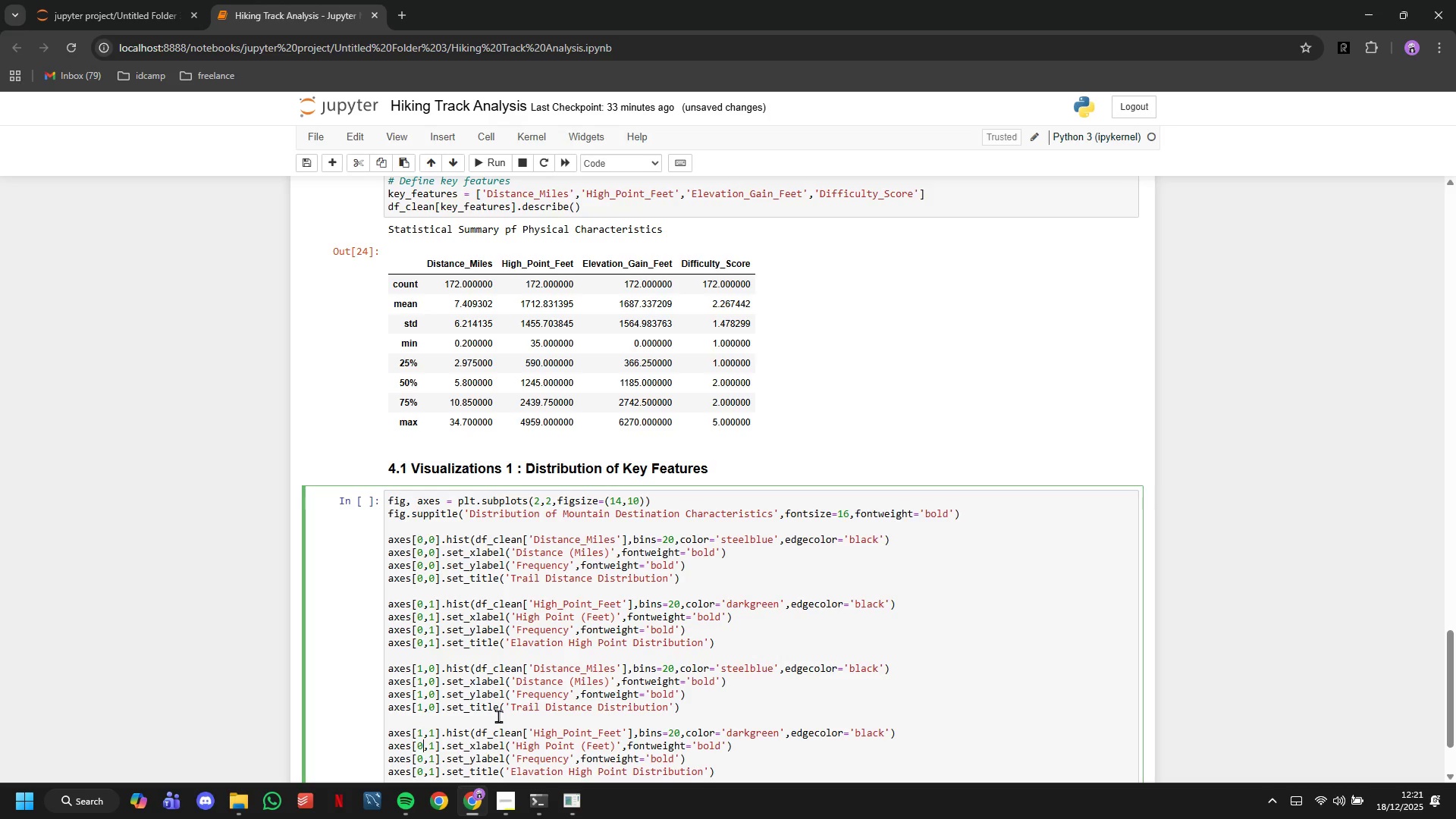 
key(ArrowDown)
 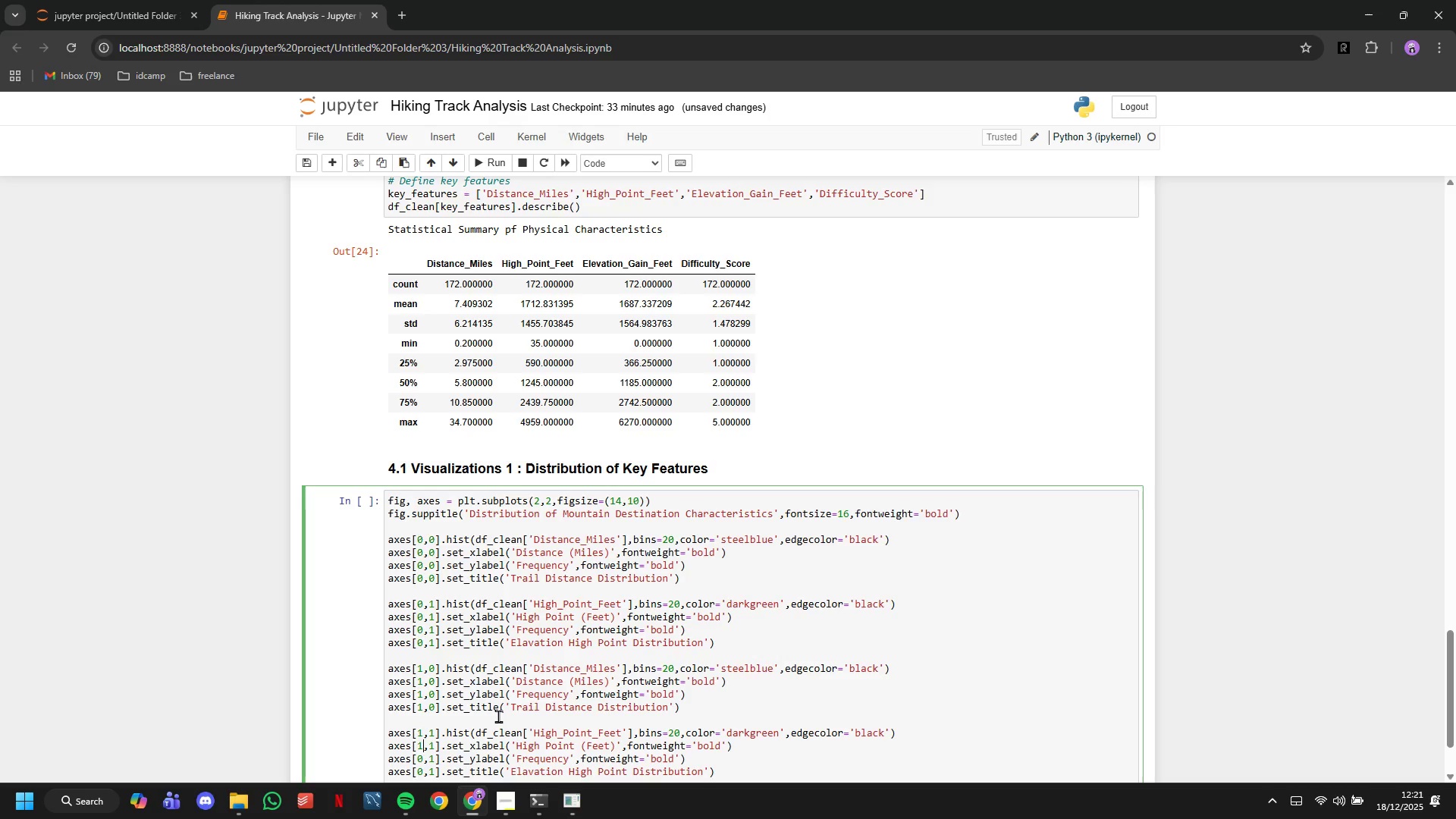 
key(Backspace)
 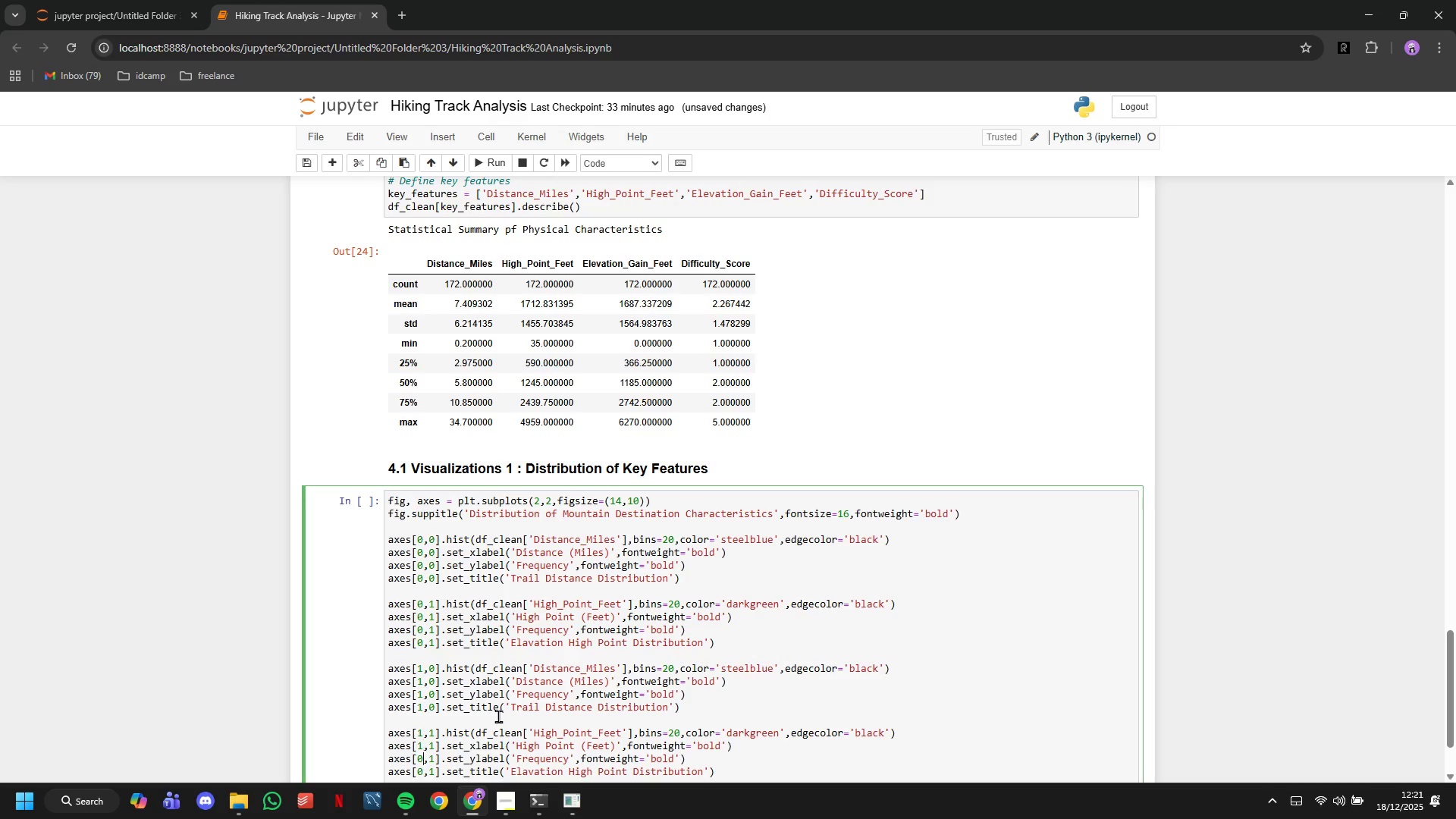 
key(1)
 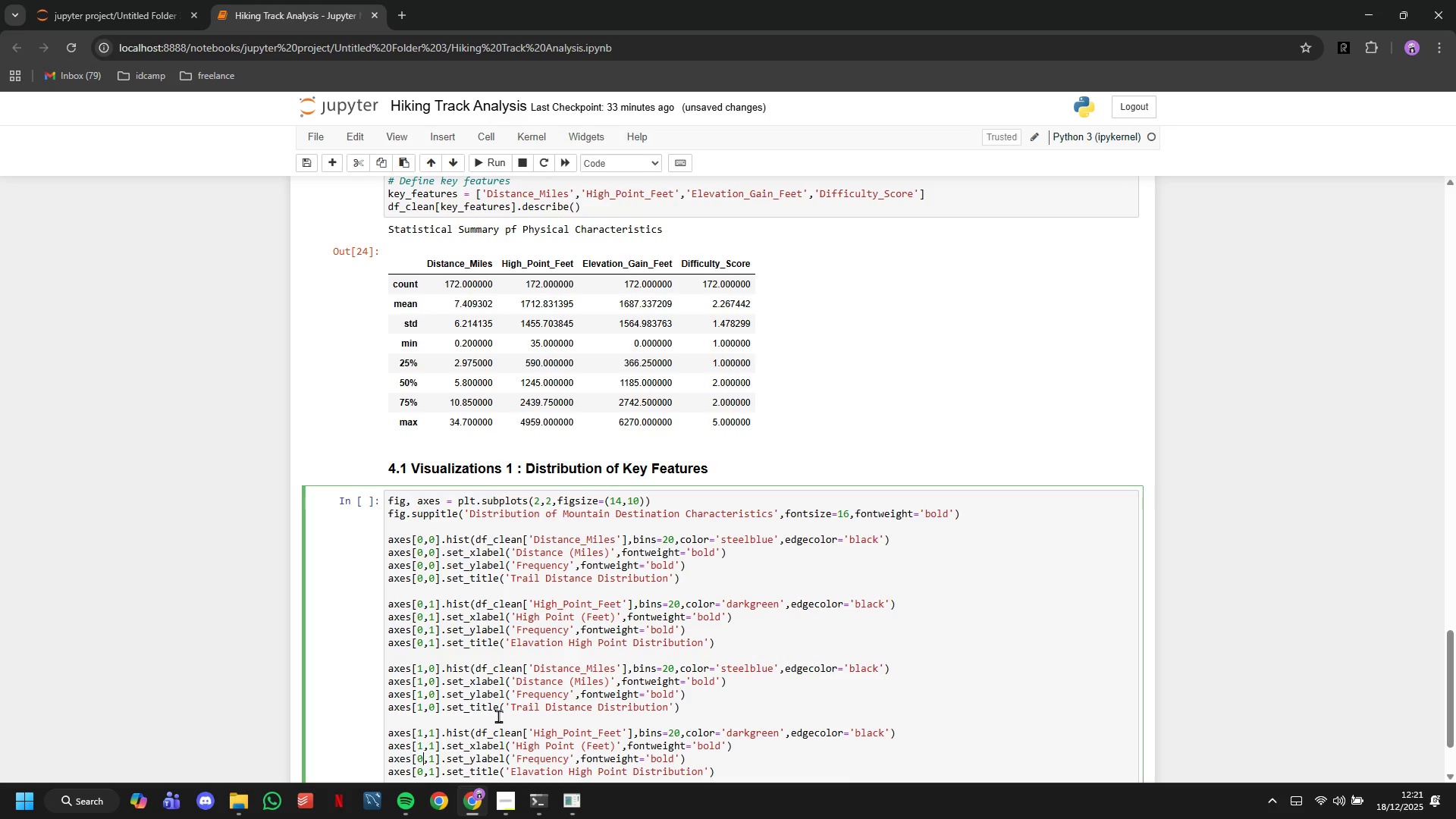 
key(ArrowDown)
 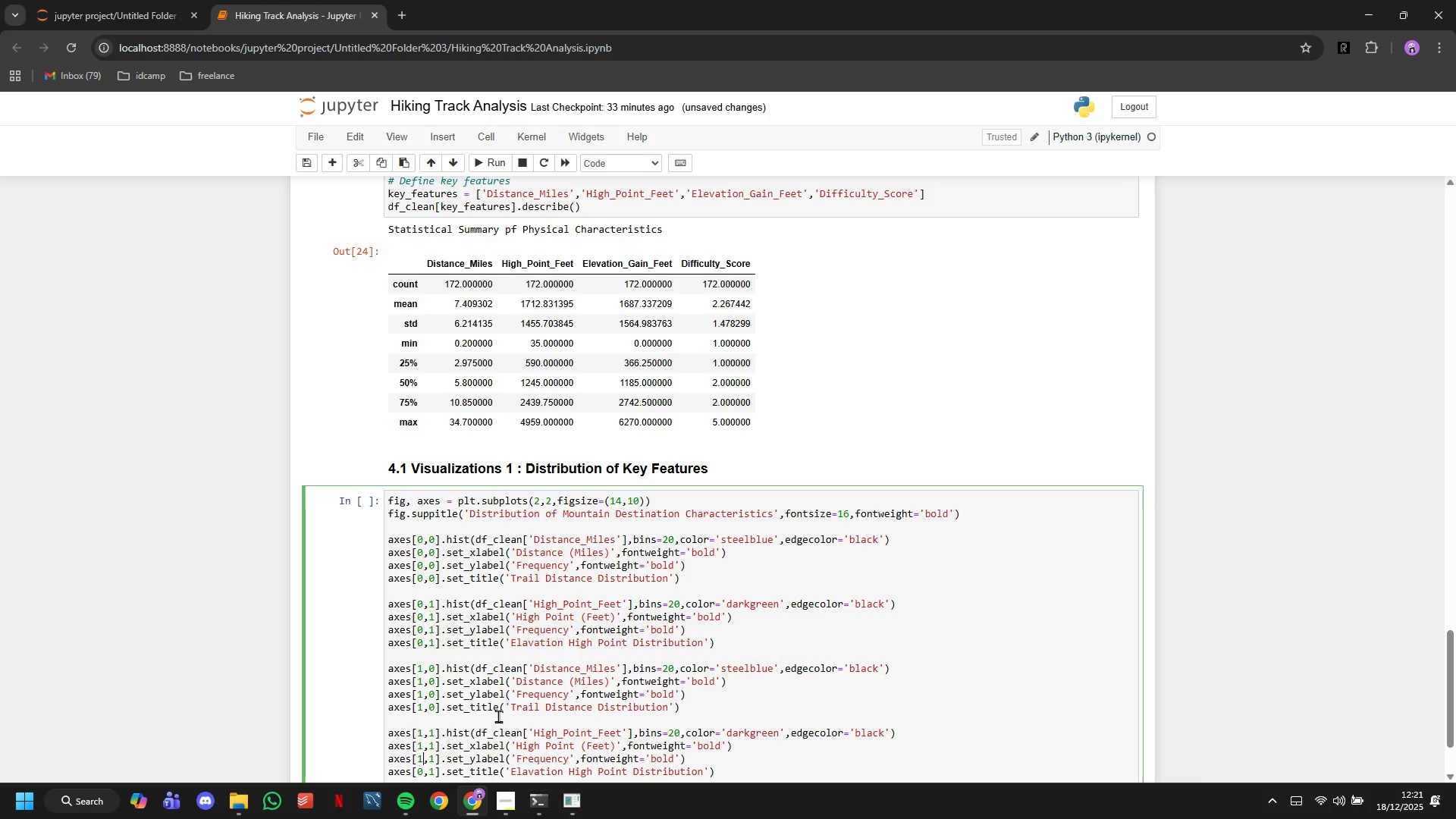 
key(Backspace)
 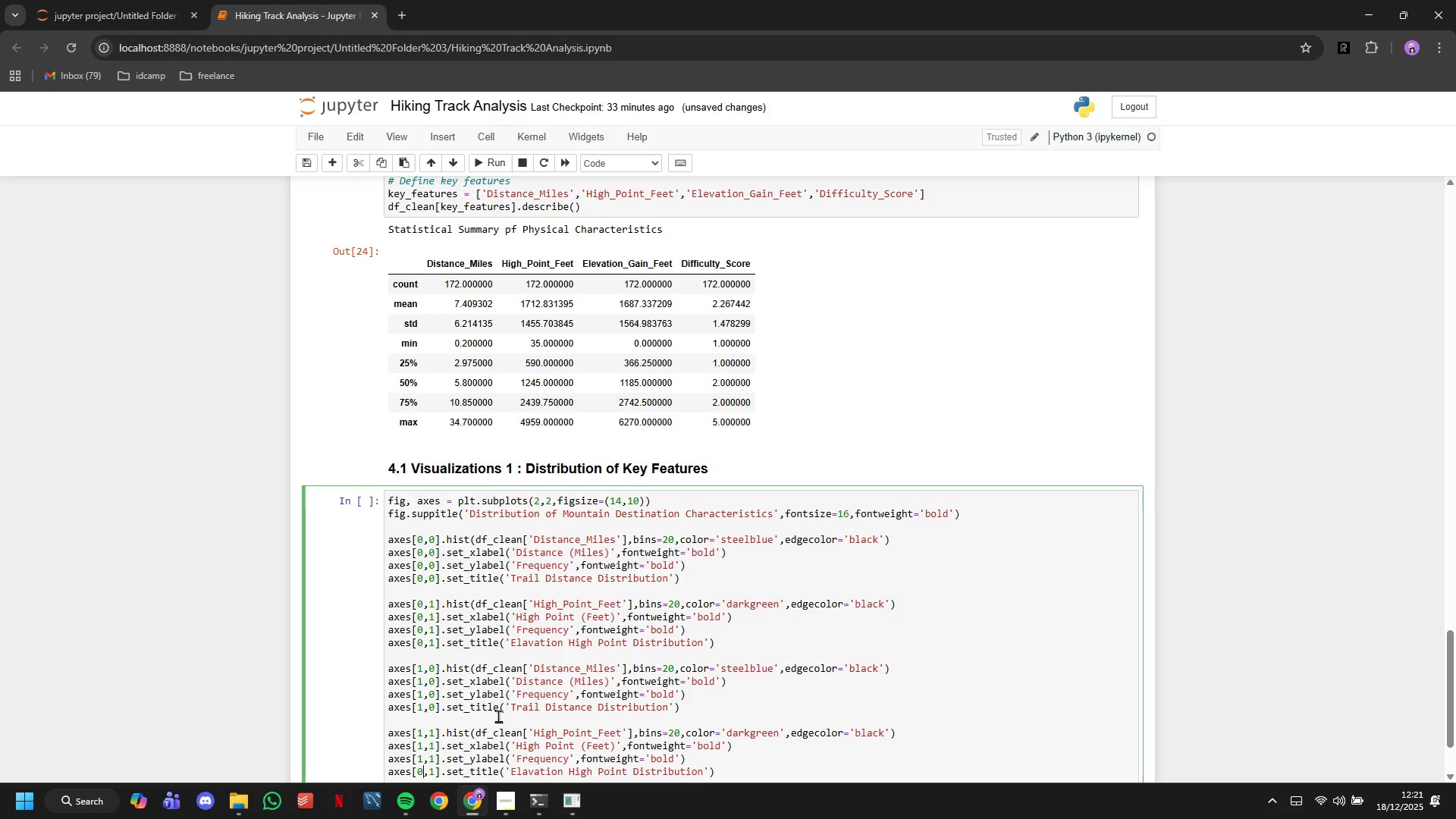 
key(1)
 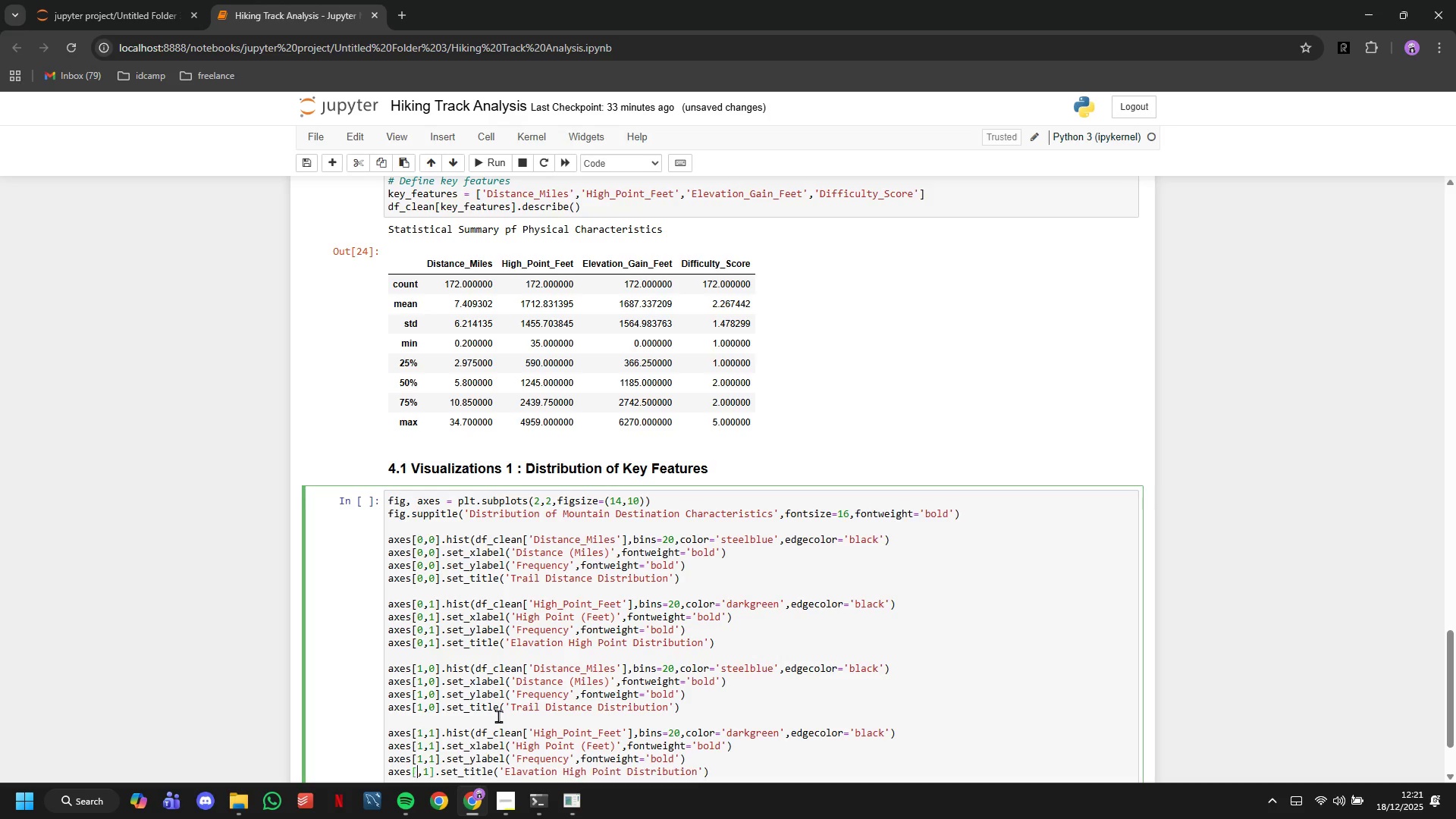 
key(ArrowDown)
 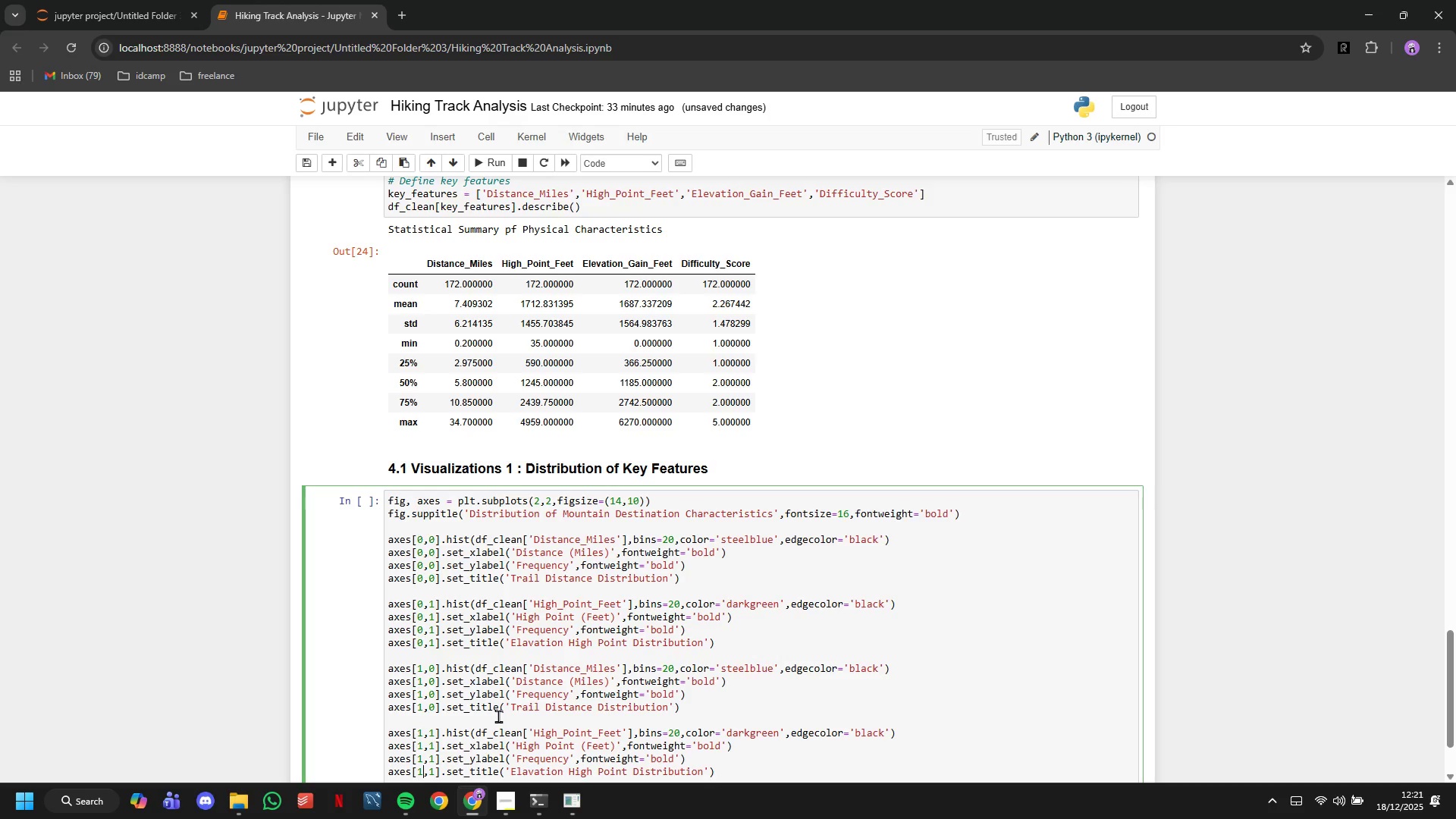 
key(Backspace)
 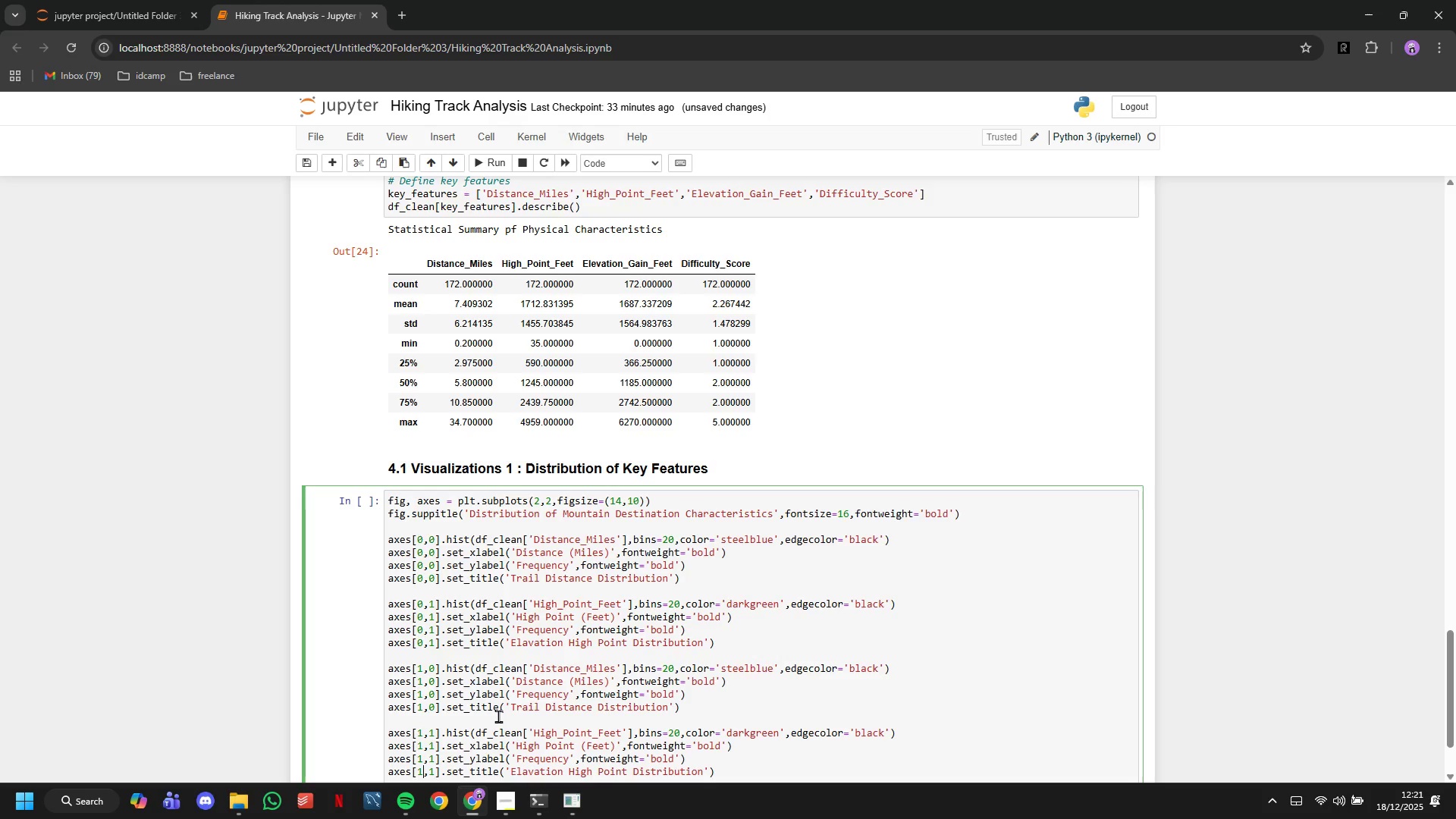 
key(1)
 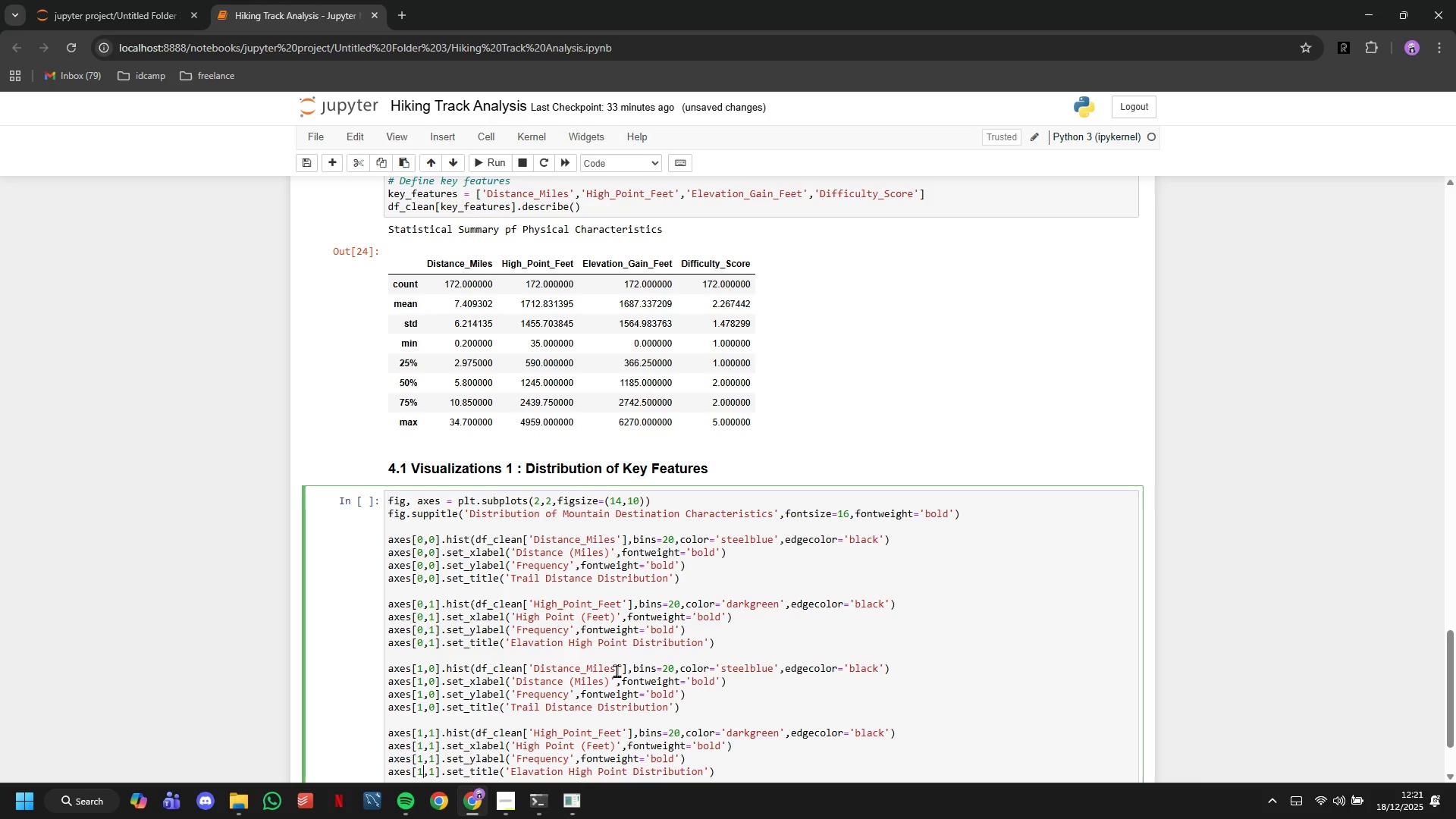 
left_click_drag(start_coordinate=[617, 670], to_coordinate=[535, 668])
 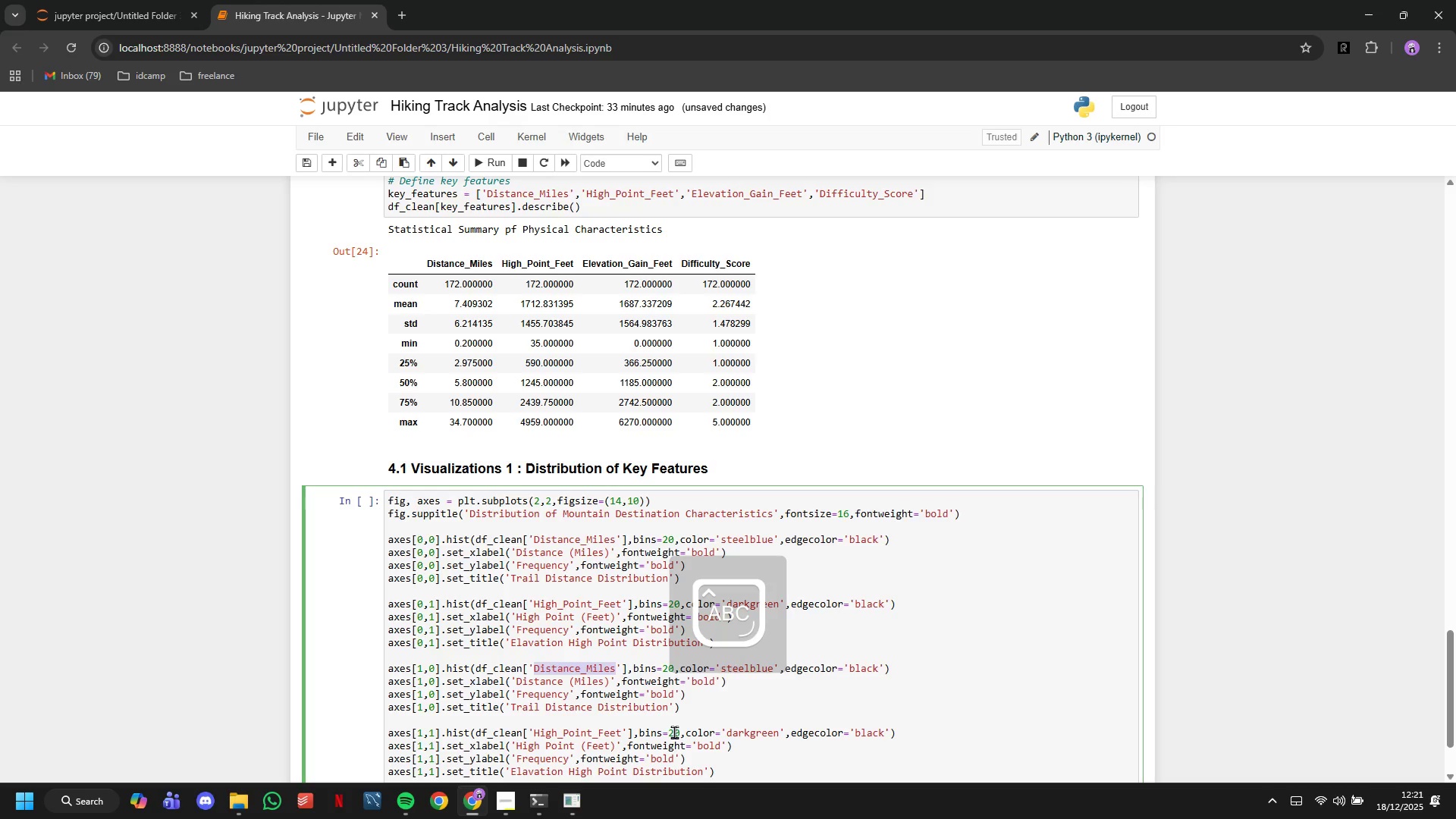 
type(Elevation_Gain_Feet)
 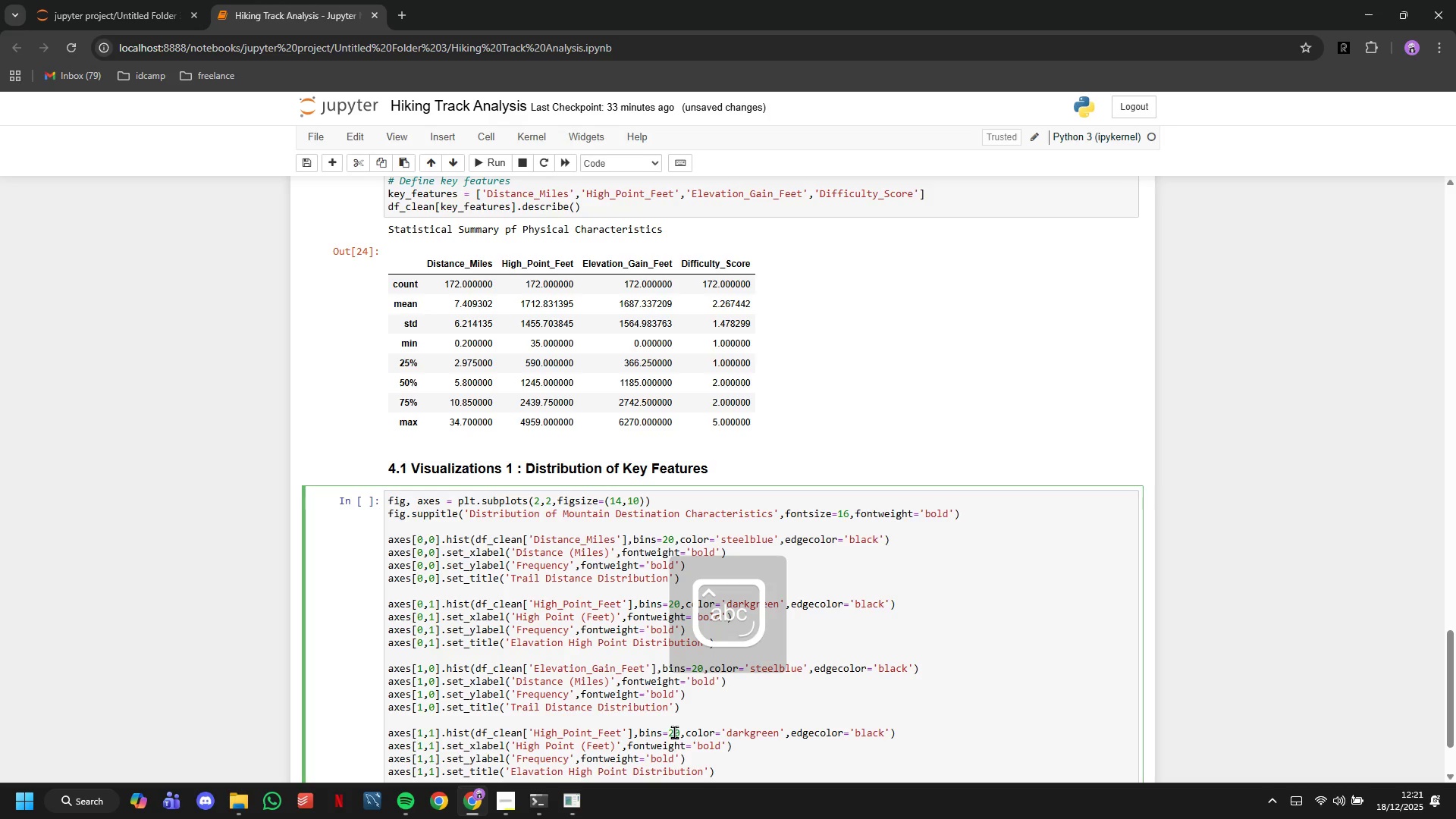 
hold_key(key=ArrowRight, duration=1.08)
 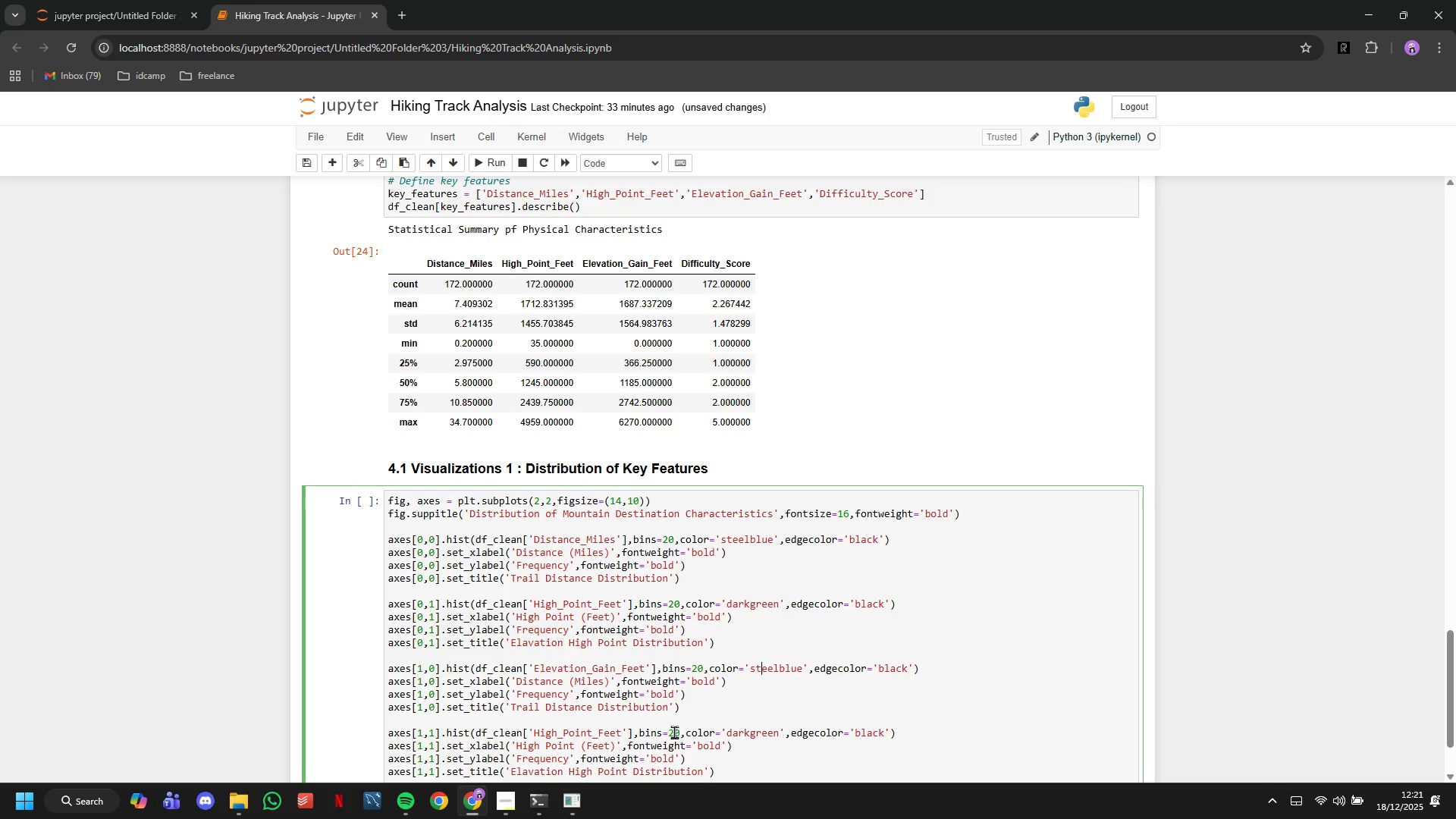 
key(ArrowRight)
 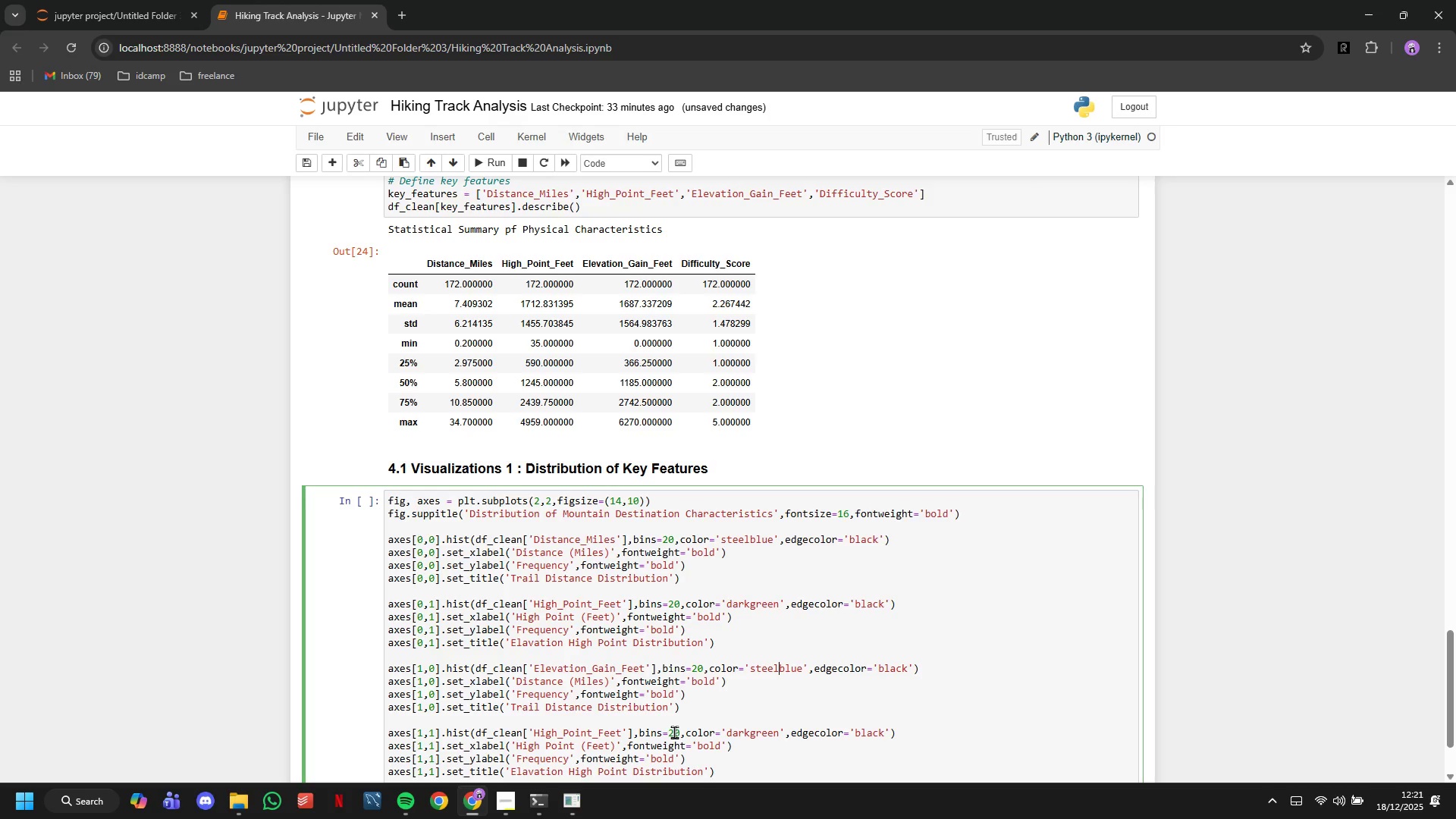 
key(ArrowRight)
 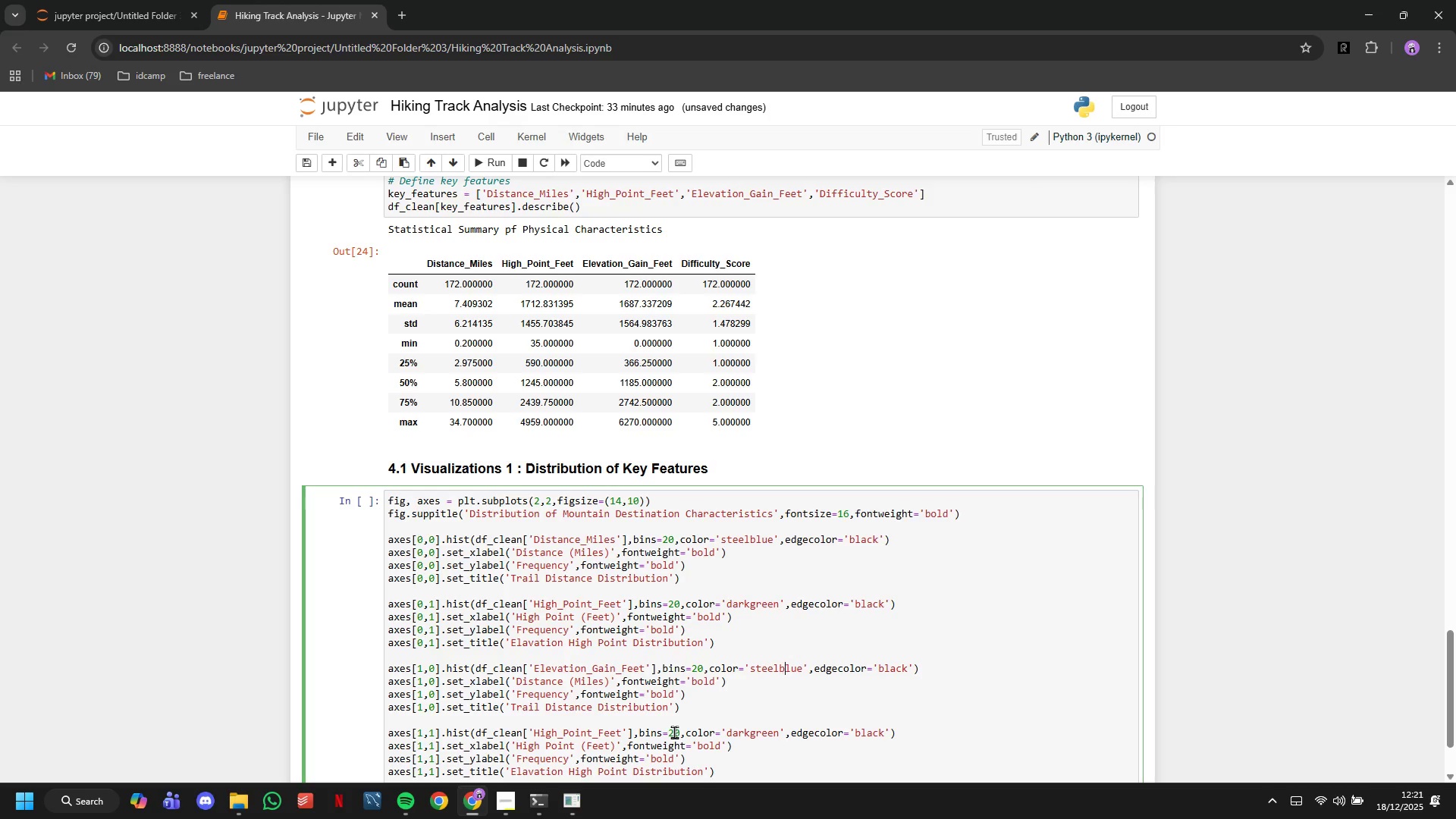 
key(ArrowRight)
 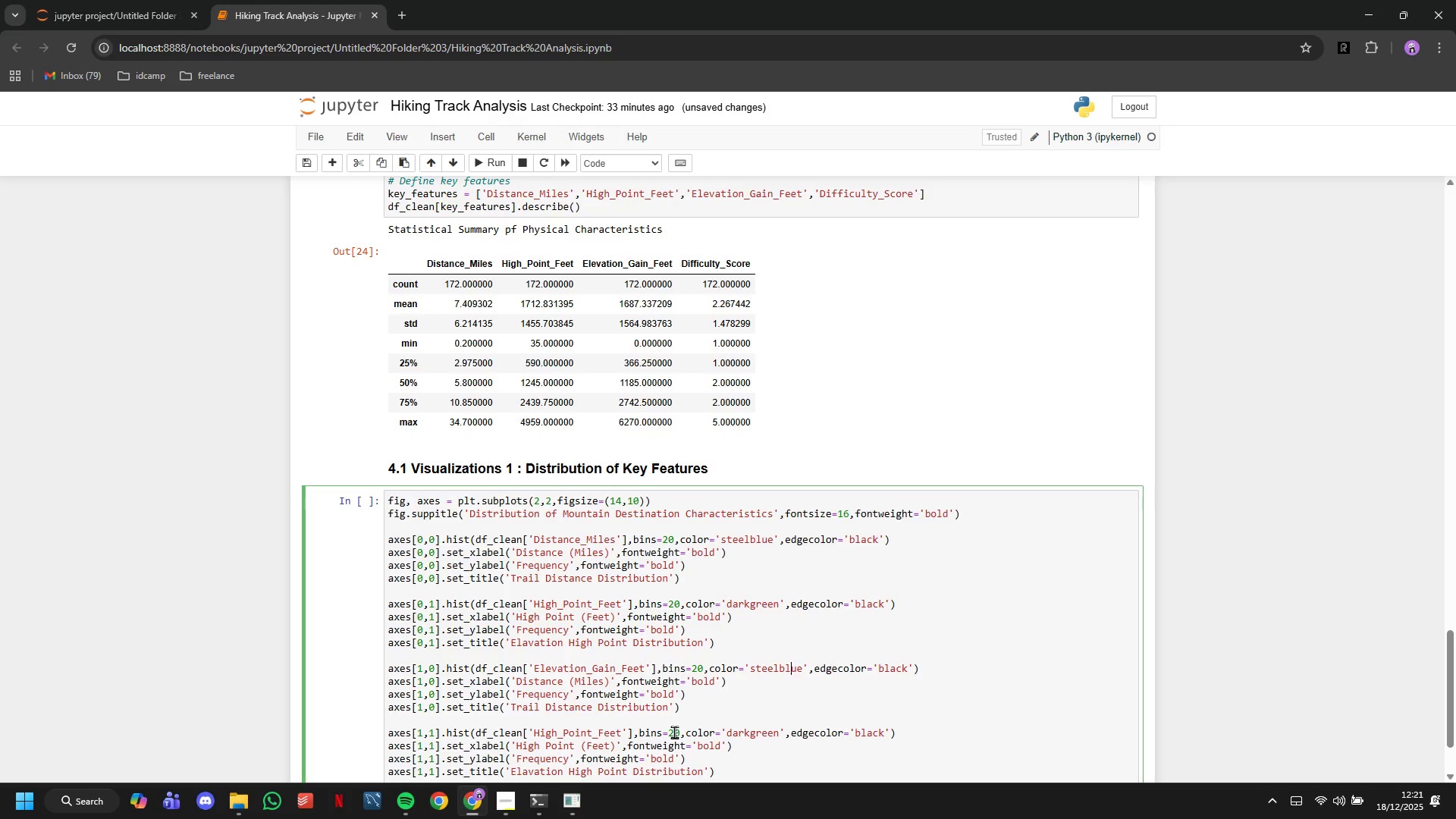 
key(ArrowRight)
 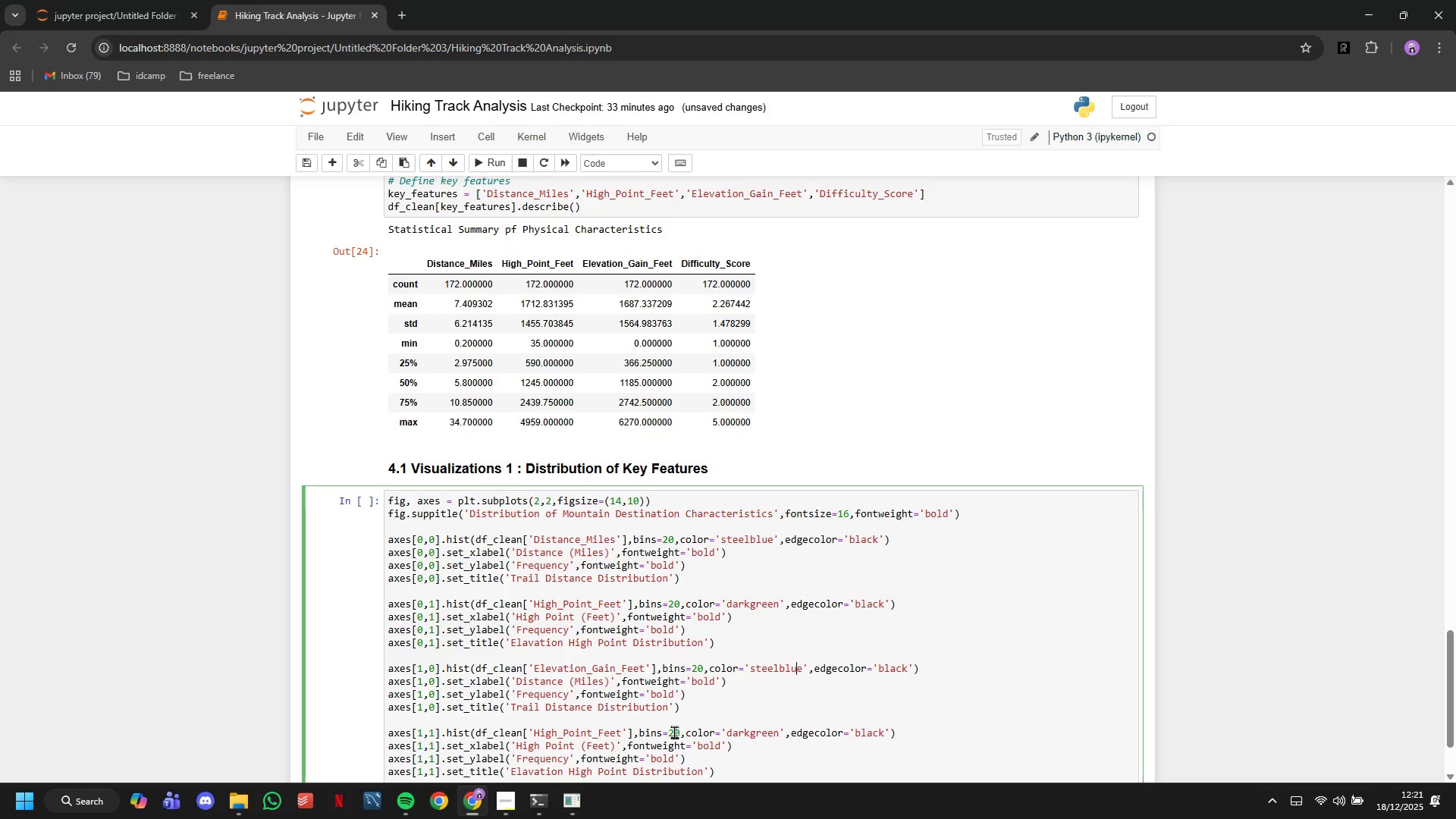 
key(ArrowRight)
 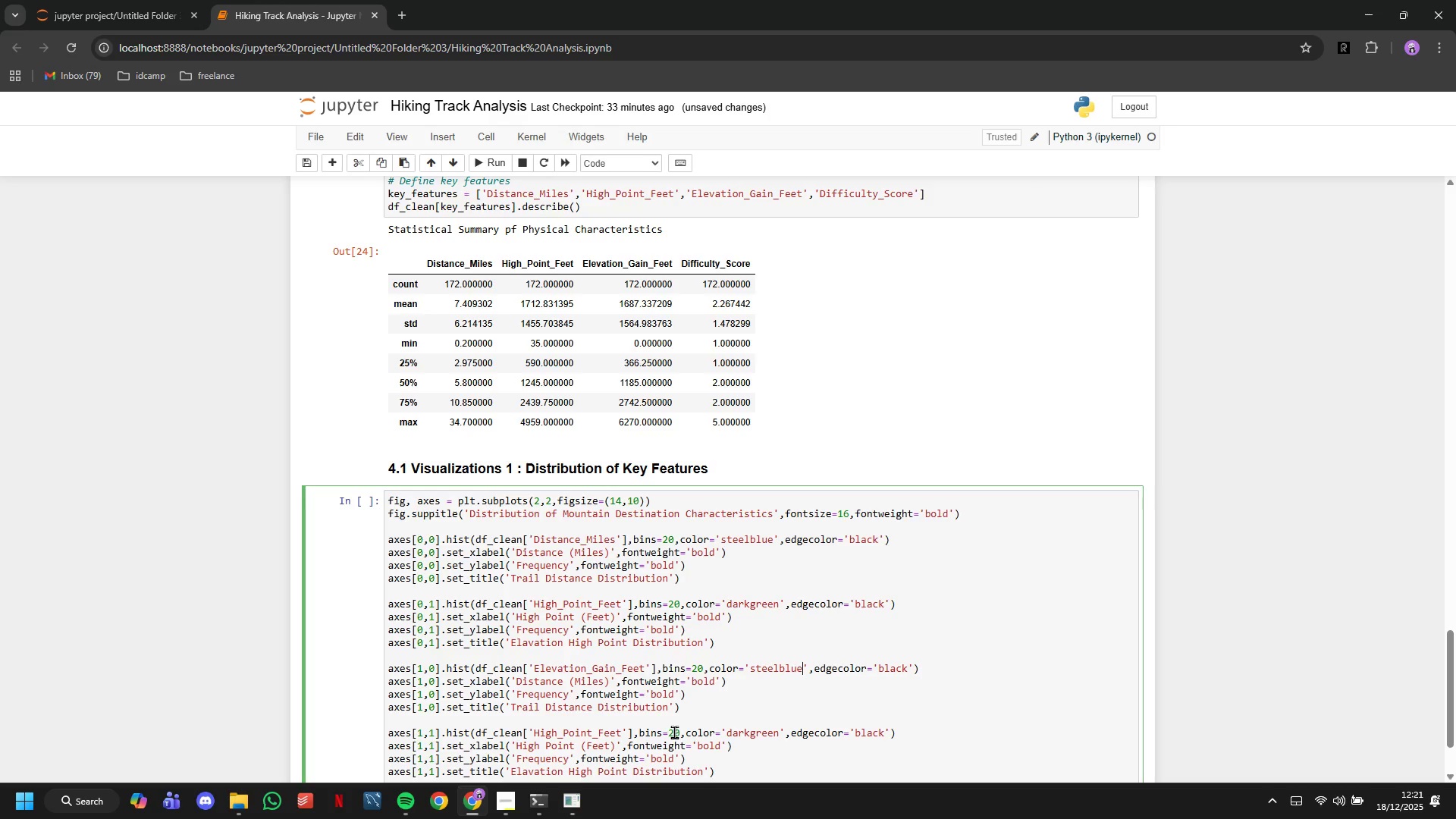 
key(ArrowRight)
 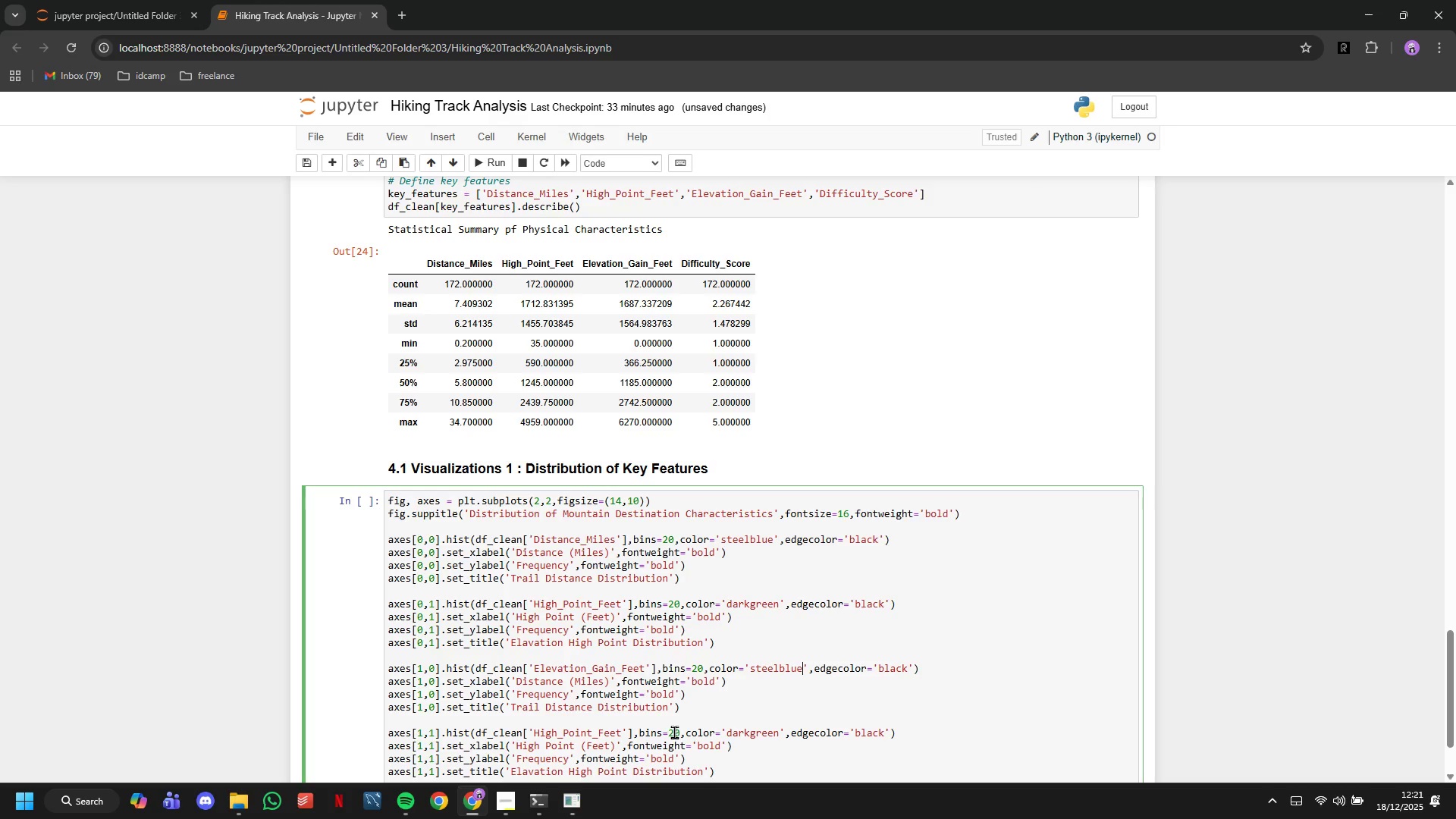 
key(ArrowRight)
 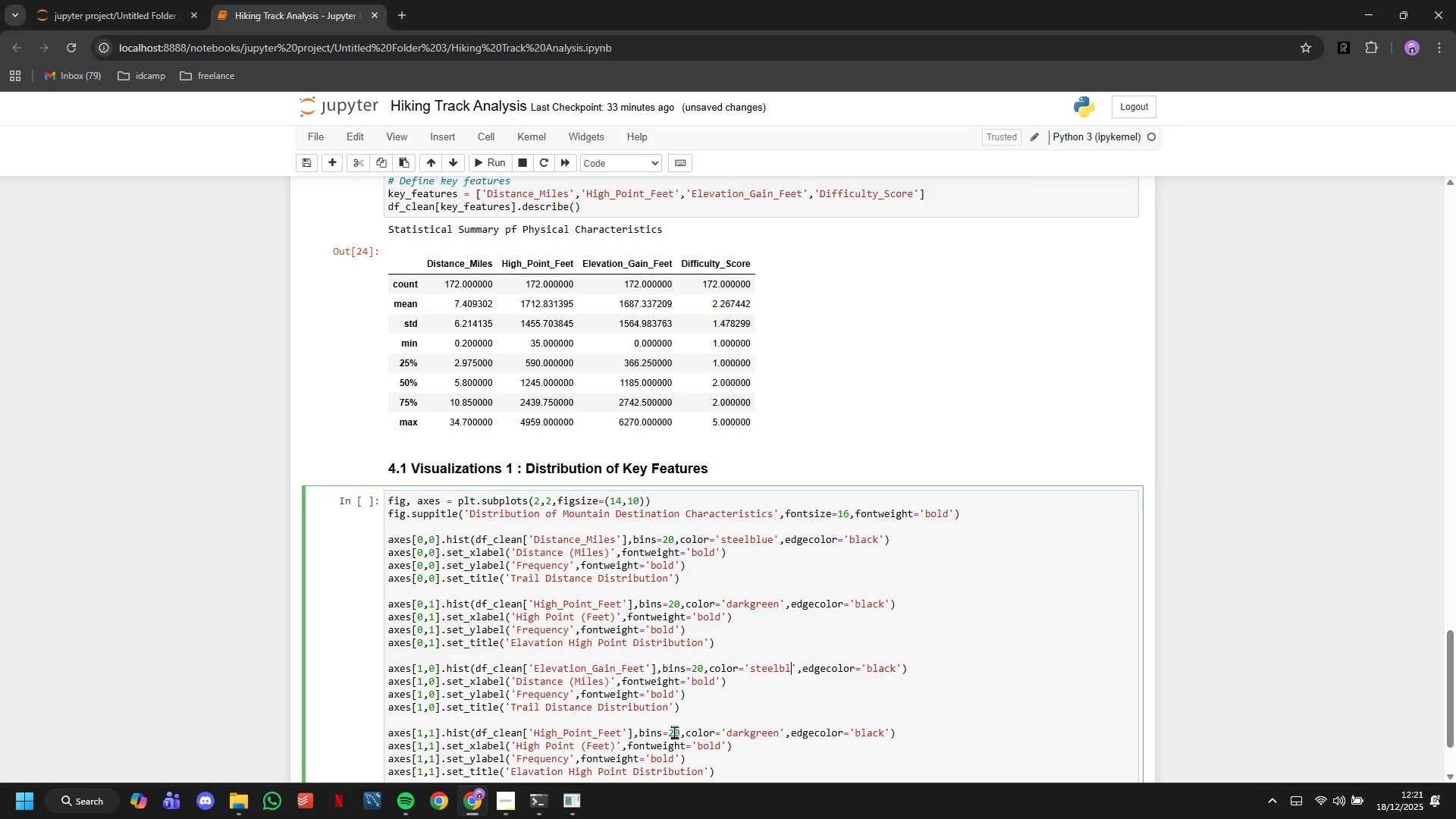 
key(Backspace)
key(Backspace)
key(Backspace)
key(Backspace)
key(Backspace)
key(Backspace)
key(Backspace)
key(Backspace)
key(Backspace)
type(coral)
 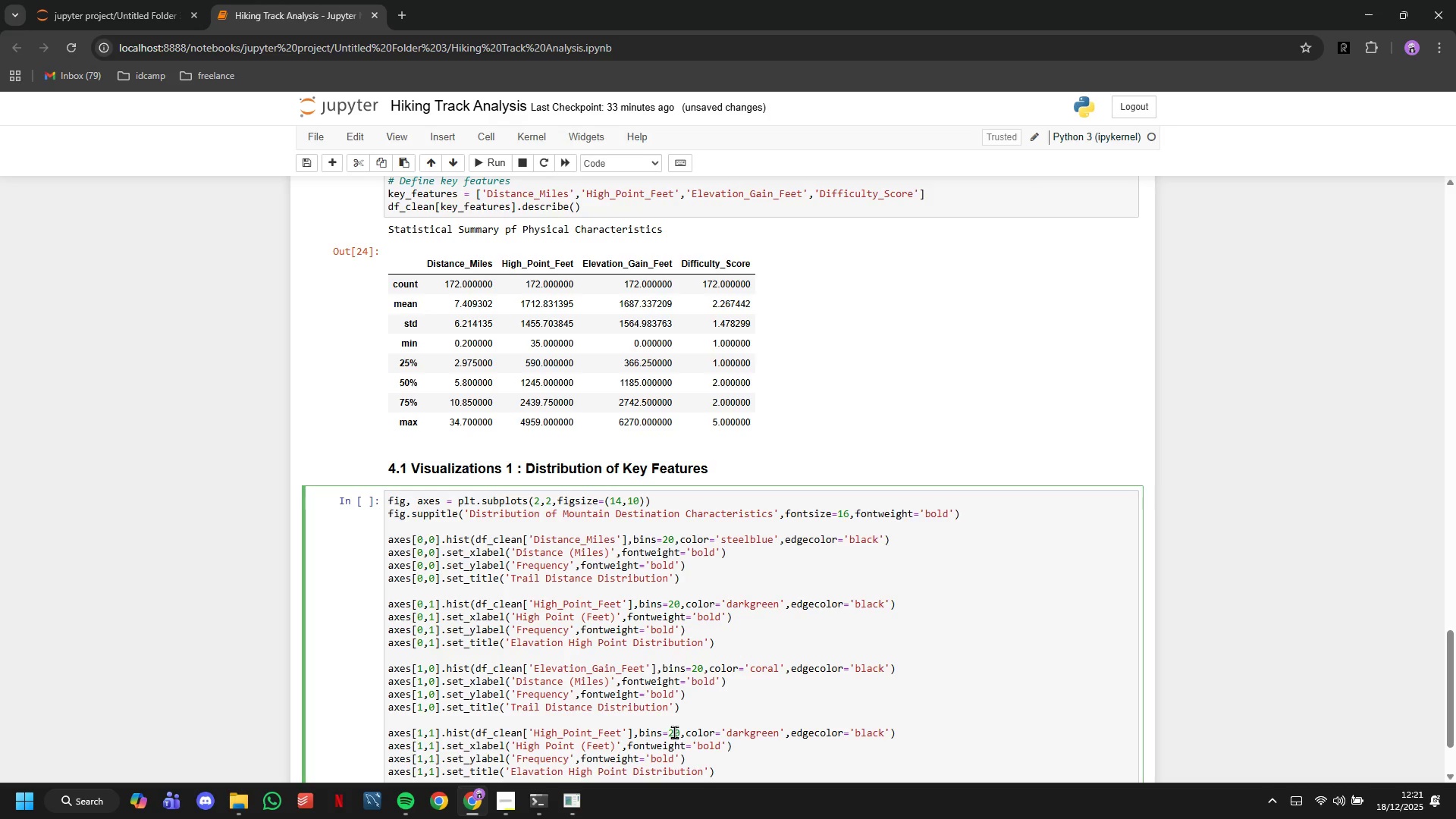 
hold_key(key=ArrowRight, duration=1.5)
 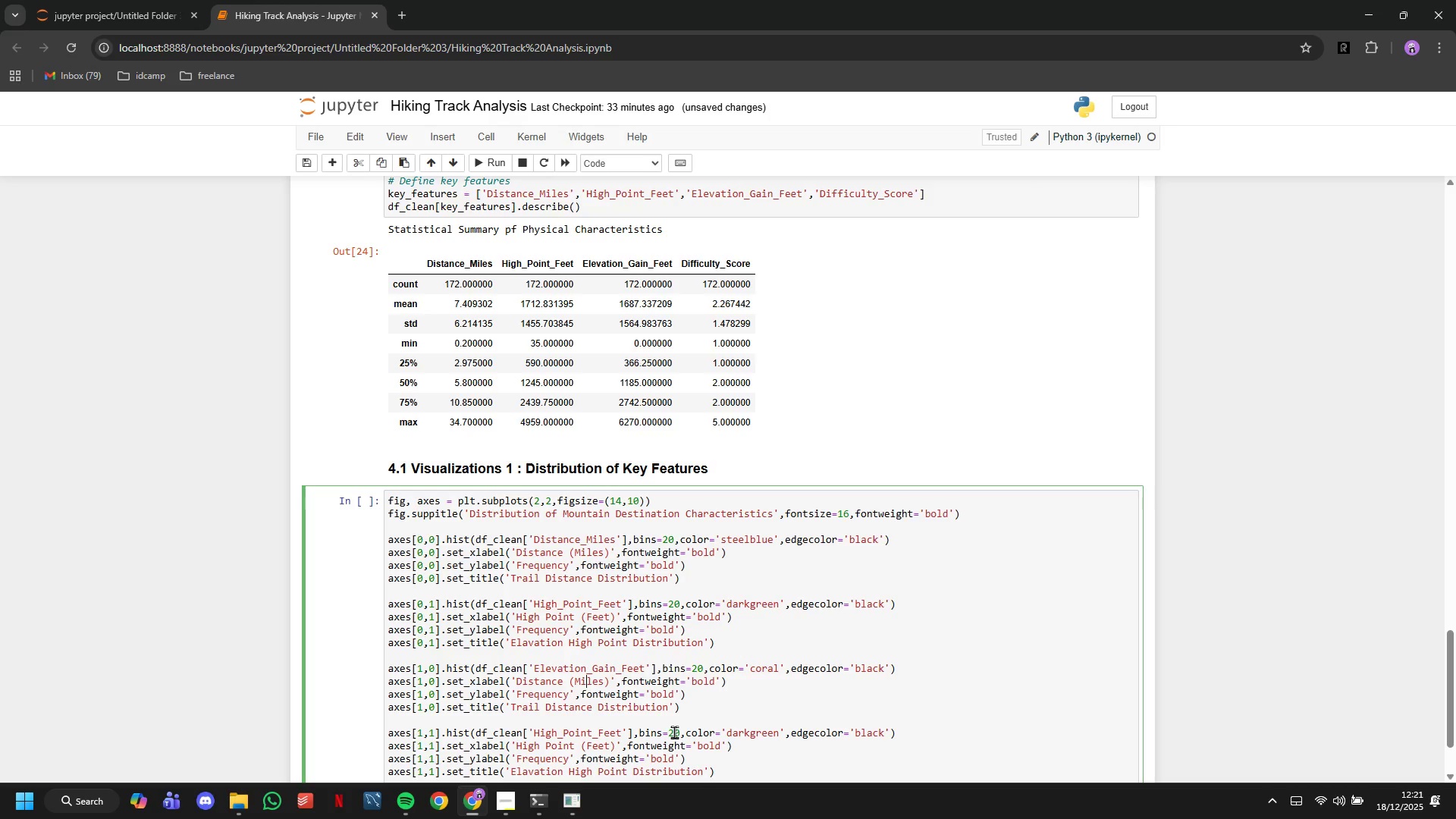 
hold_key(key=ArrowRight, duration=0.62)
 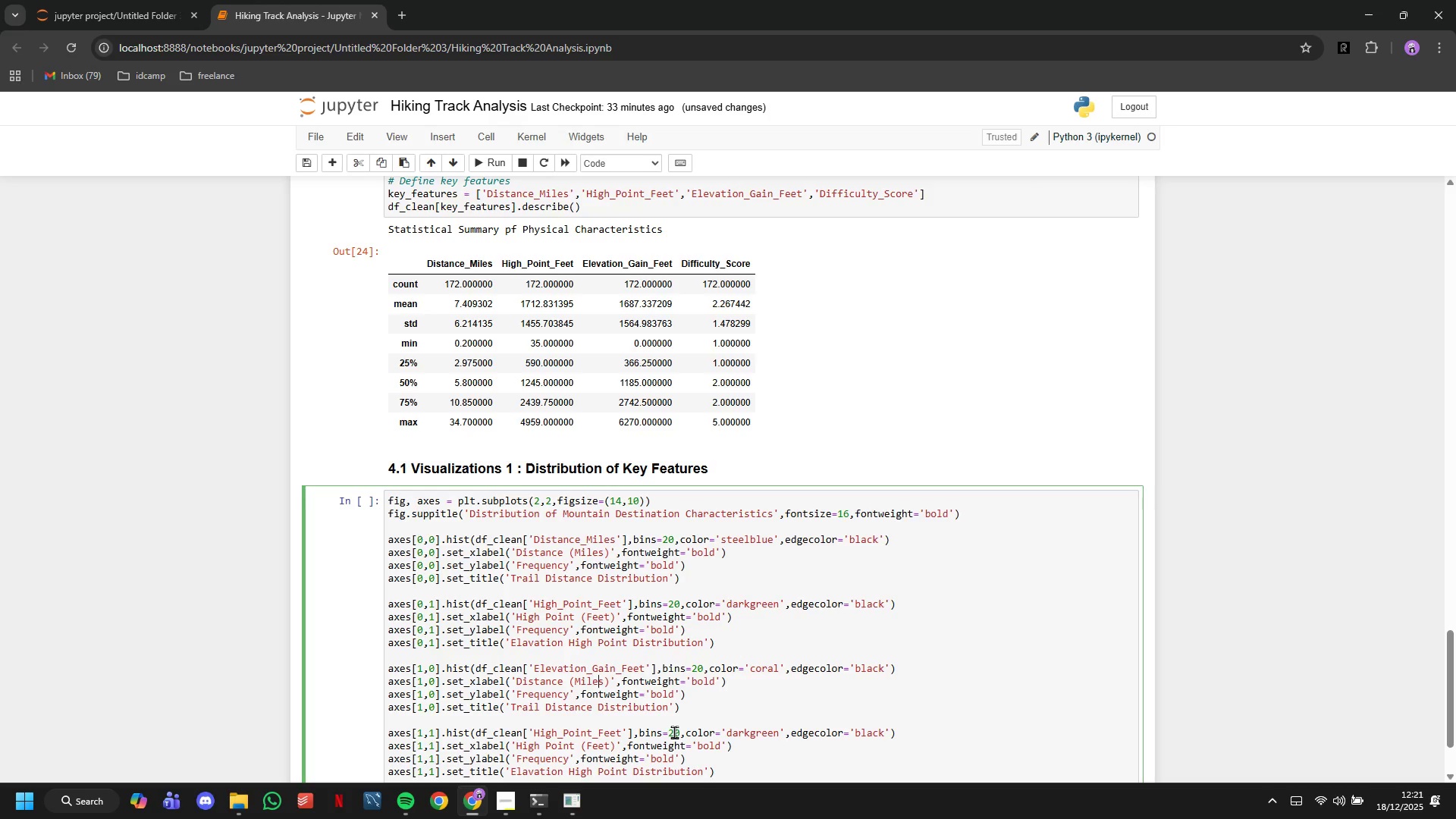 
key(ArrowRight)
 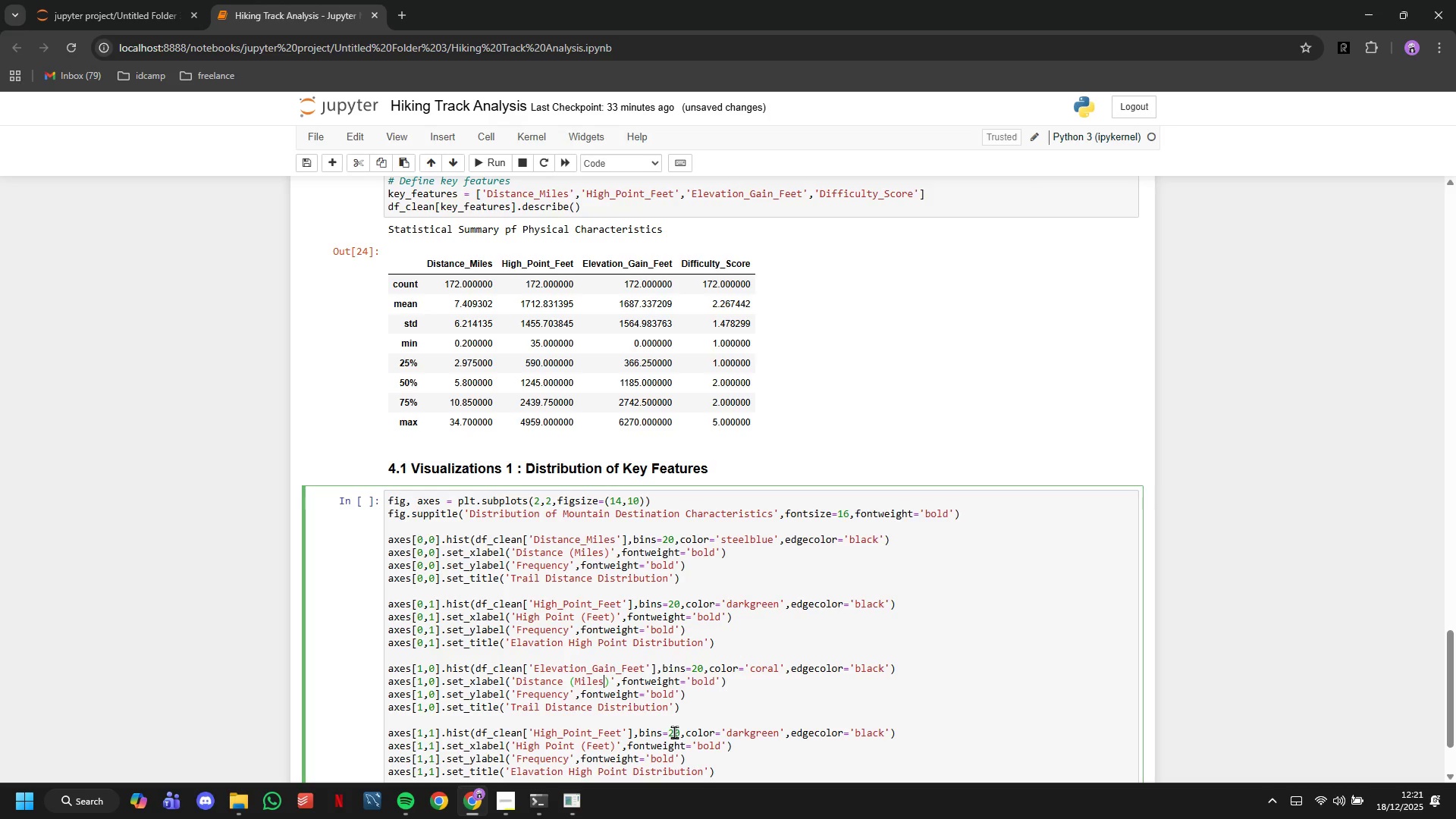 
key(ArrowRight)
 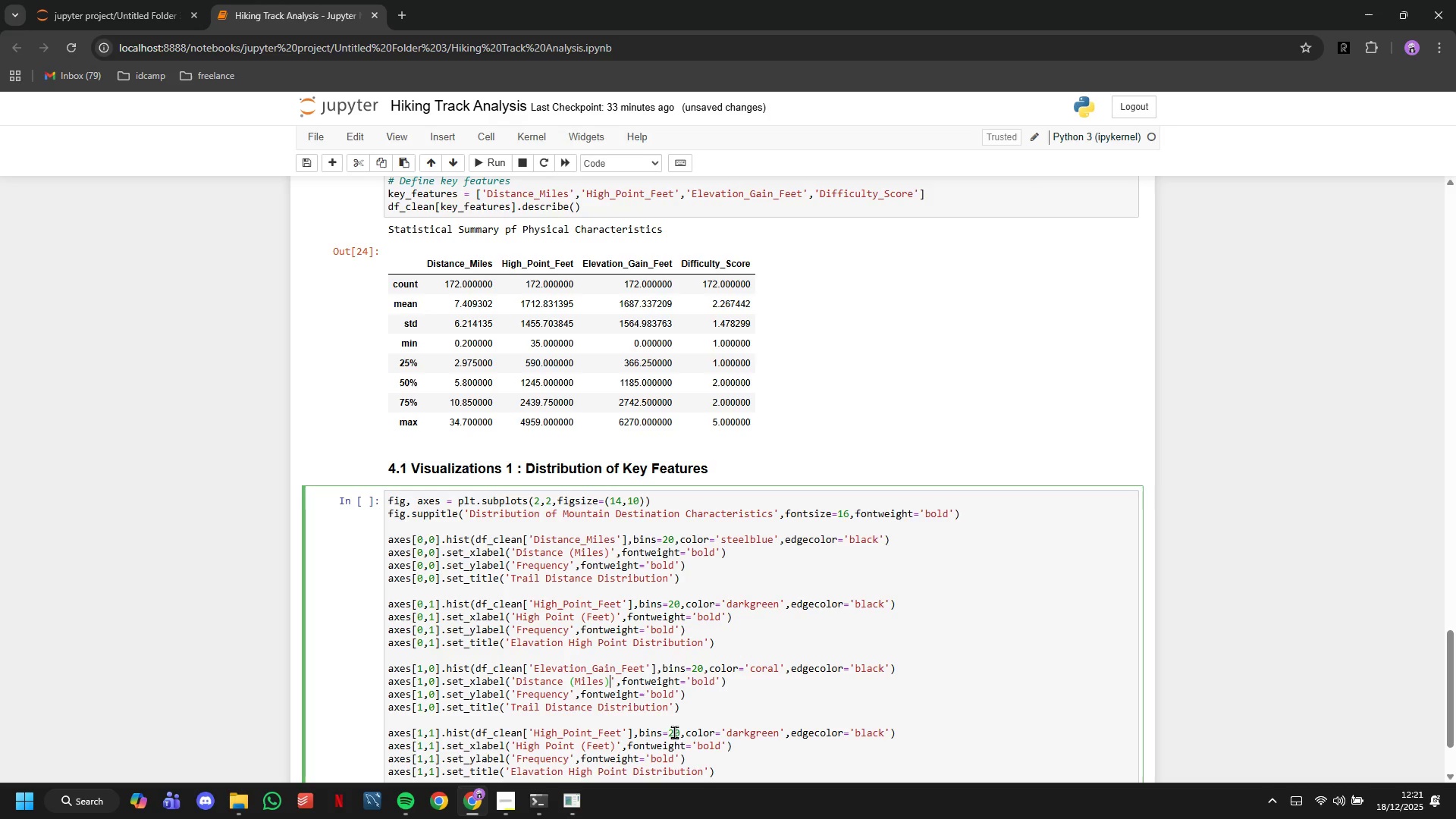 
key(ArrowRight)
 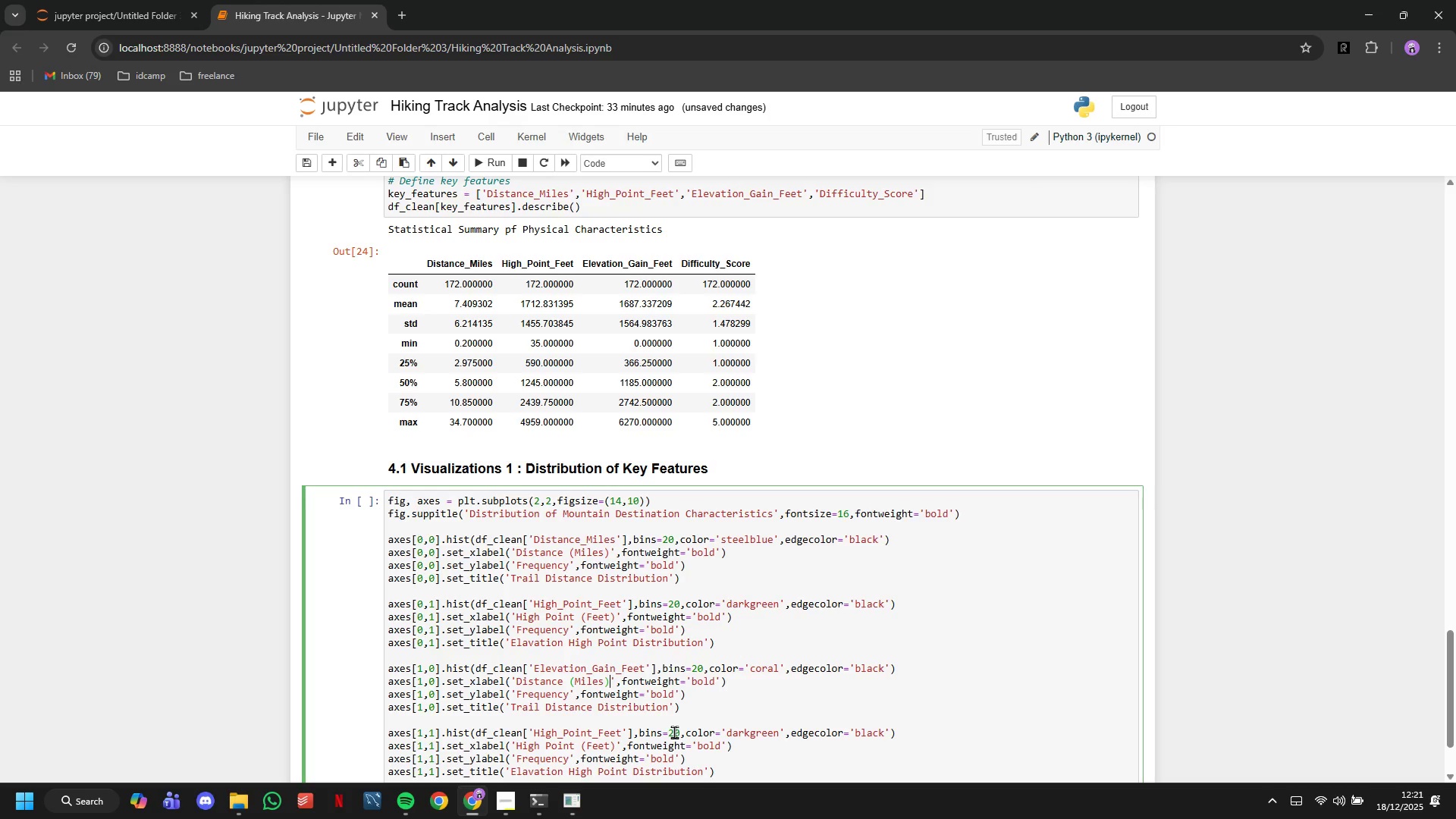 
key(ArrowRight)
 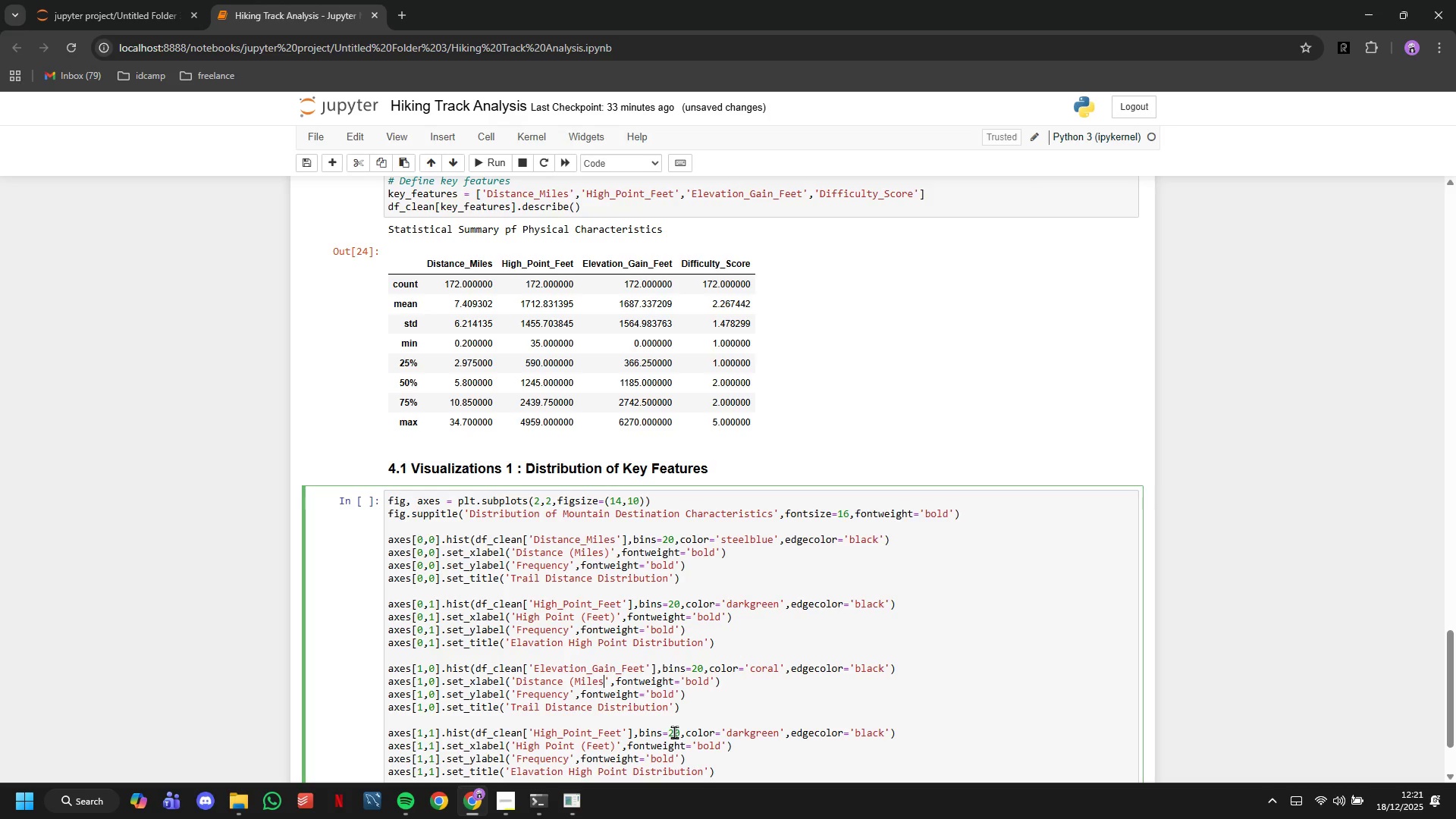 
hold_key(key=Backspace, duration=0.94)
 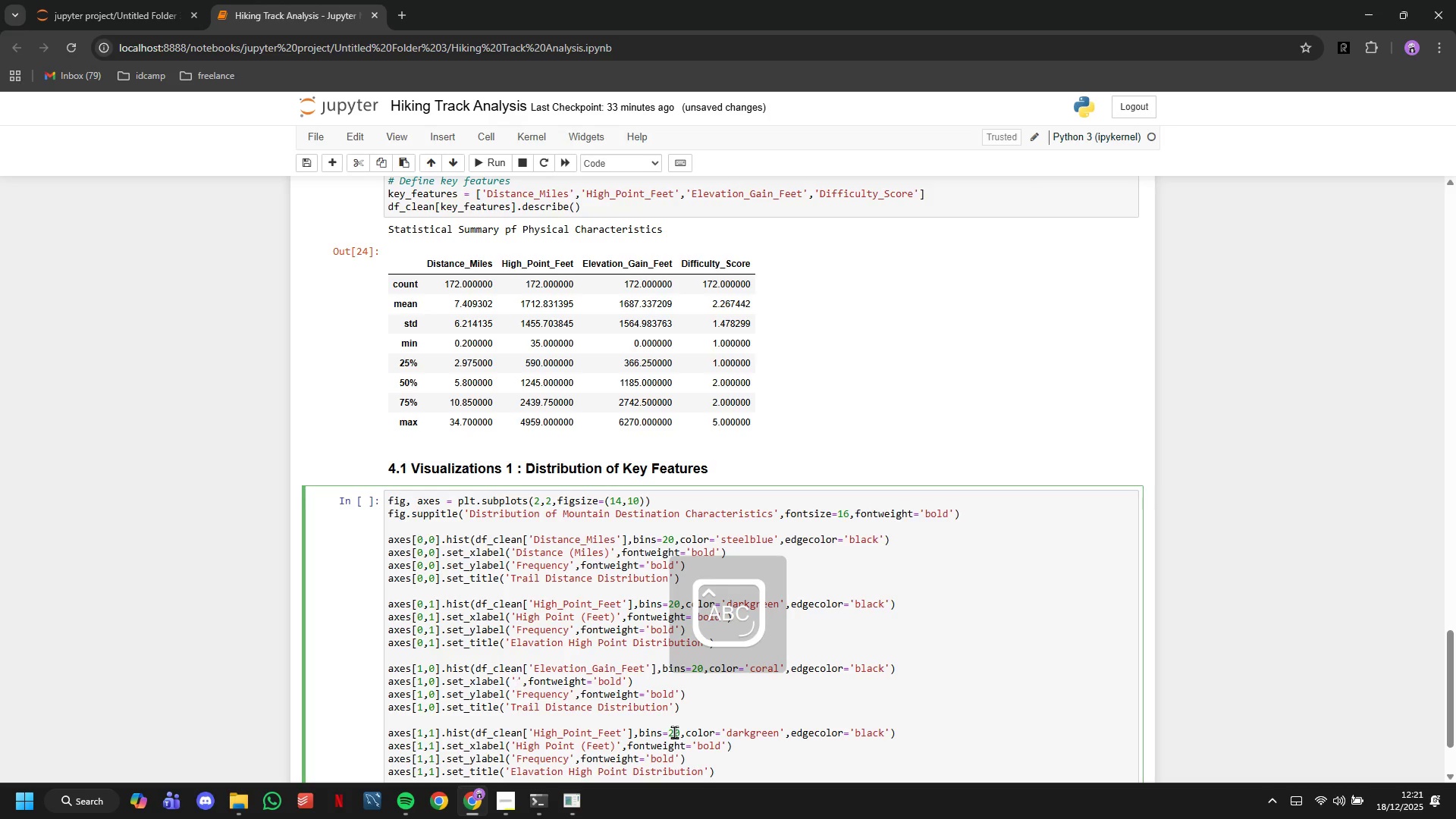 
type(Elevation Gain (Feet)
 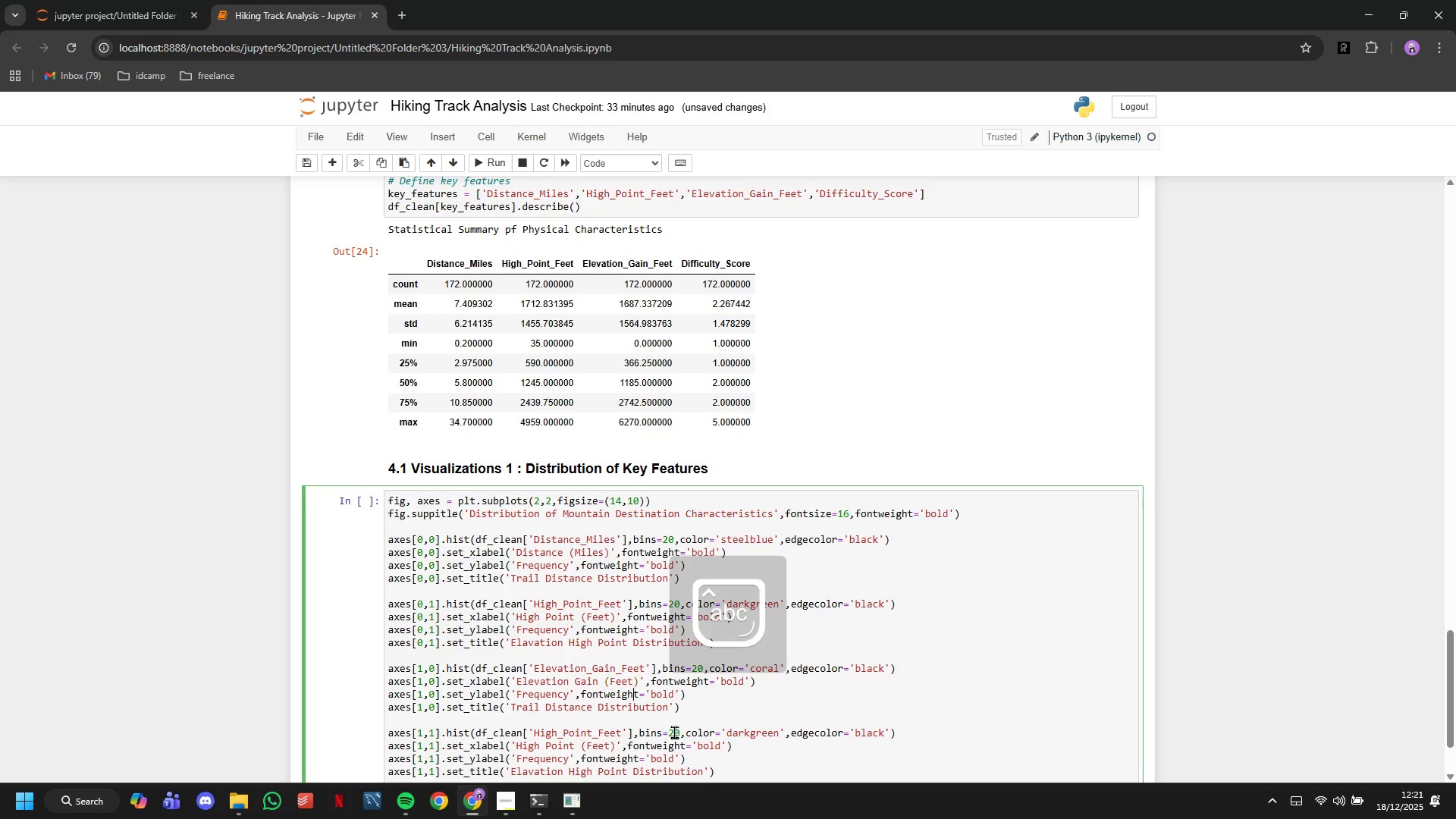 
key(ArrowDown)
 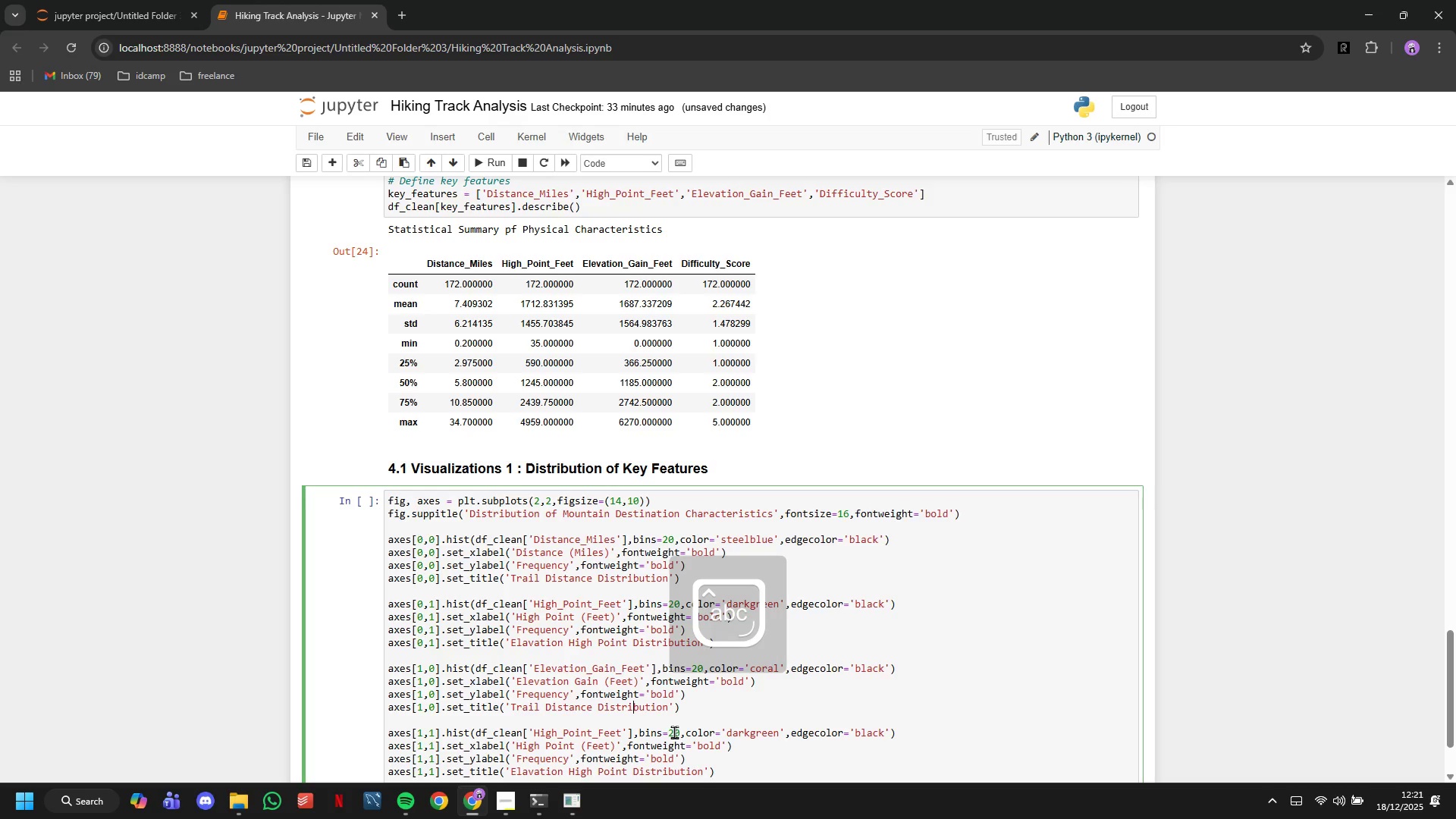 
key(ArrowDown)
 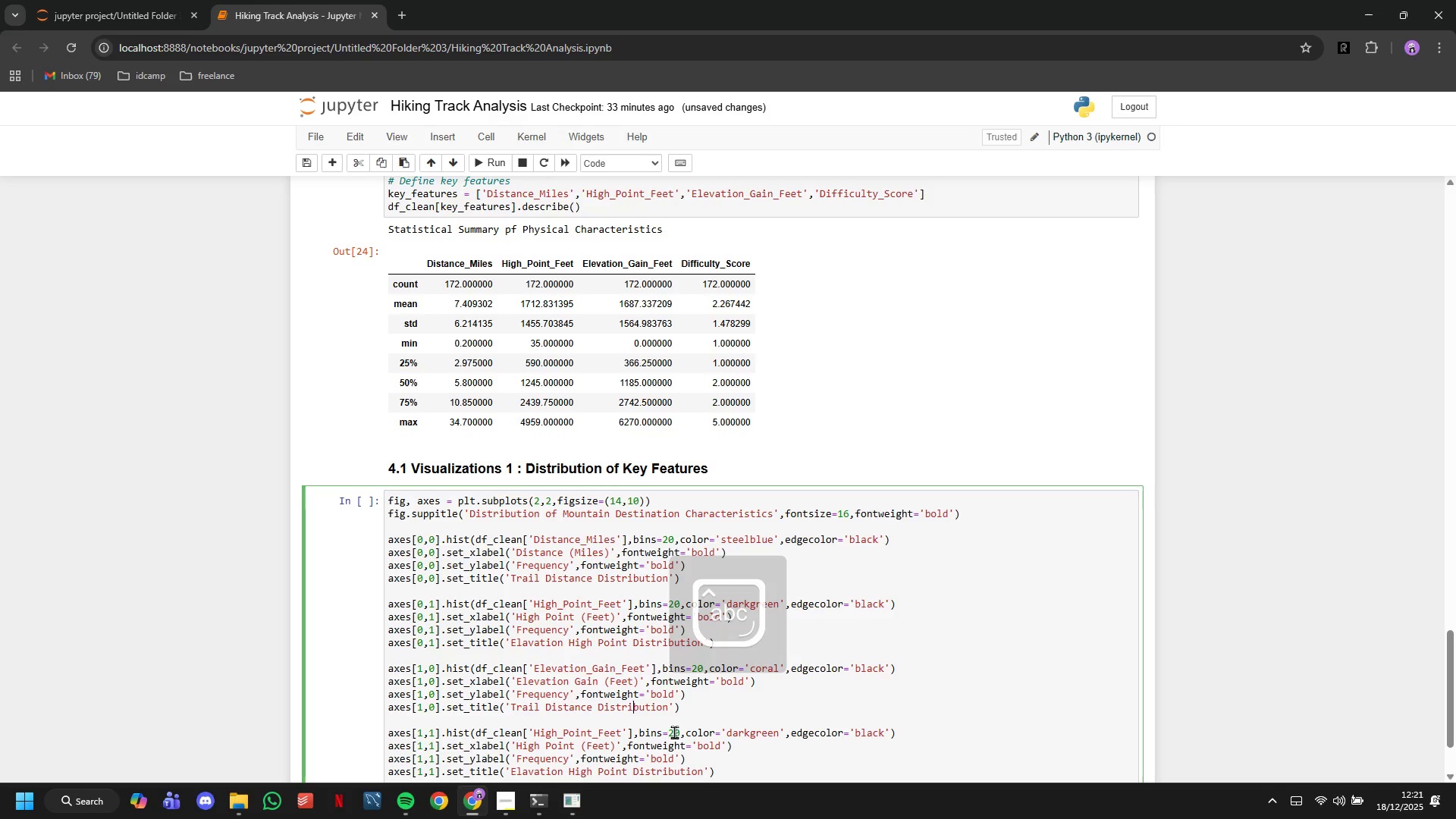 
hold_key(key=ArrowLeft, duration=0.64)
 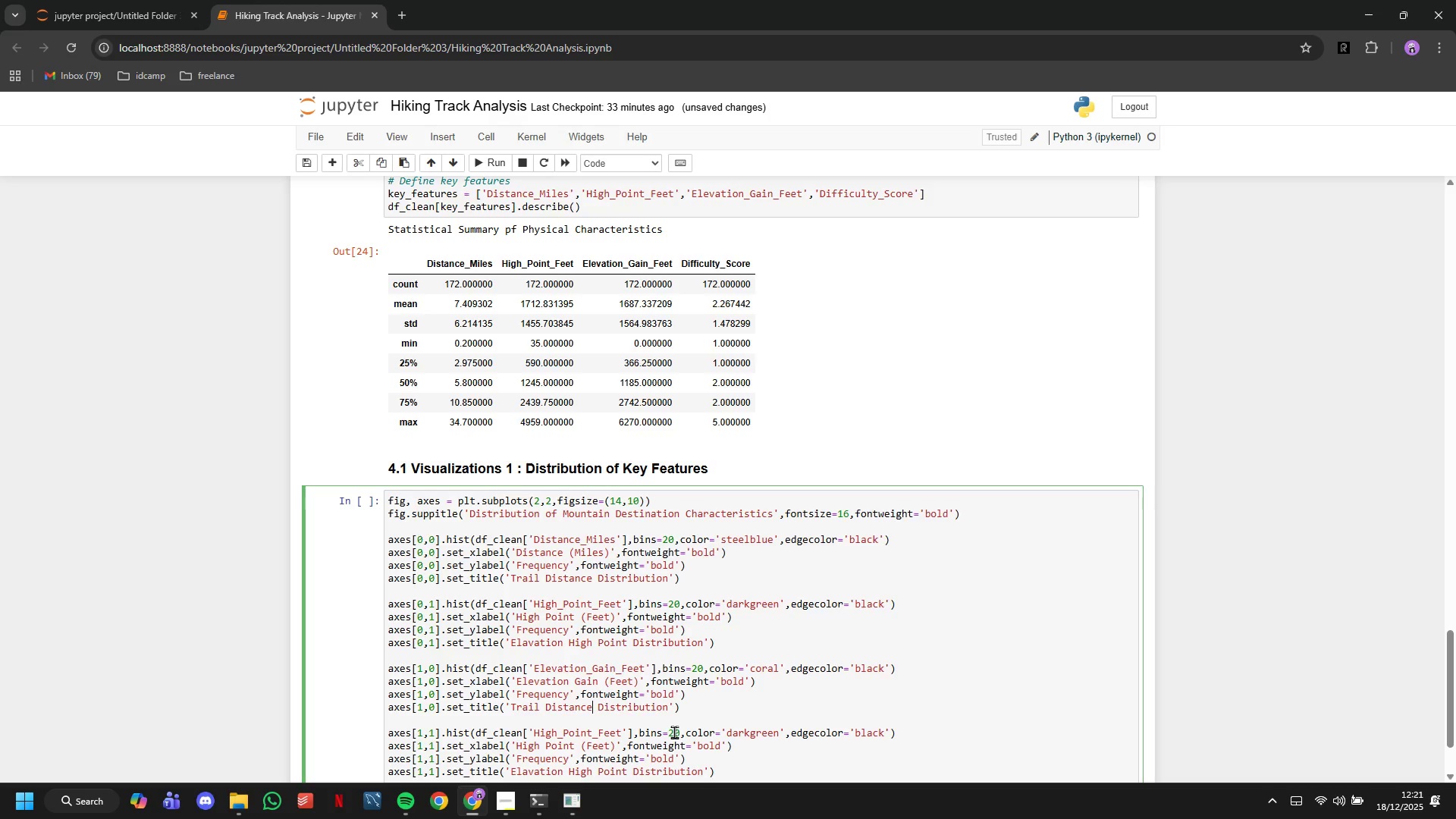 
key(ArrowLeft)
 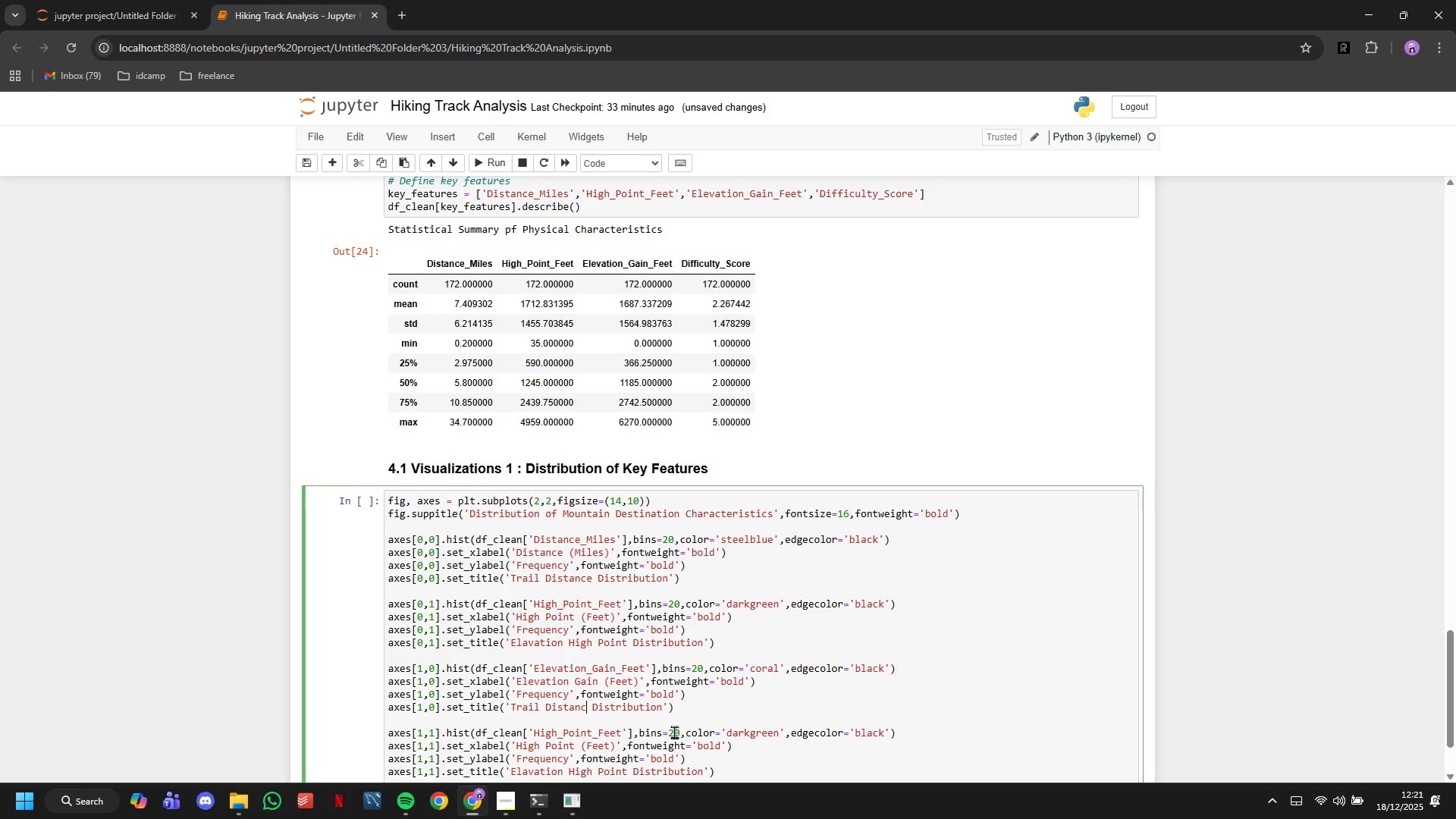 
hold_key(key=Backspace, duration=0.78)
 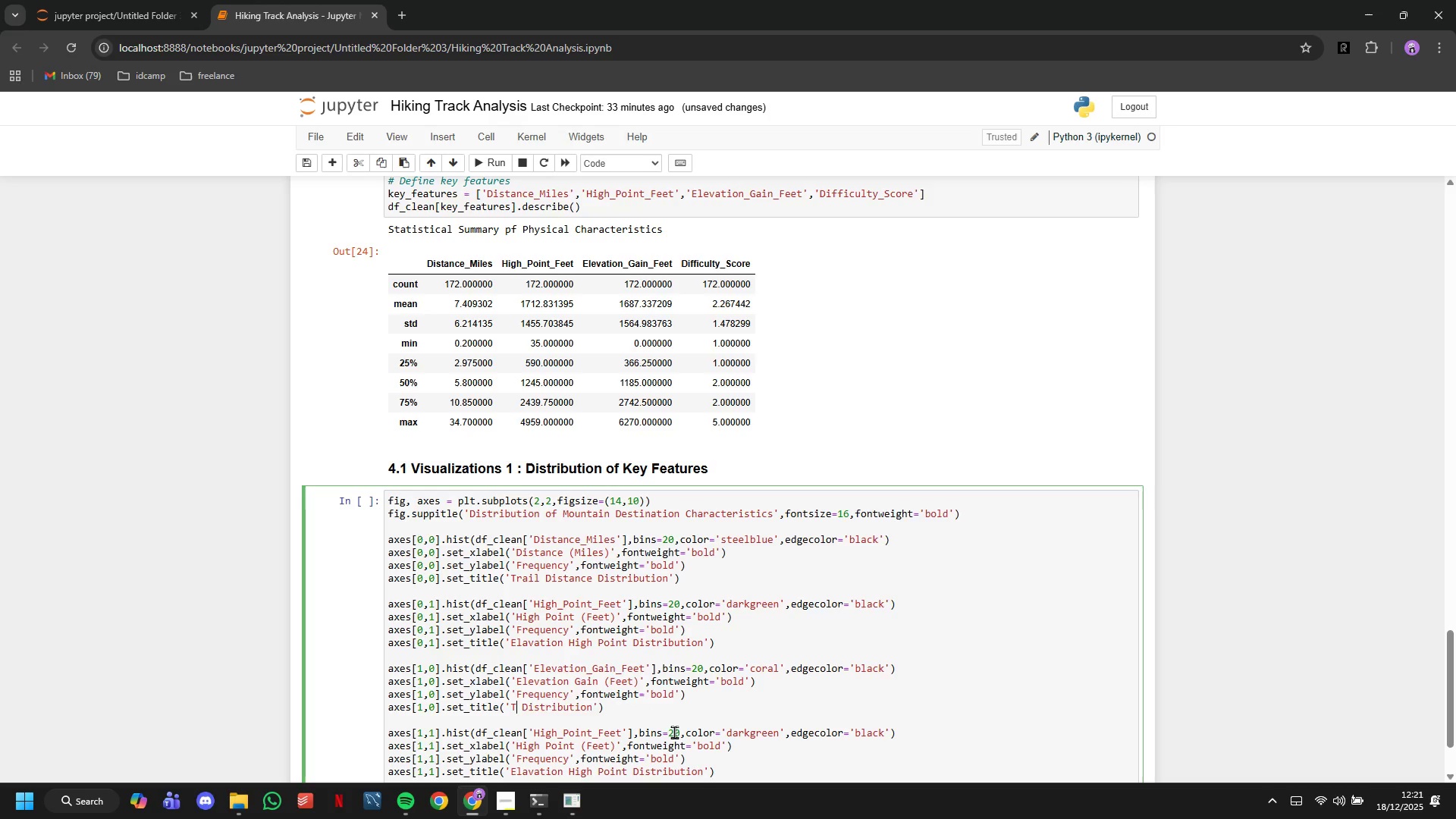 
key(Backspace)
key(Backspace)
key(Backspace)
type(Elevation Gain Feet)
 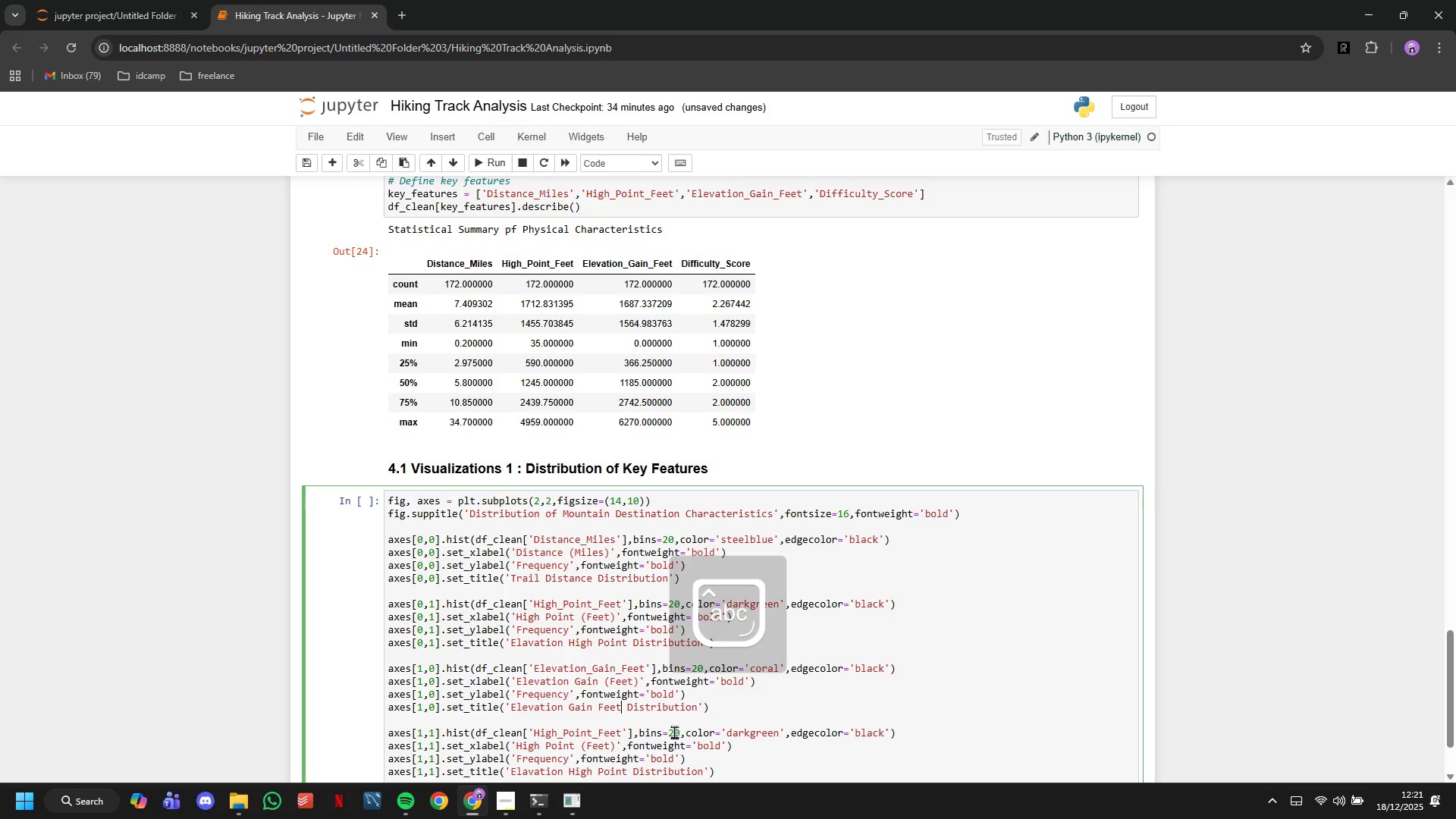 
hold_key(key=Backspace, duration=0.78)
 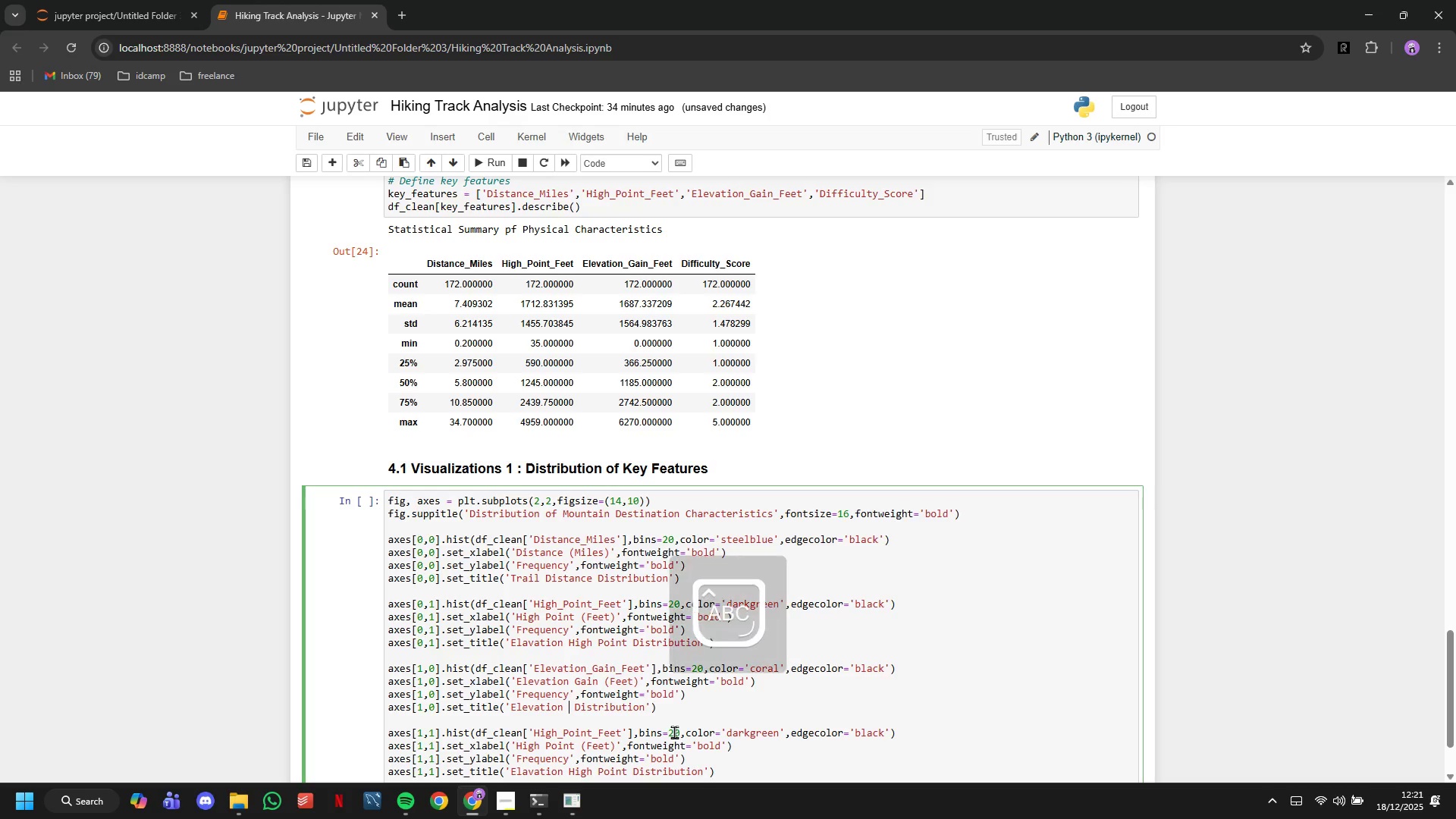 
type( High Point)
 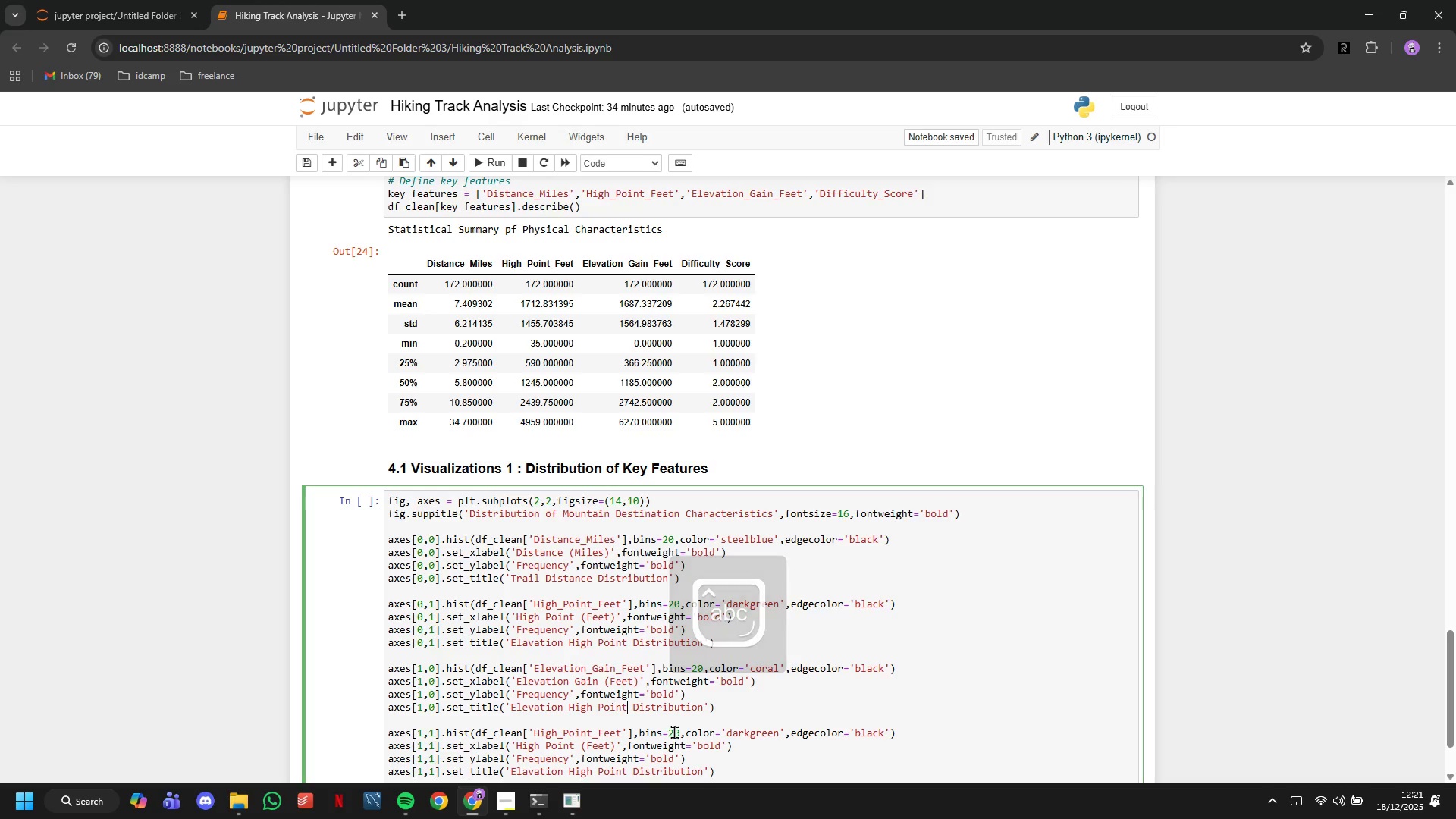 
scroll: coordinate [674, 732], scroll_direction: down, amount: 1.0
 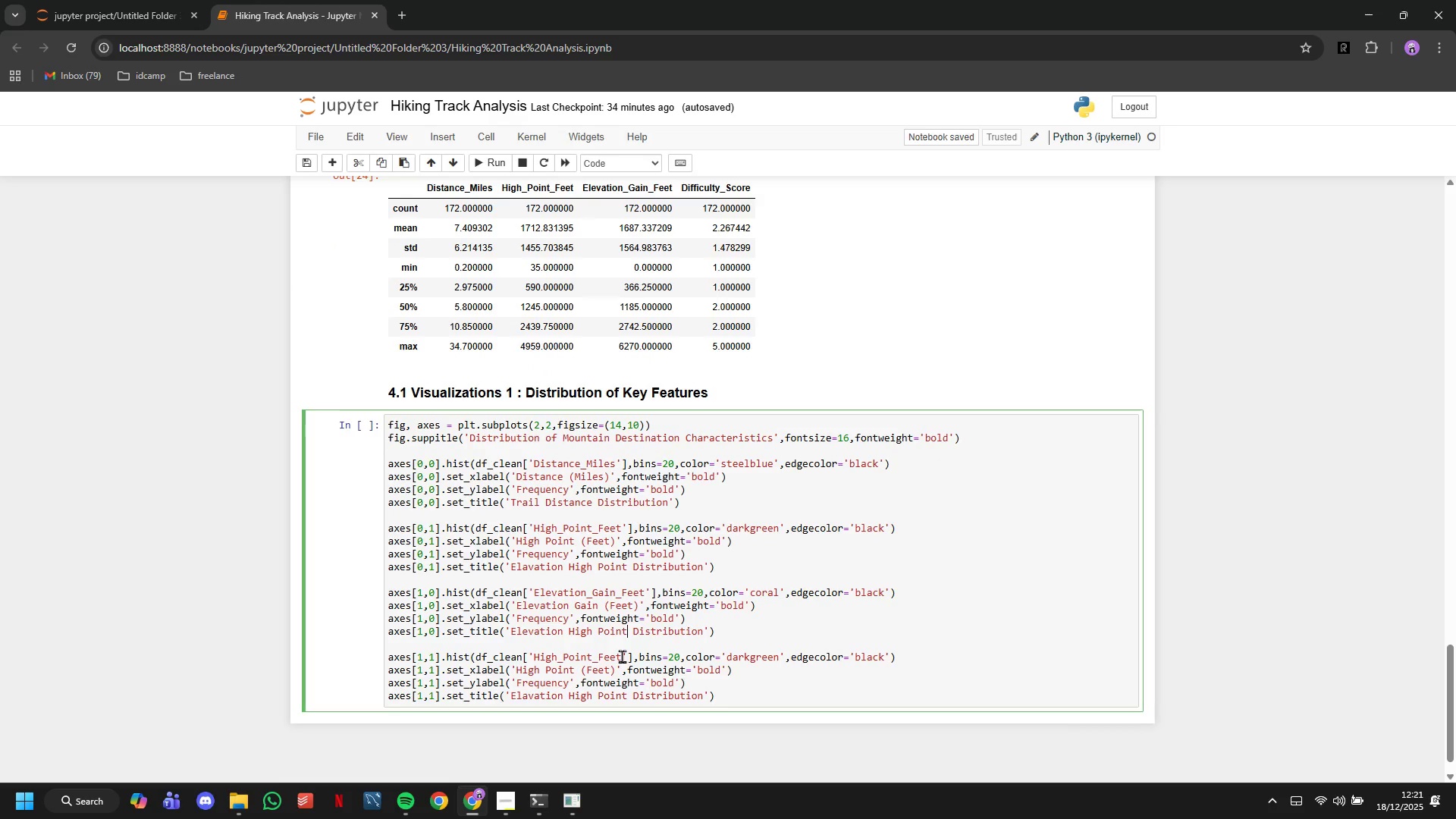 
left_click_drag(start_coordinate=[622, 656], to_coordinate=[533, 654])
 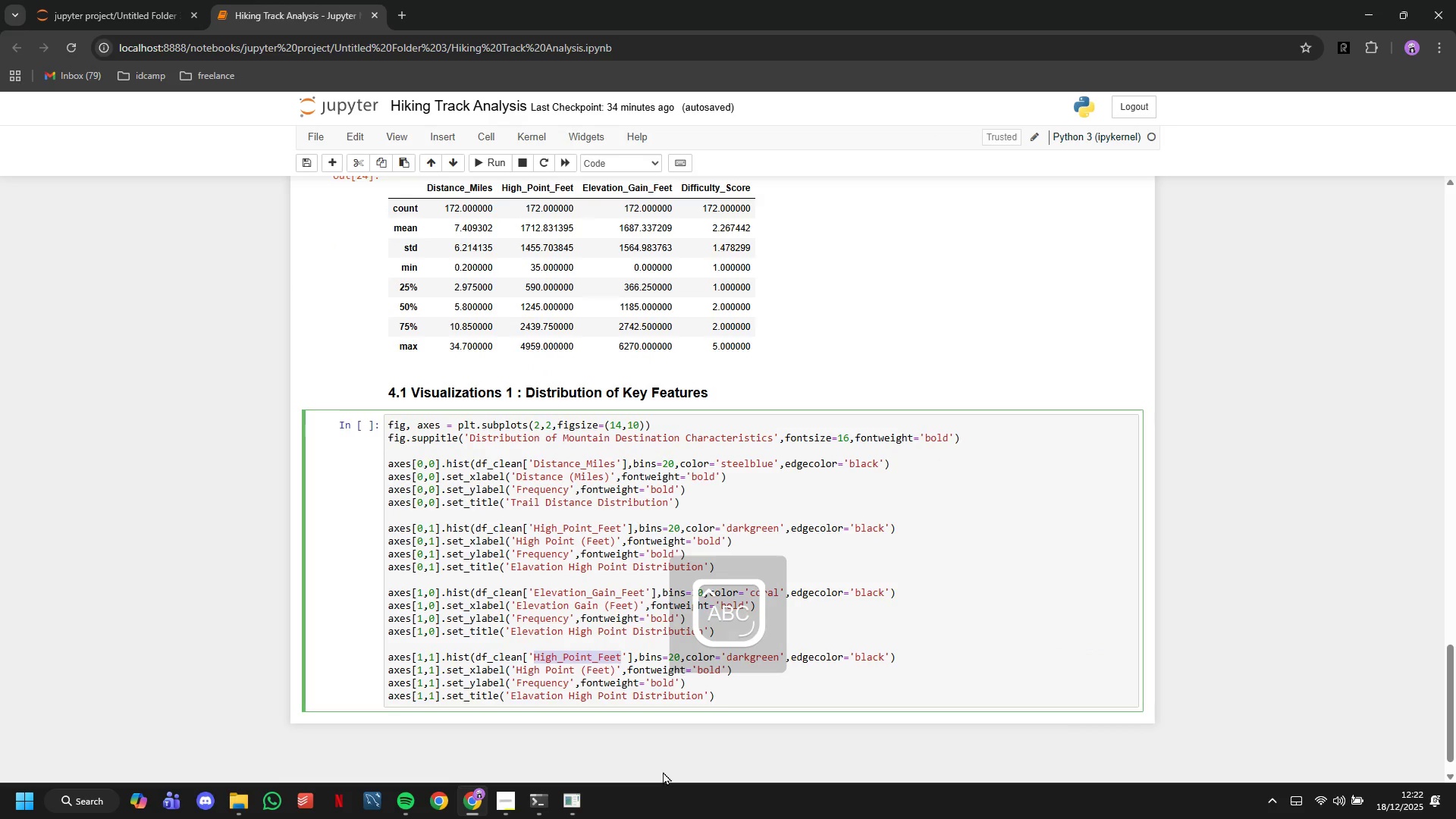 
key(Backspace)
key(Backspace)
type('Difficulty_C)
key(Backspace)
type(Score)
 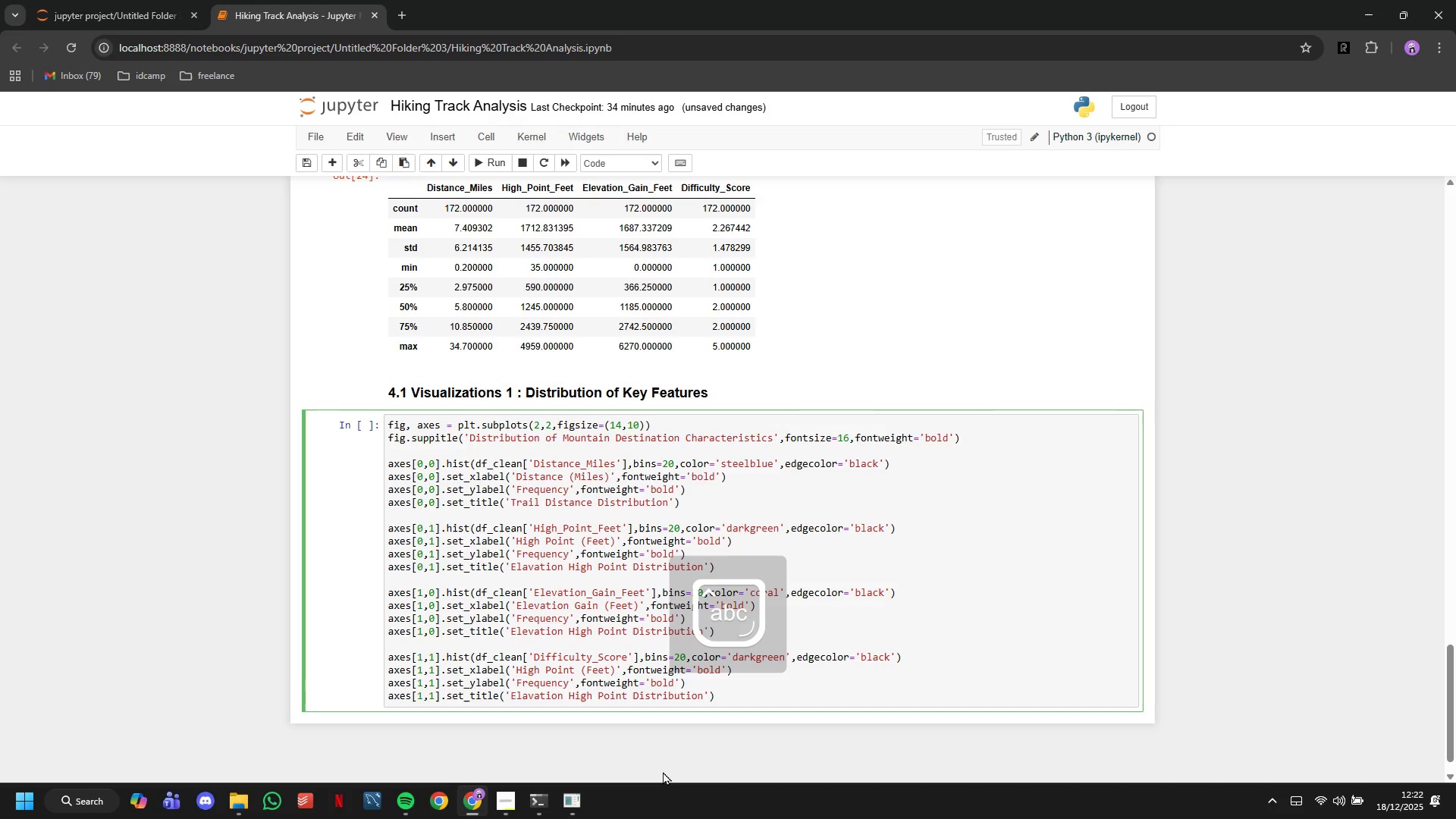 
hold_key(key=ArrowRight, duration=1.2)
 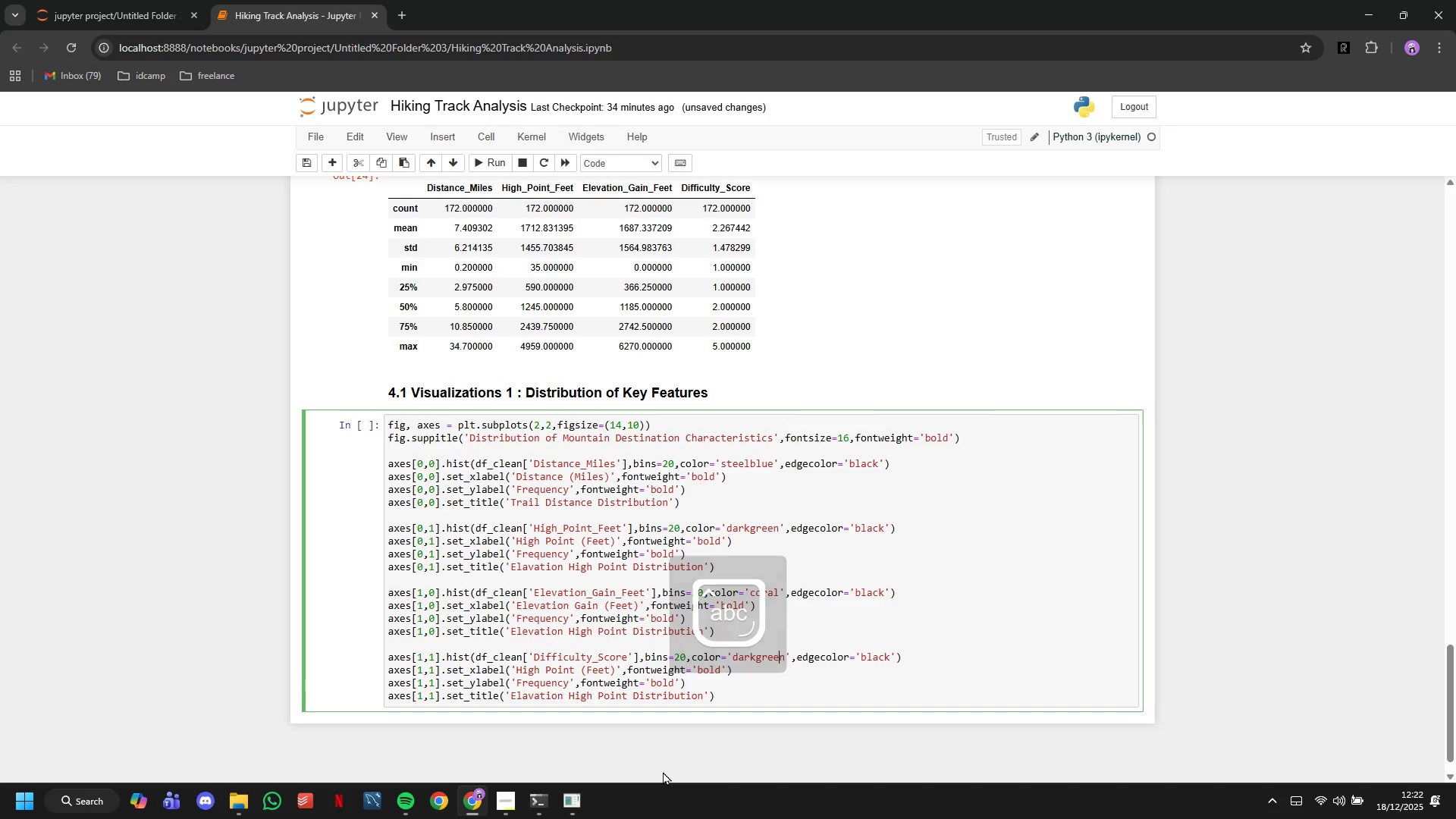 
key(ArrowRight)
 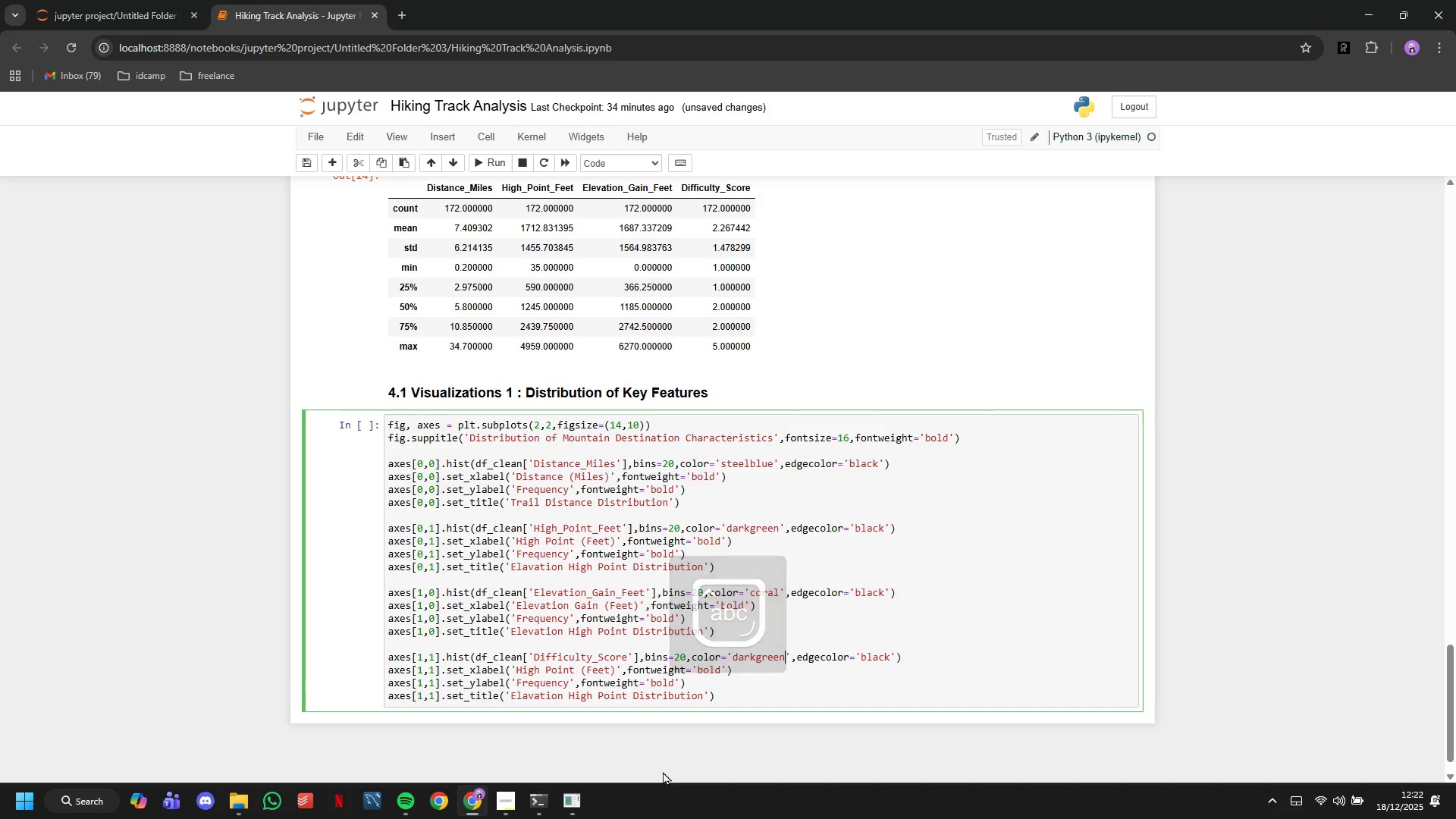 
key(ArrowRight)
 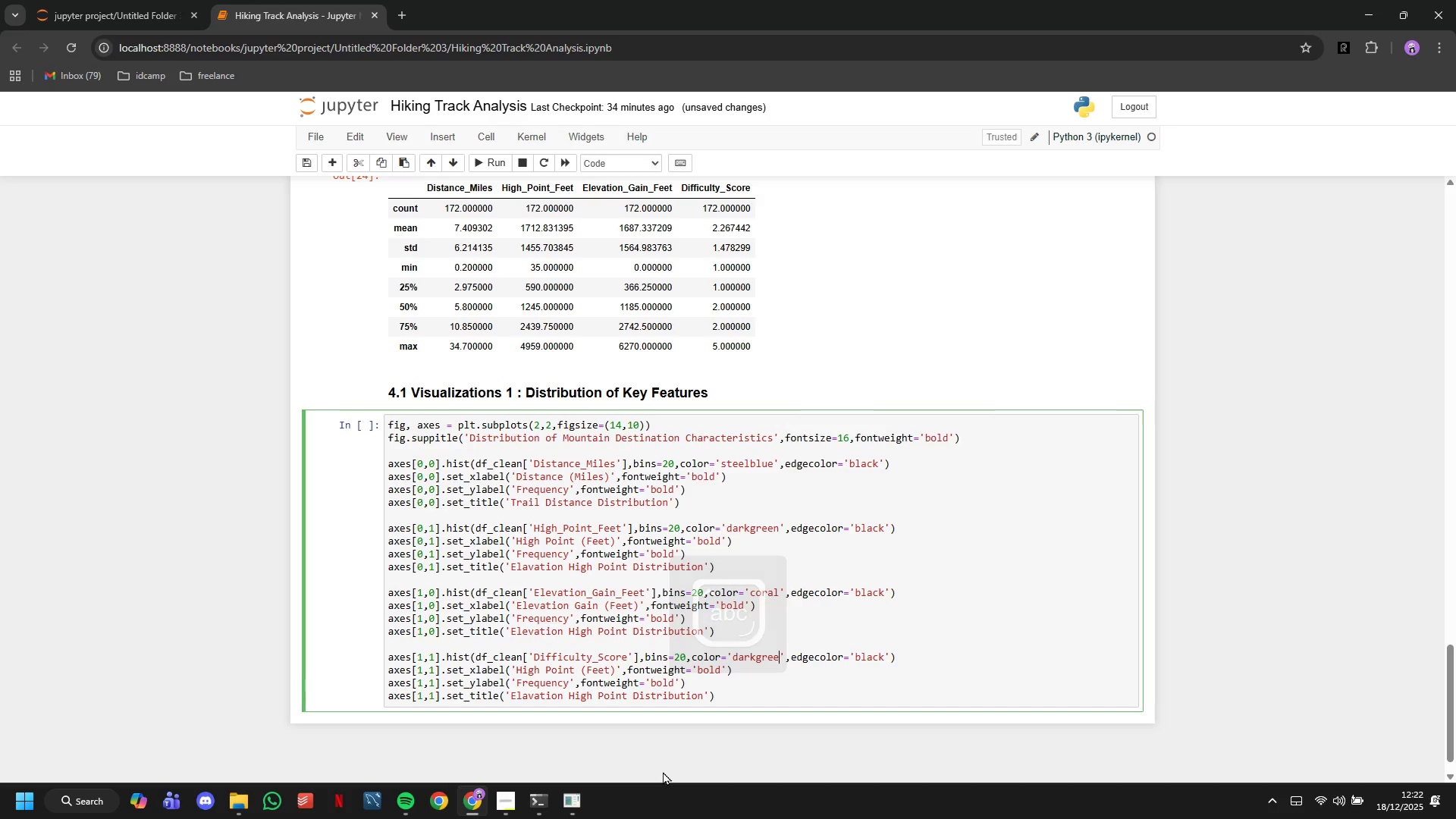 
key(Backspace)
key(Backspace)
key(Backspace)
key(Backspace)
key(Backspace)
key(Backspace)
key(Backspace)
key(Backspace)
key(Backspace)
type(purple)
 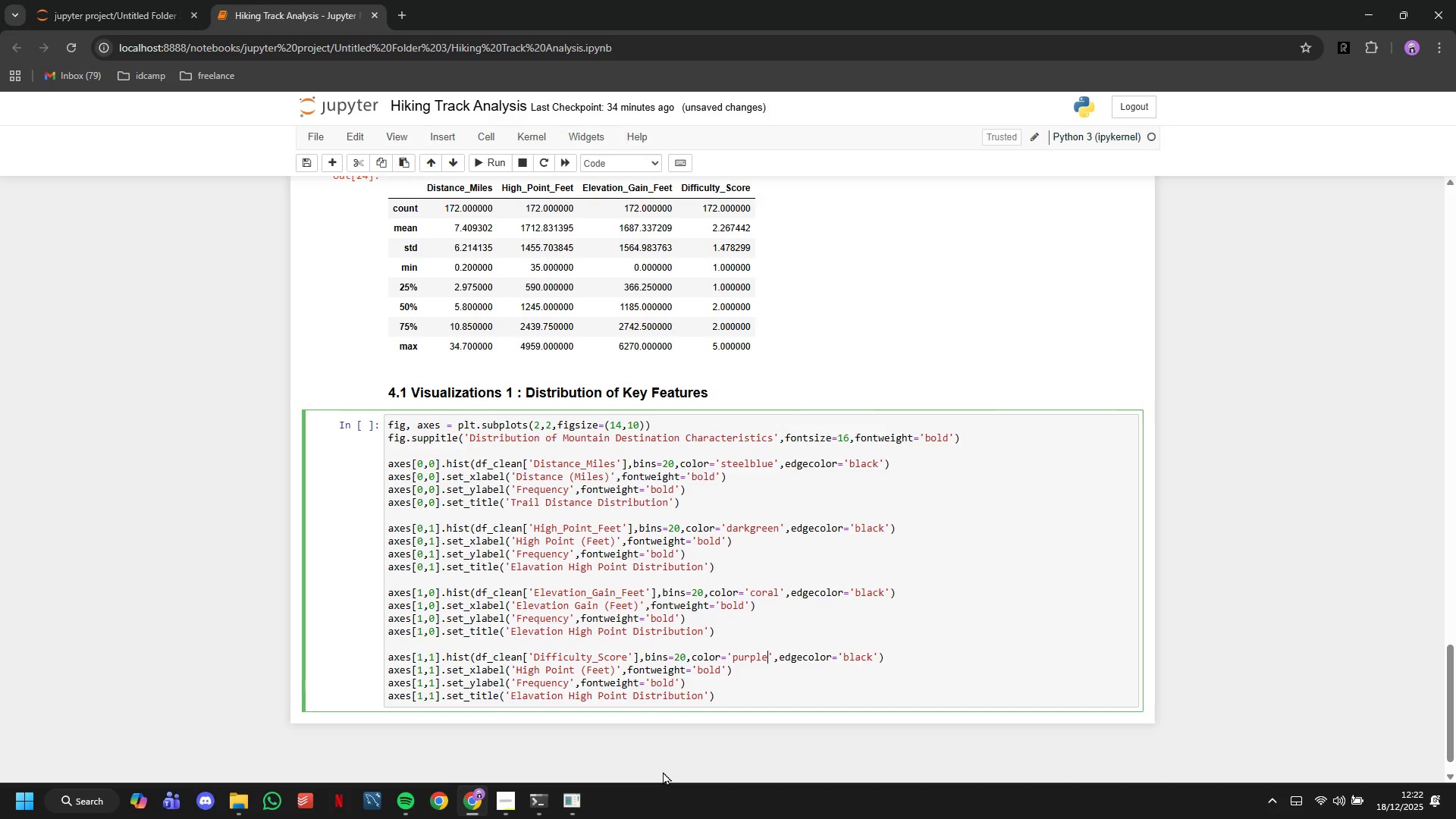 
key(ArrowDown)
 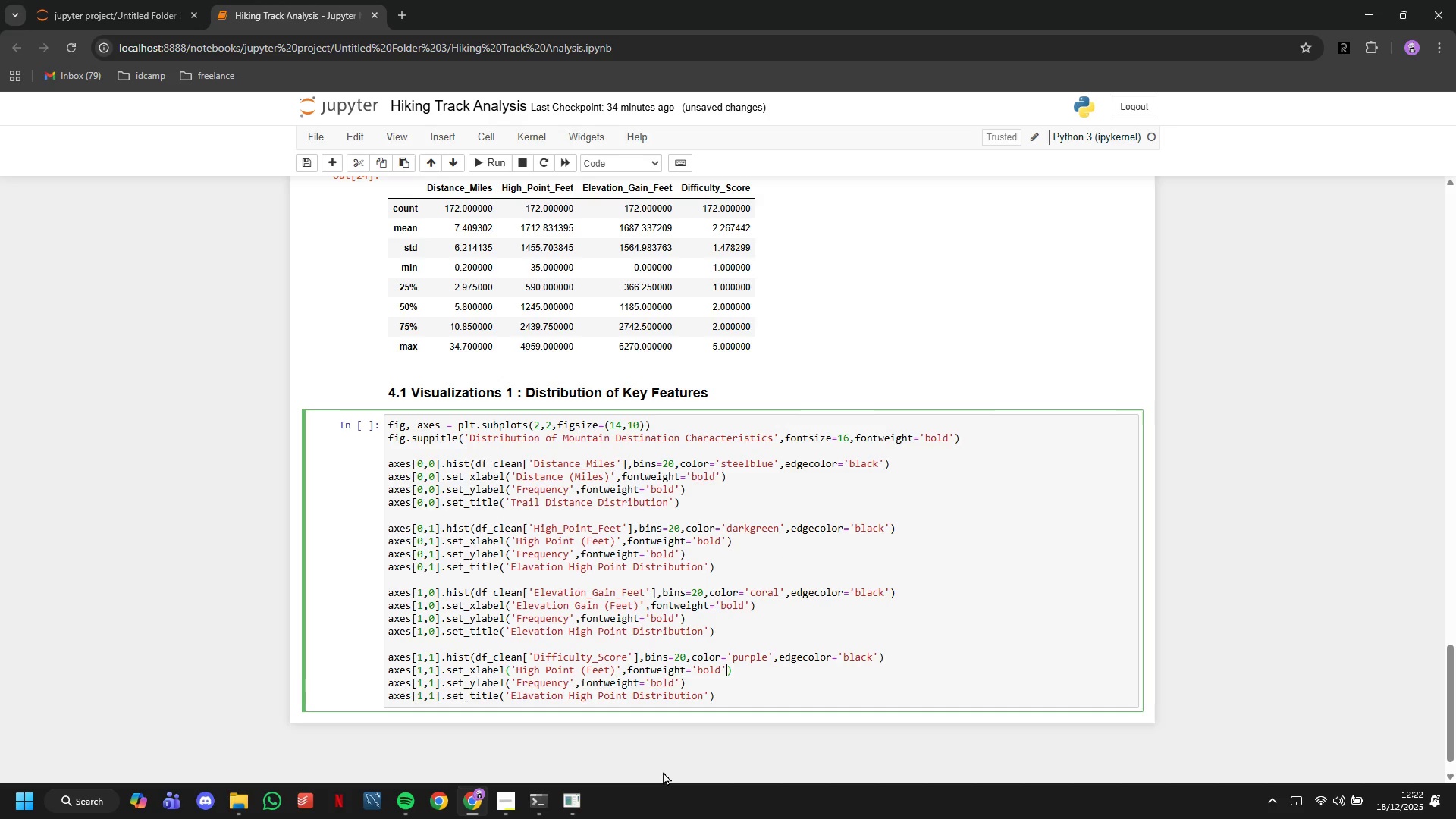 
hold_key(key=ArrowLeft, duration=1.14)
 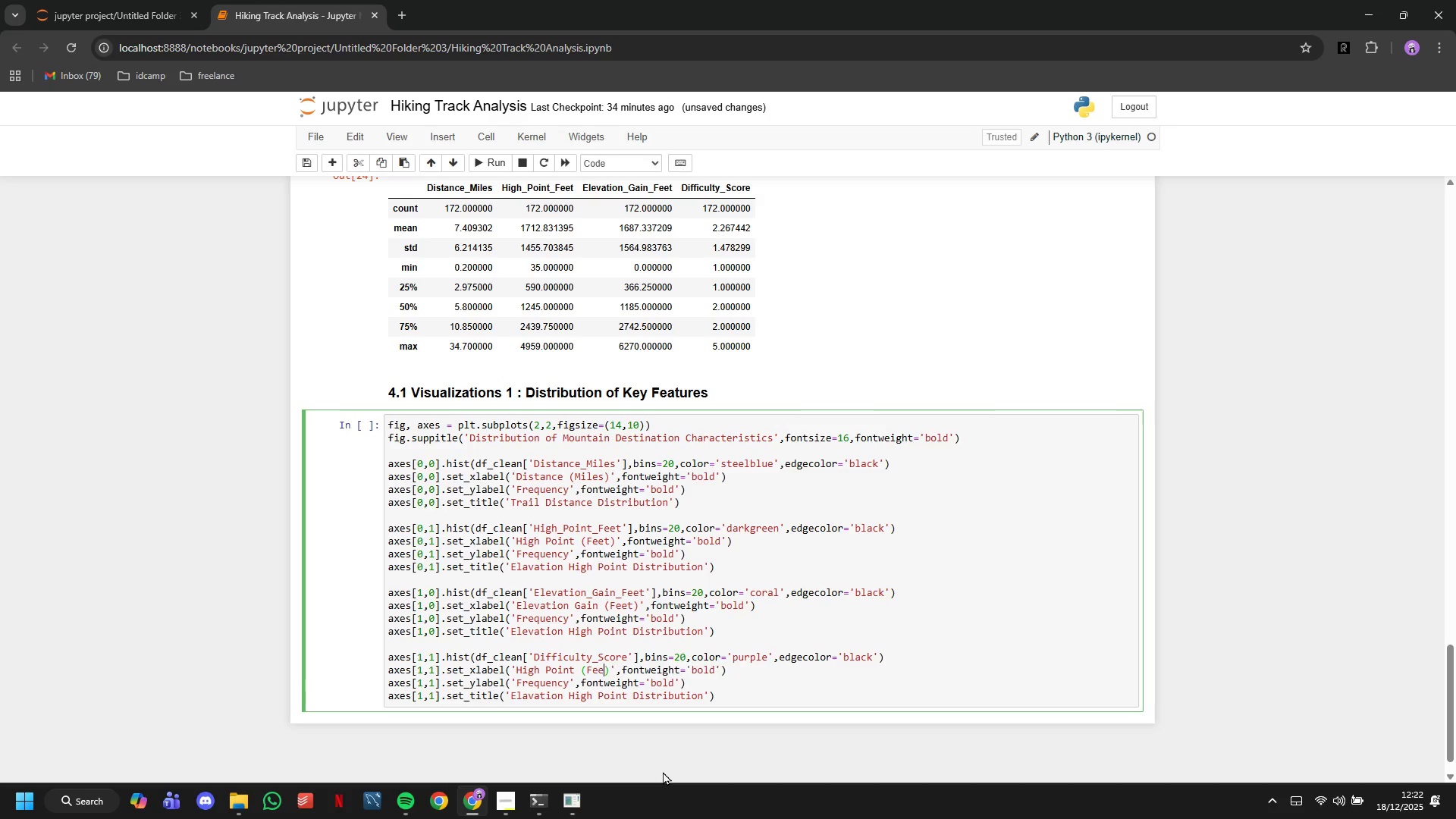 
hold_key(key=ArrowLeft, duration=3.19)
 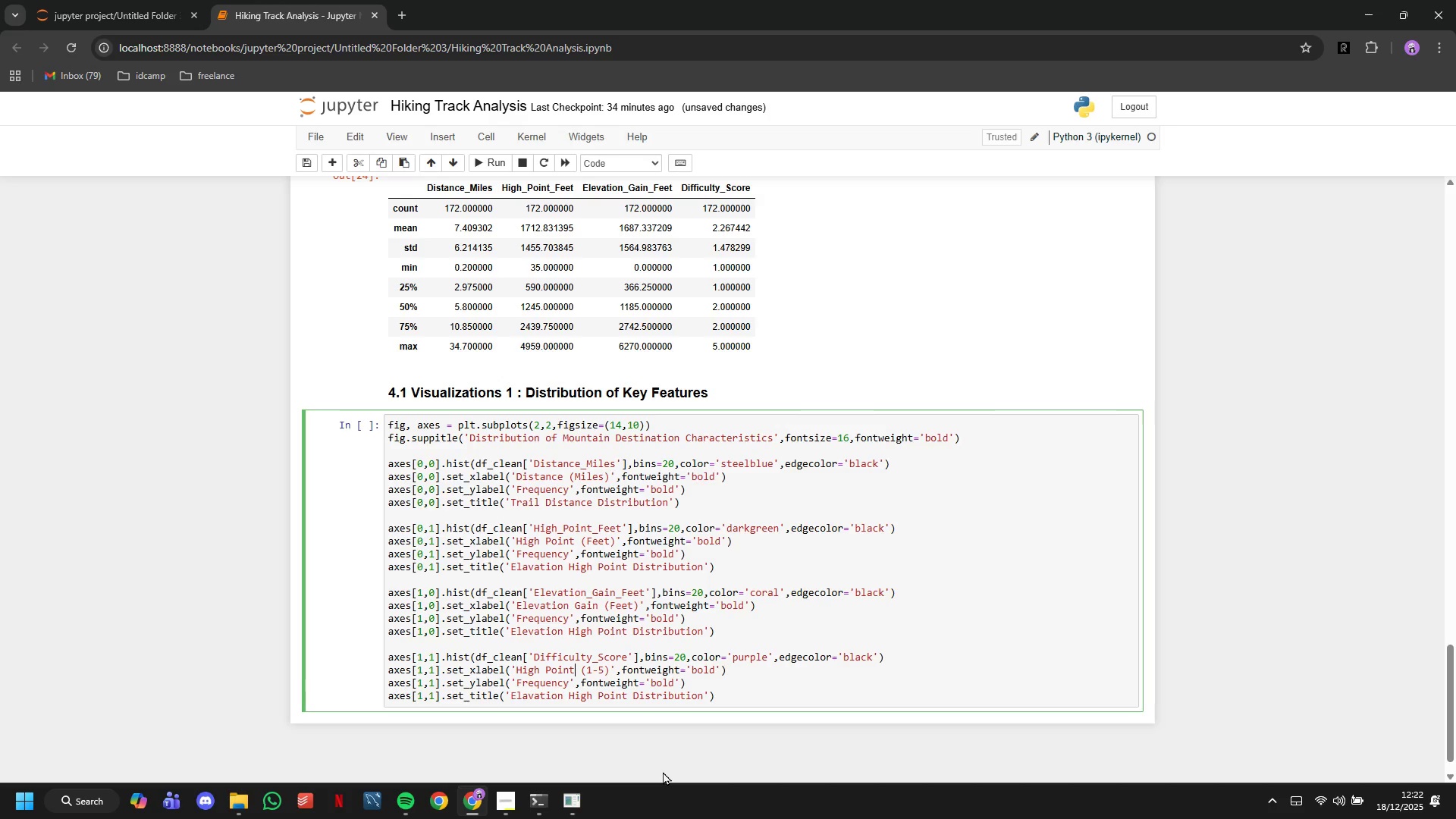 
key(ArrowRight)
 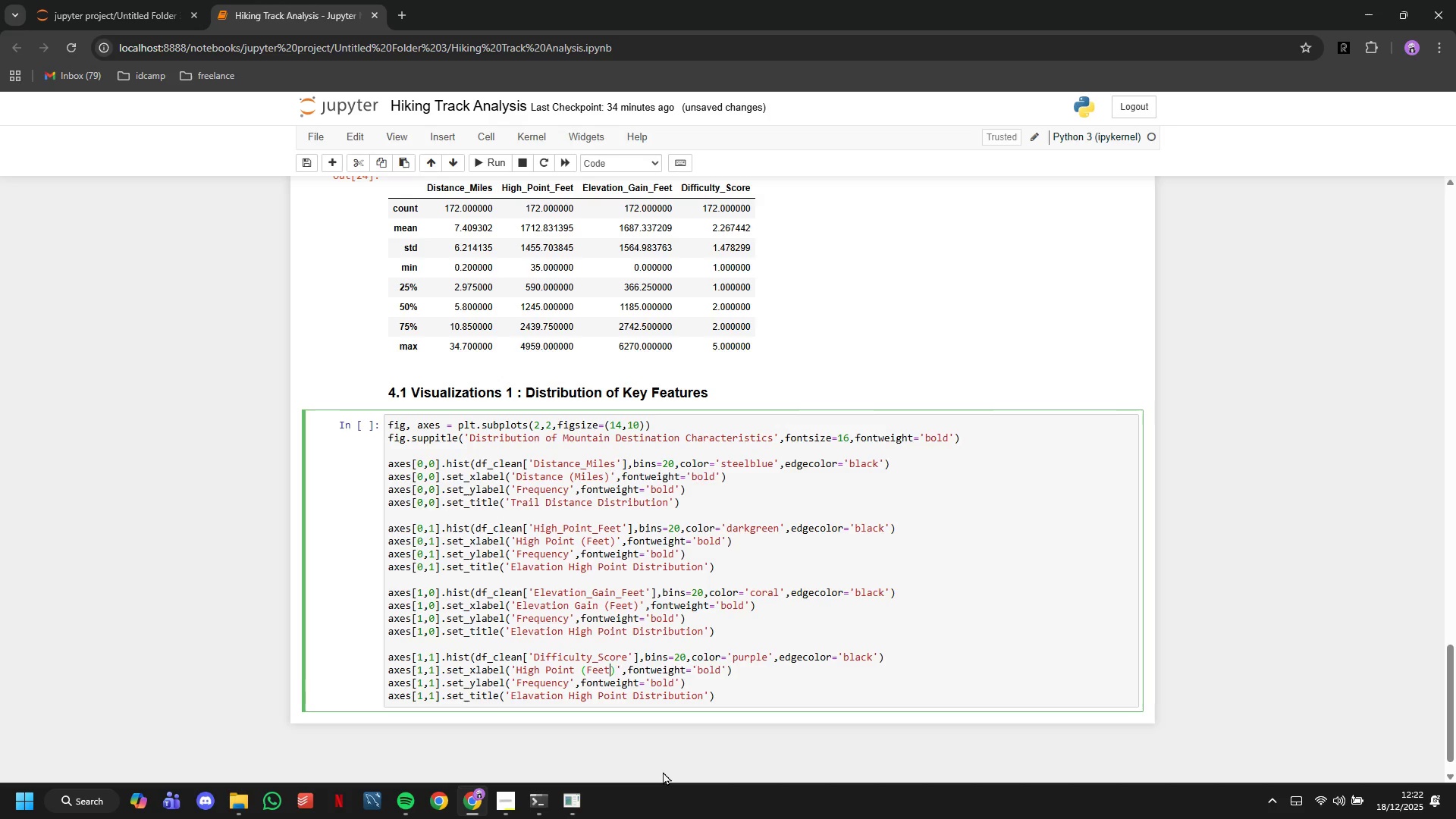 
key(ArrowRight)
 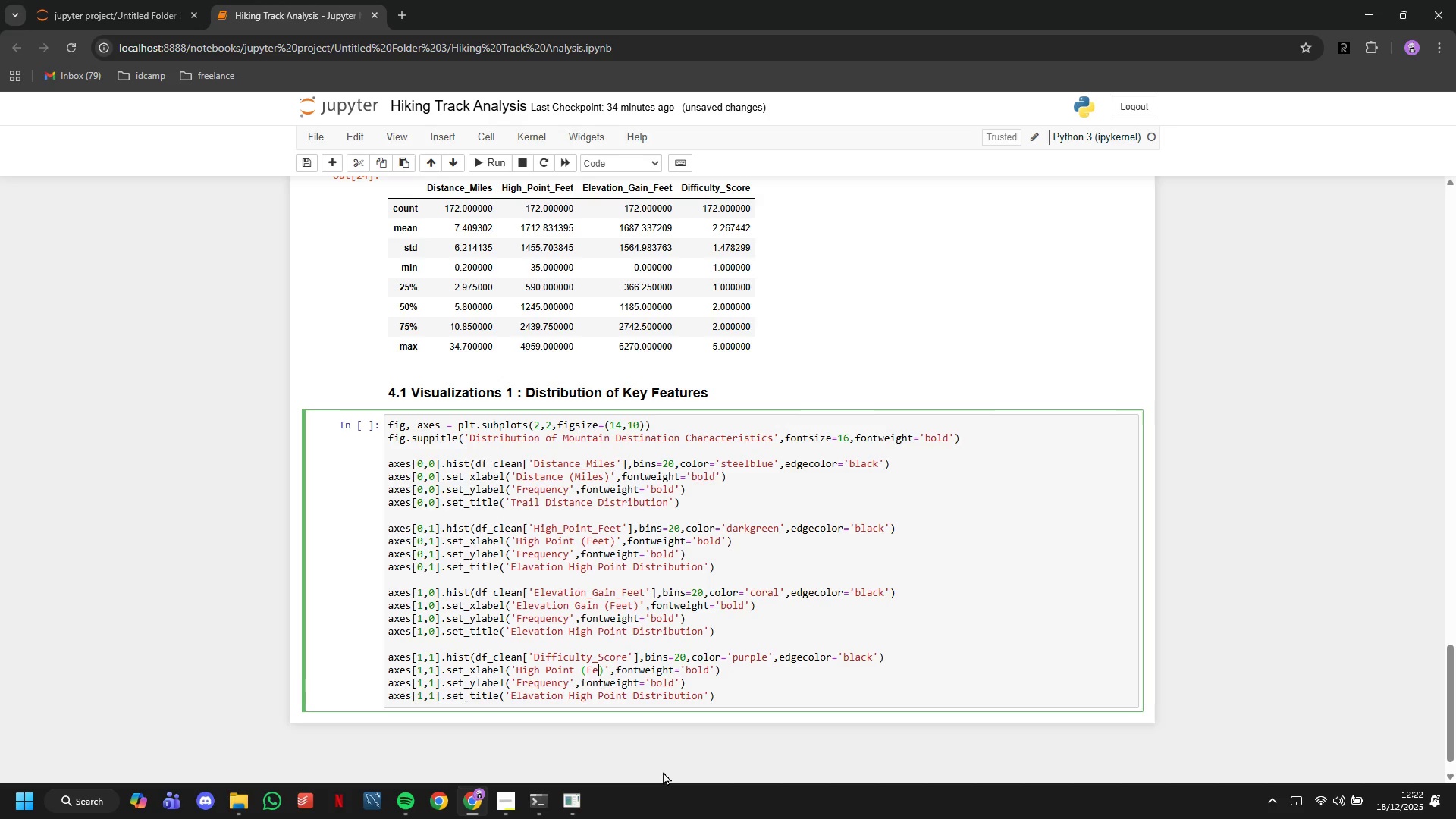 
key(Backspace)
key(Backspace)
key(Backspace)
key(Backspace)
type(10)
key(Backspace)
type(-5)
 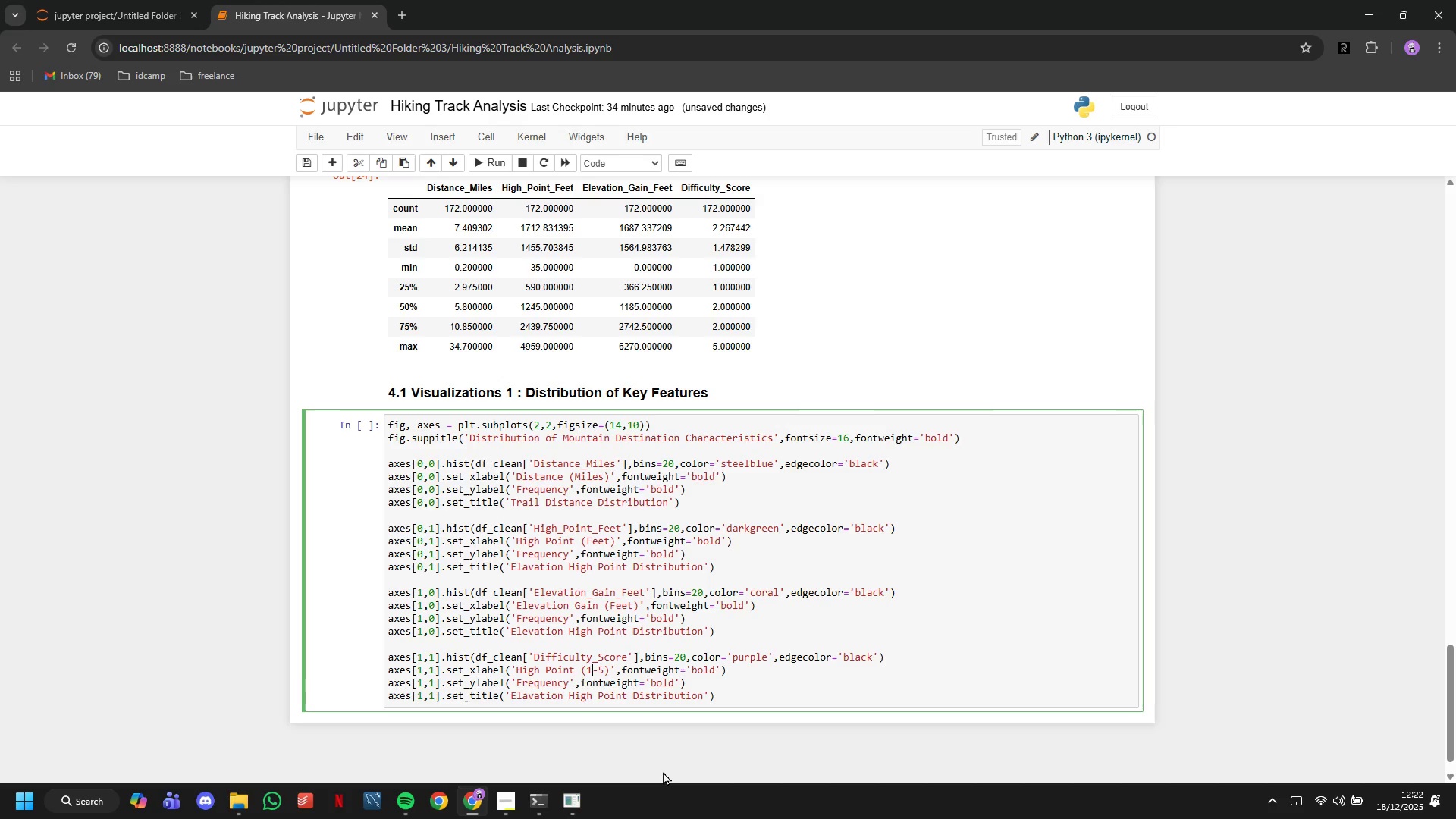 
key(ArrowLeft)
 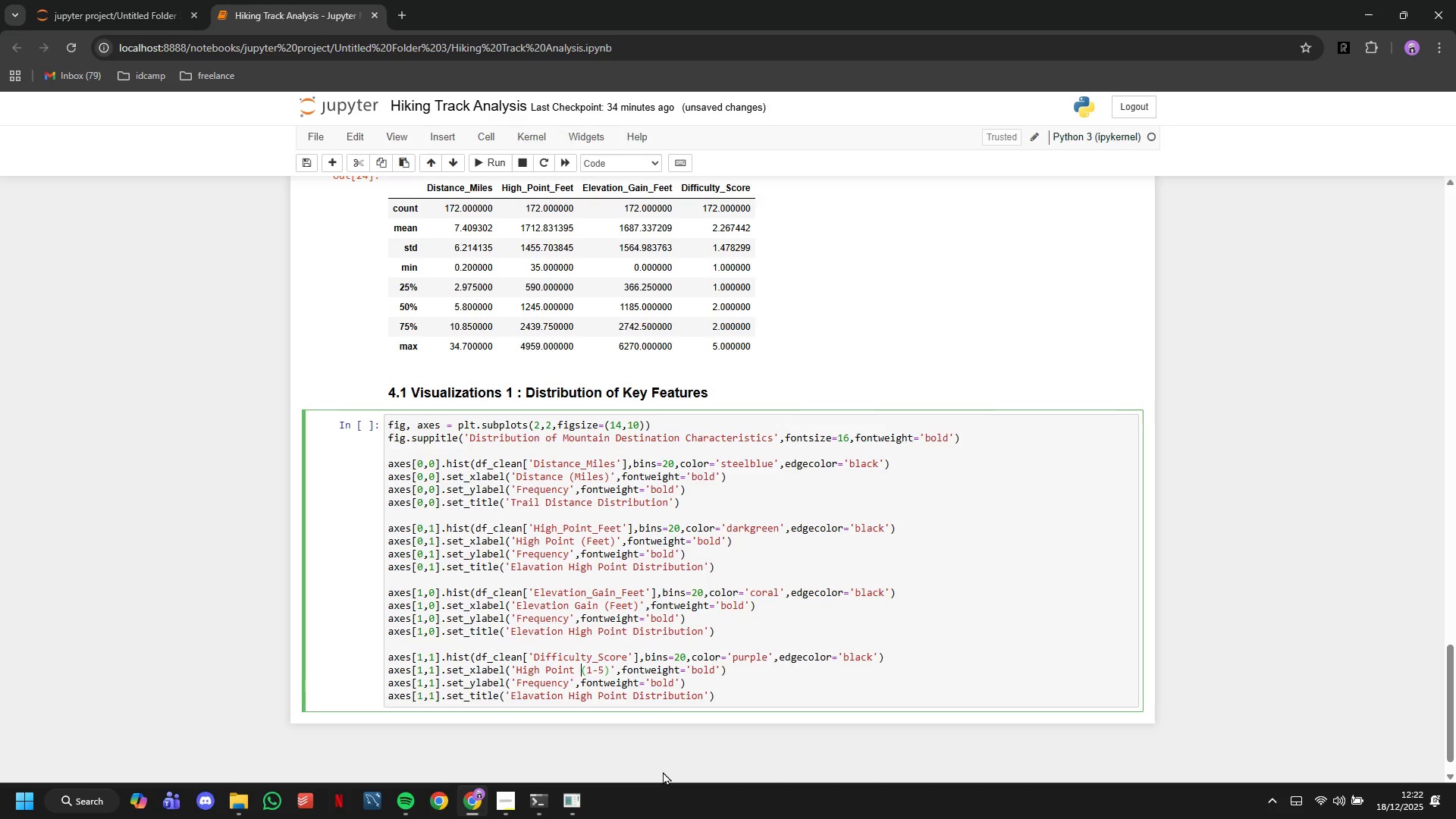 
key(ArrowLeft)
 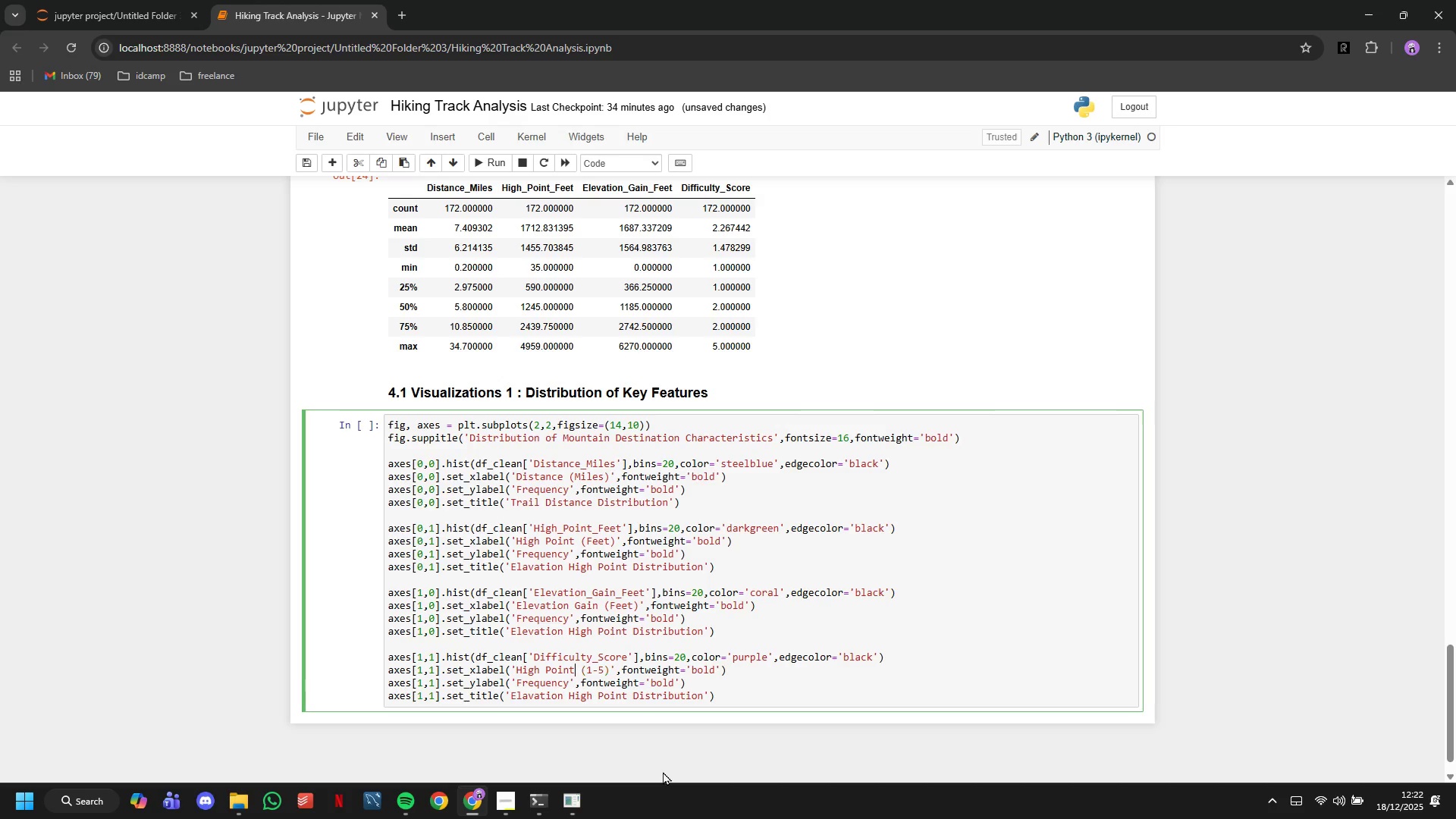 
key(ArrowLeft)
 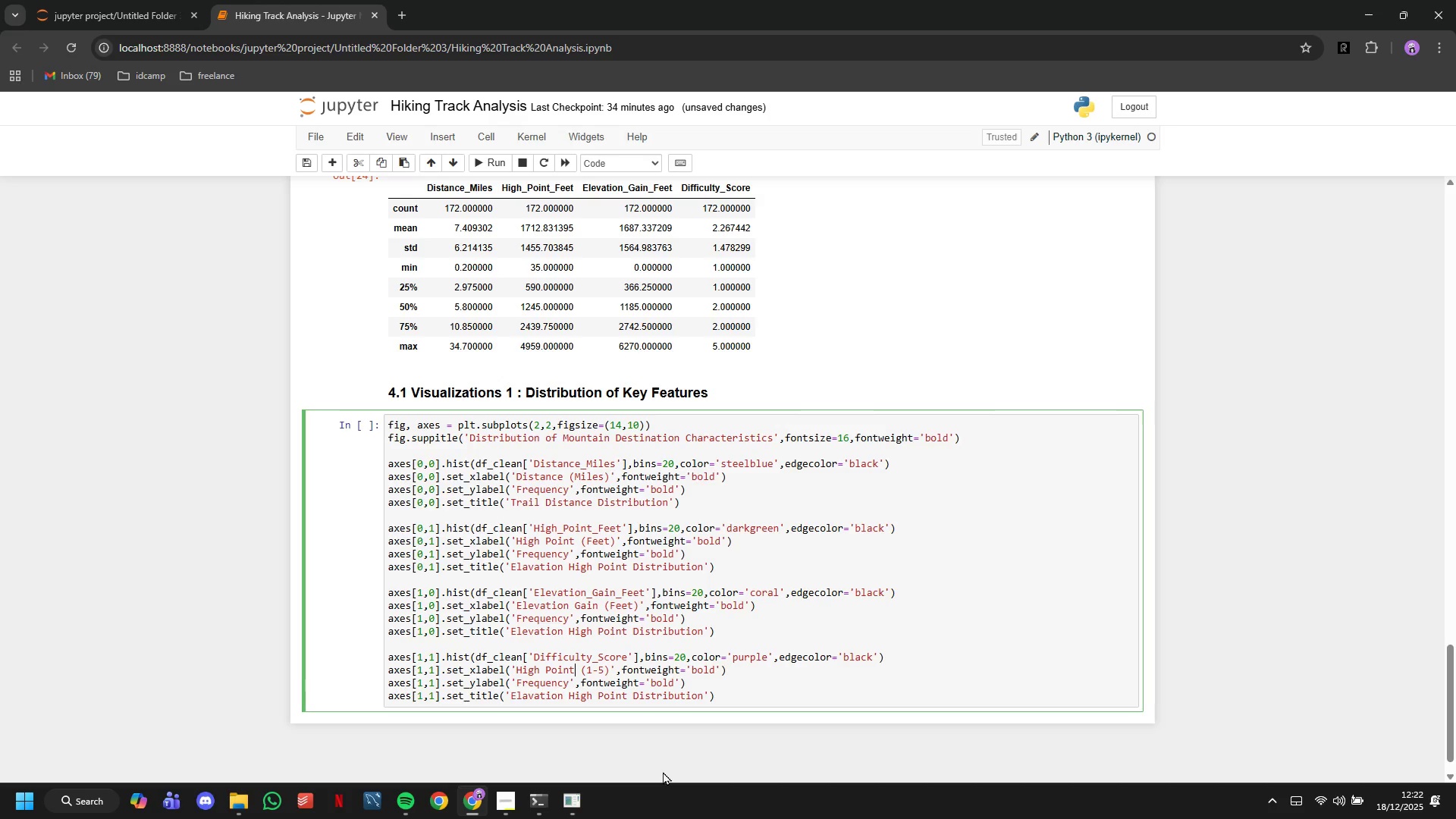 
key(ArrowLeft)
 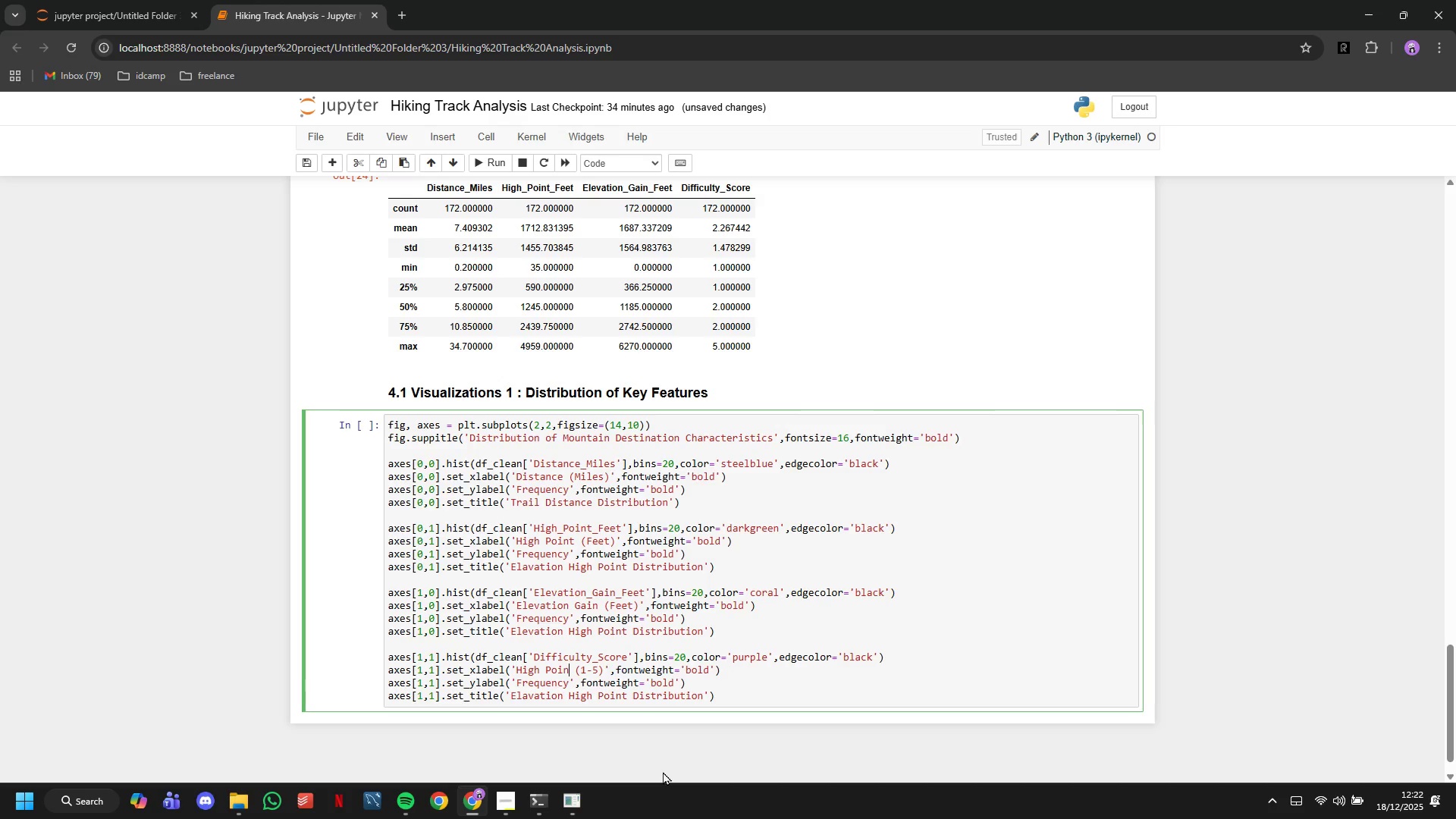 
key(Backspace)
key(Backspace)
key(Backspace)
key(Backspace)
key(Backspace)
key(Backspace)
key(Backspace)
key(Backspace)
key(Backspace)
key(Backspace)
type(Difficulty Score)
 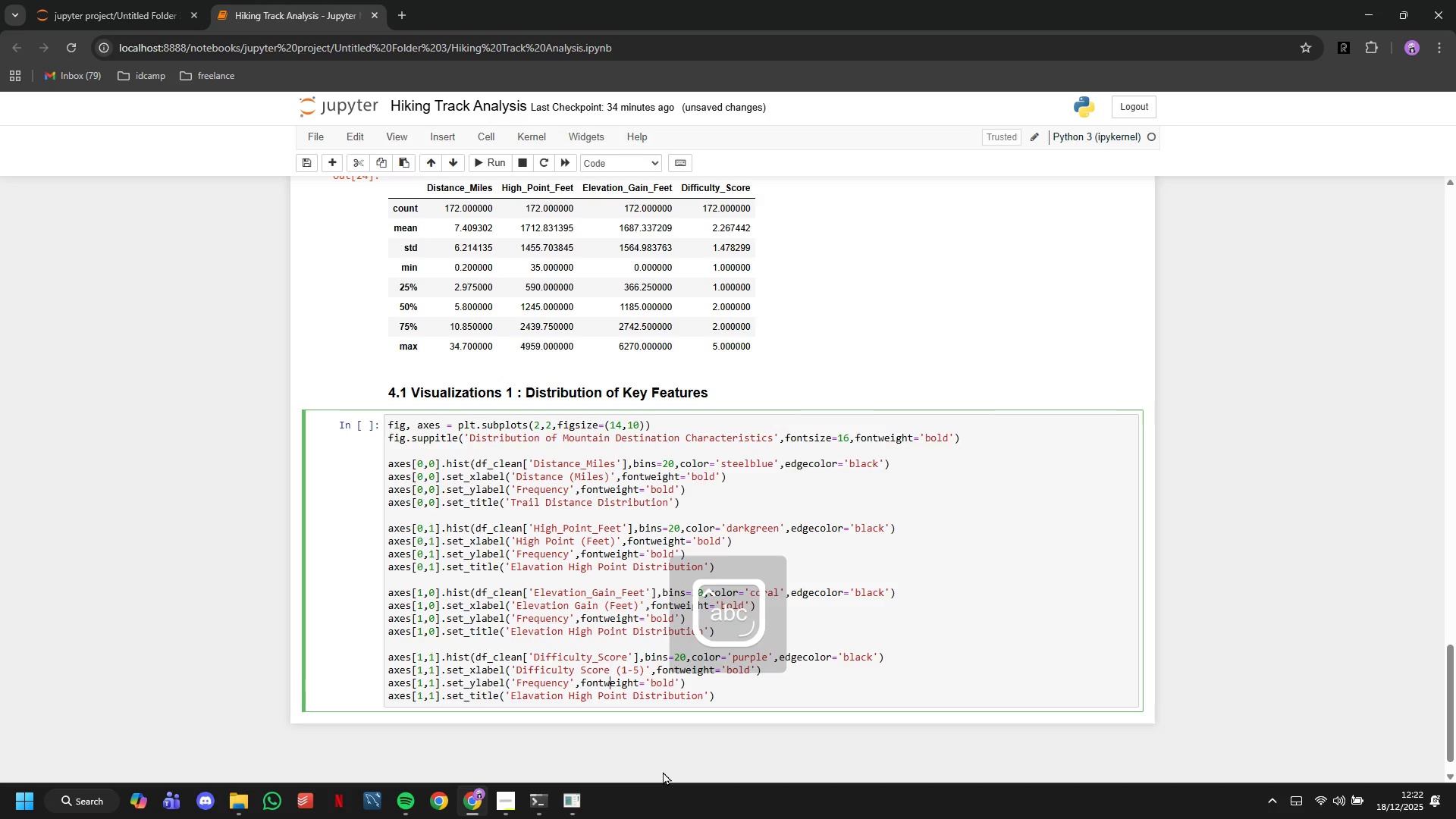 
key(ArrowDown)
 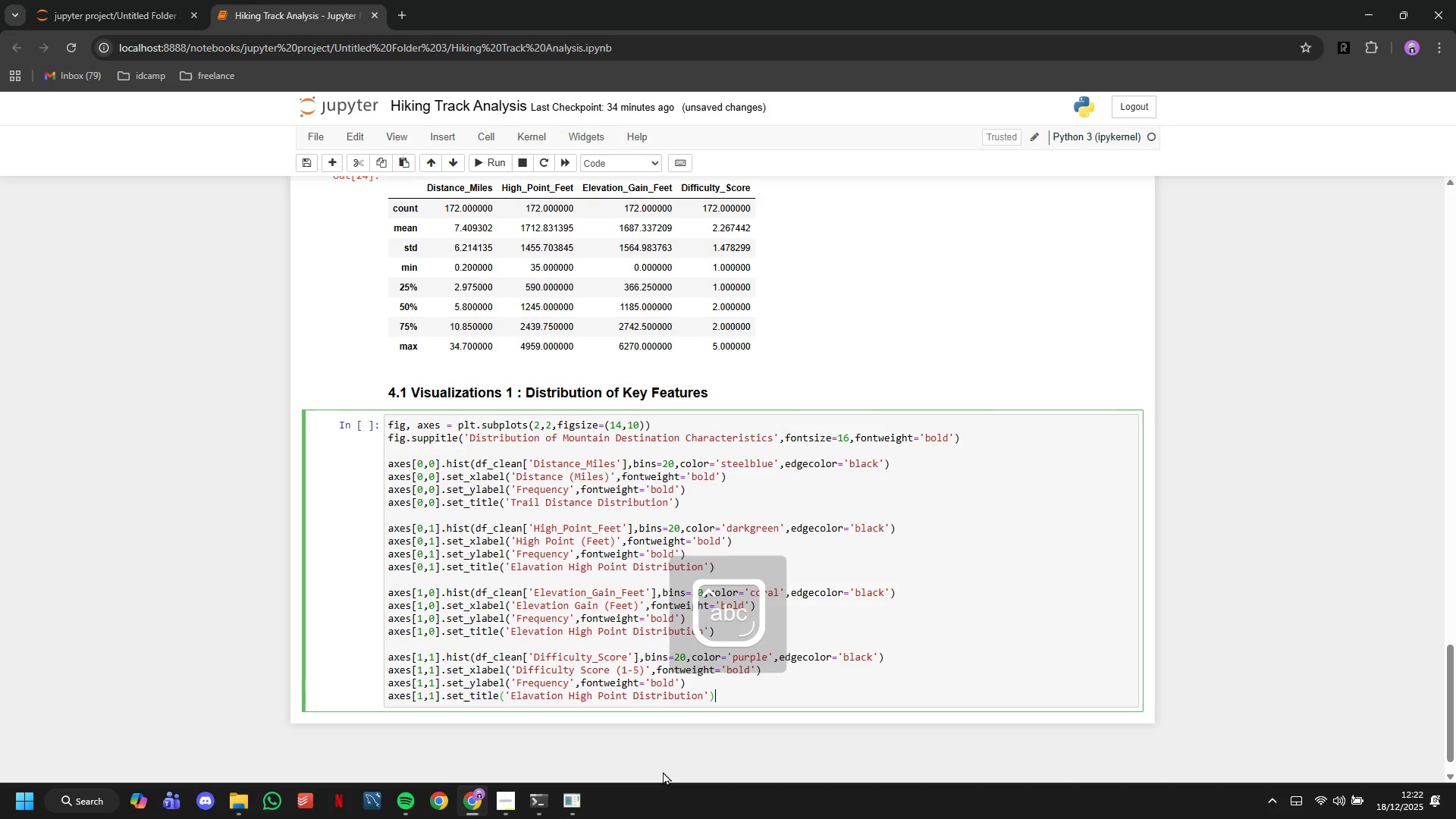 
key(ArrowDown)
 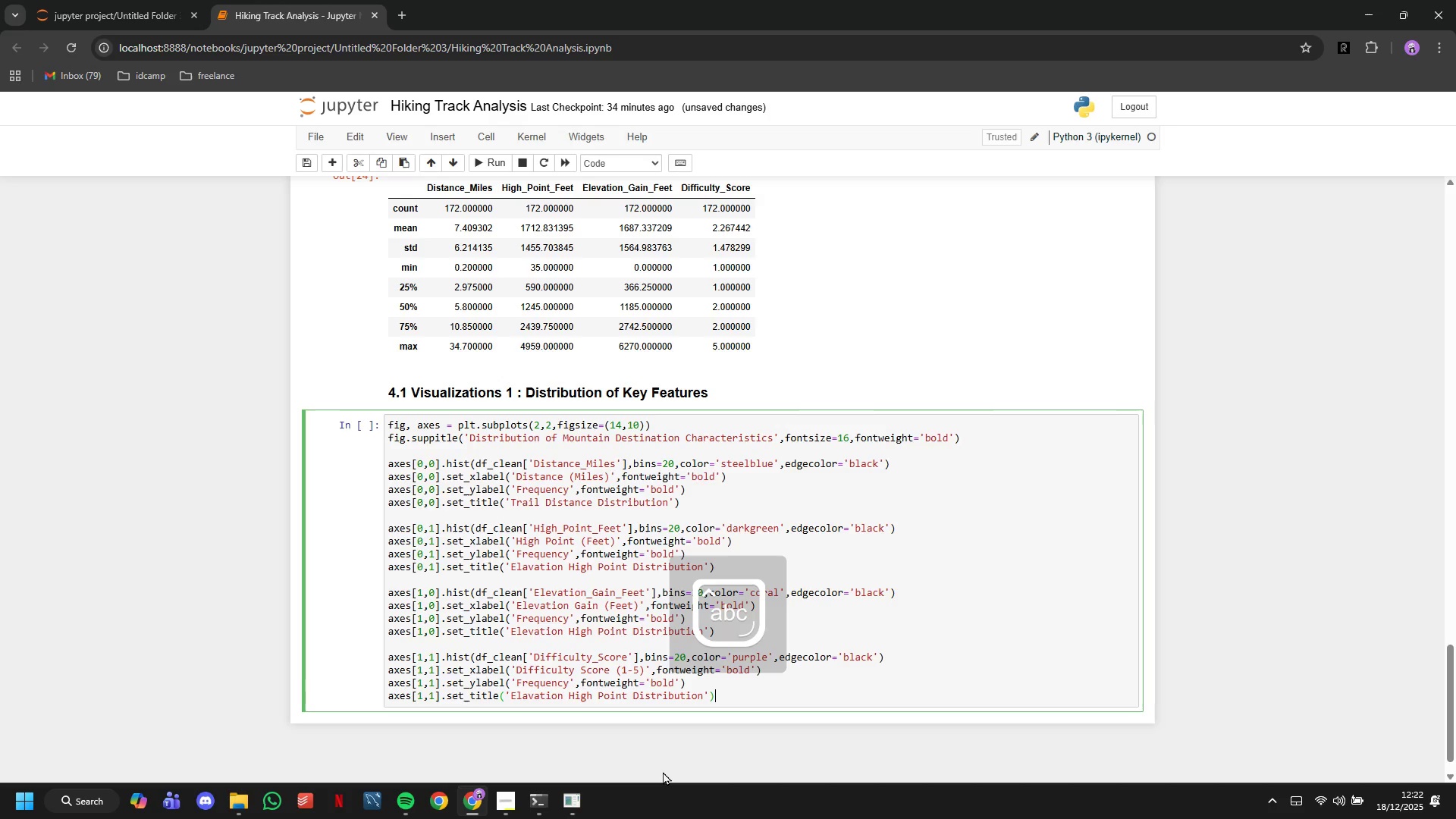 
key(ArrowDown)
 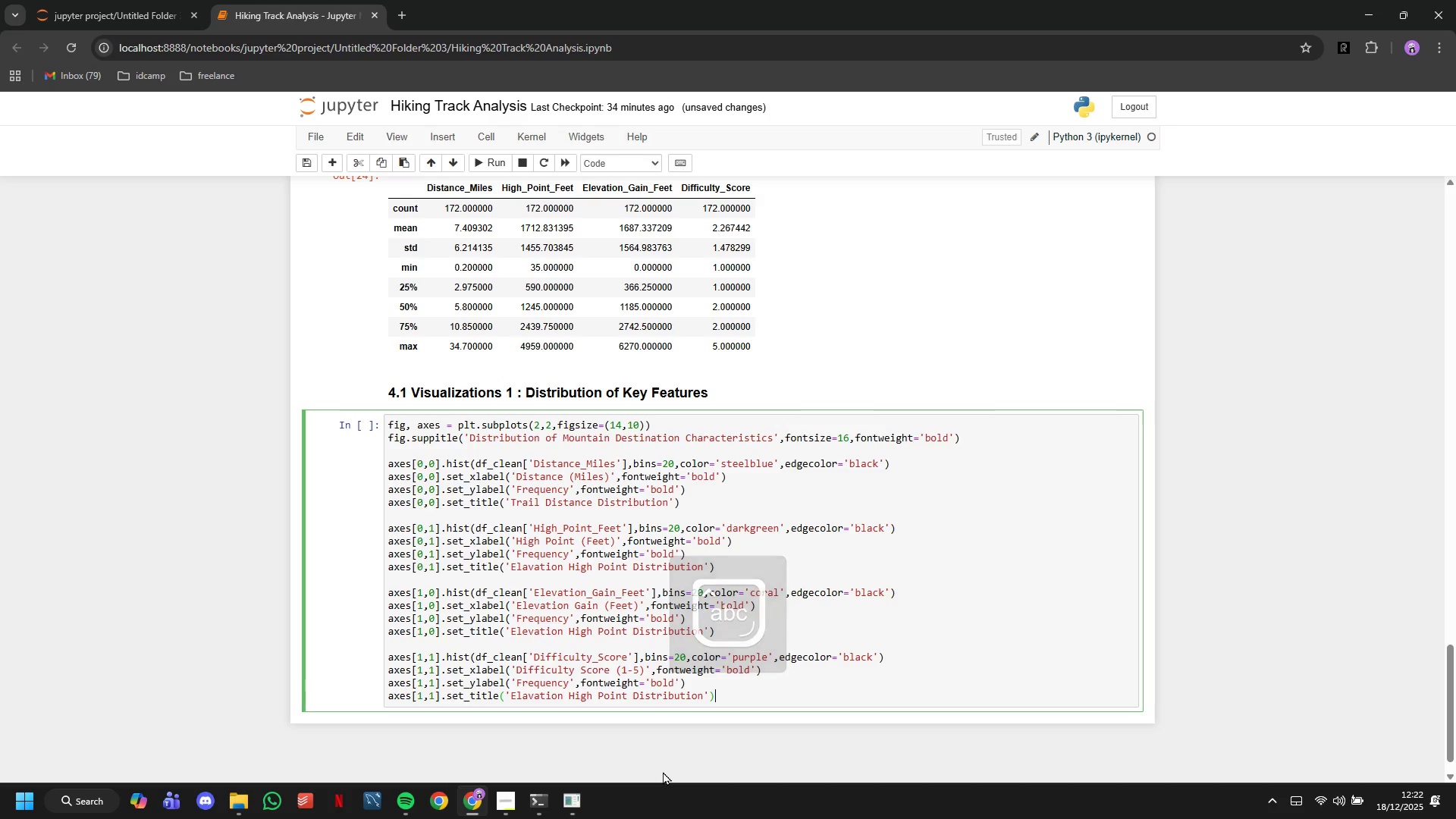 
hold_key(key=ArrowRight, duration=0.47)
 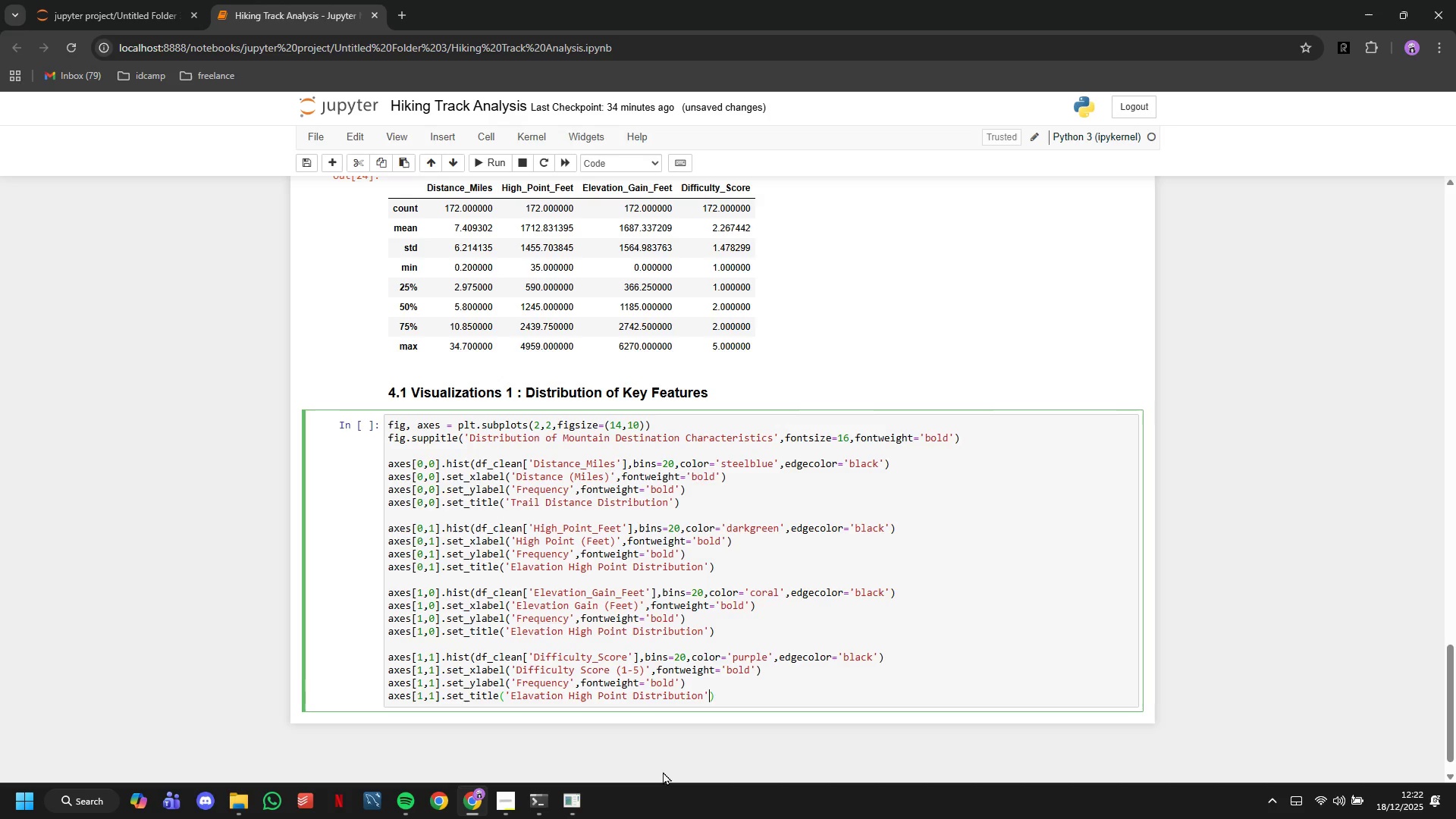 
key(ArrowLeft)
 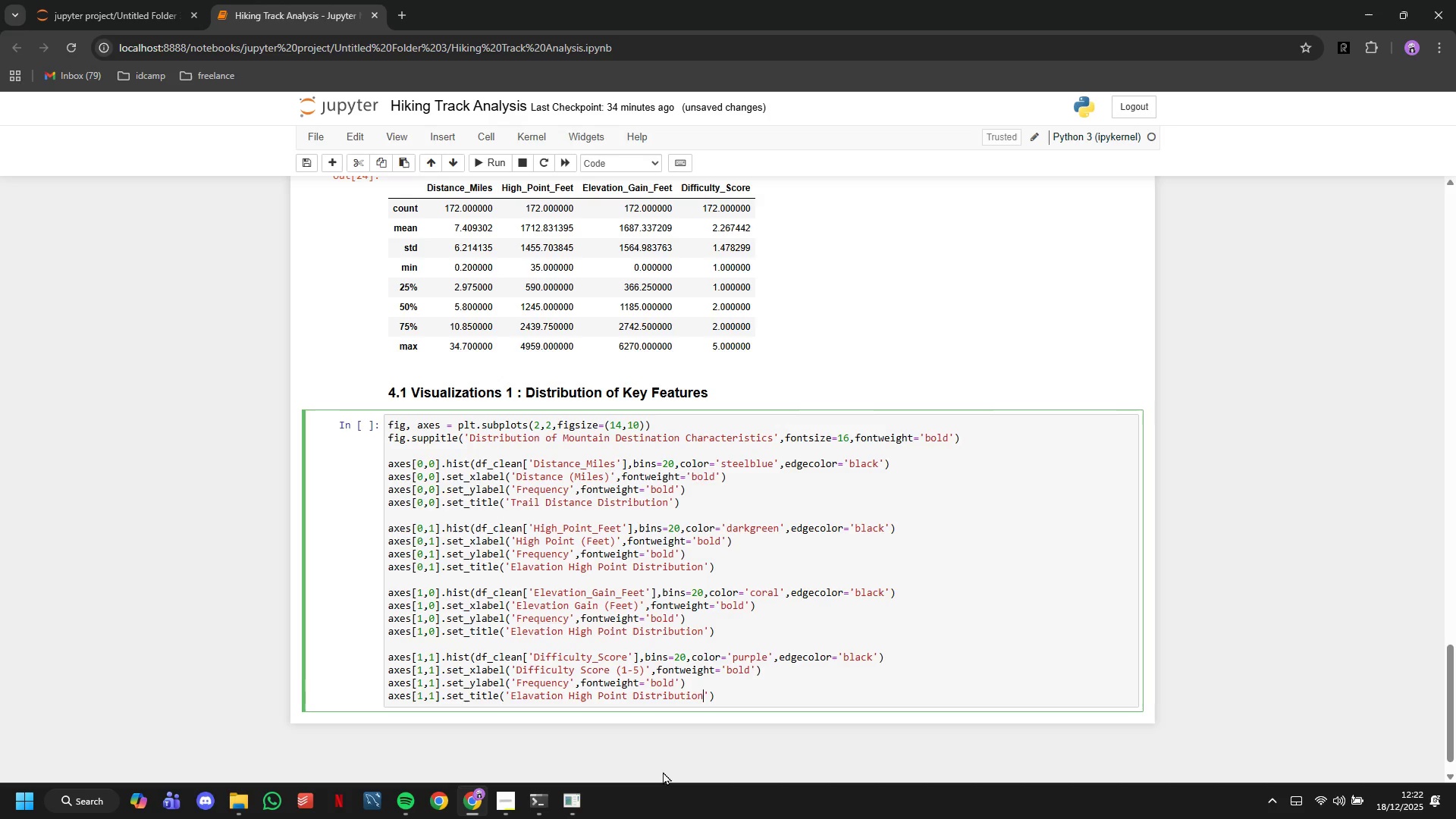 
key(ArrowLeft)
 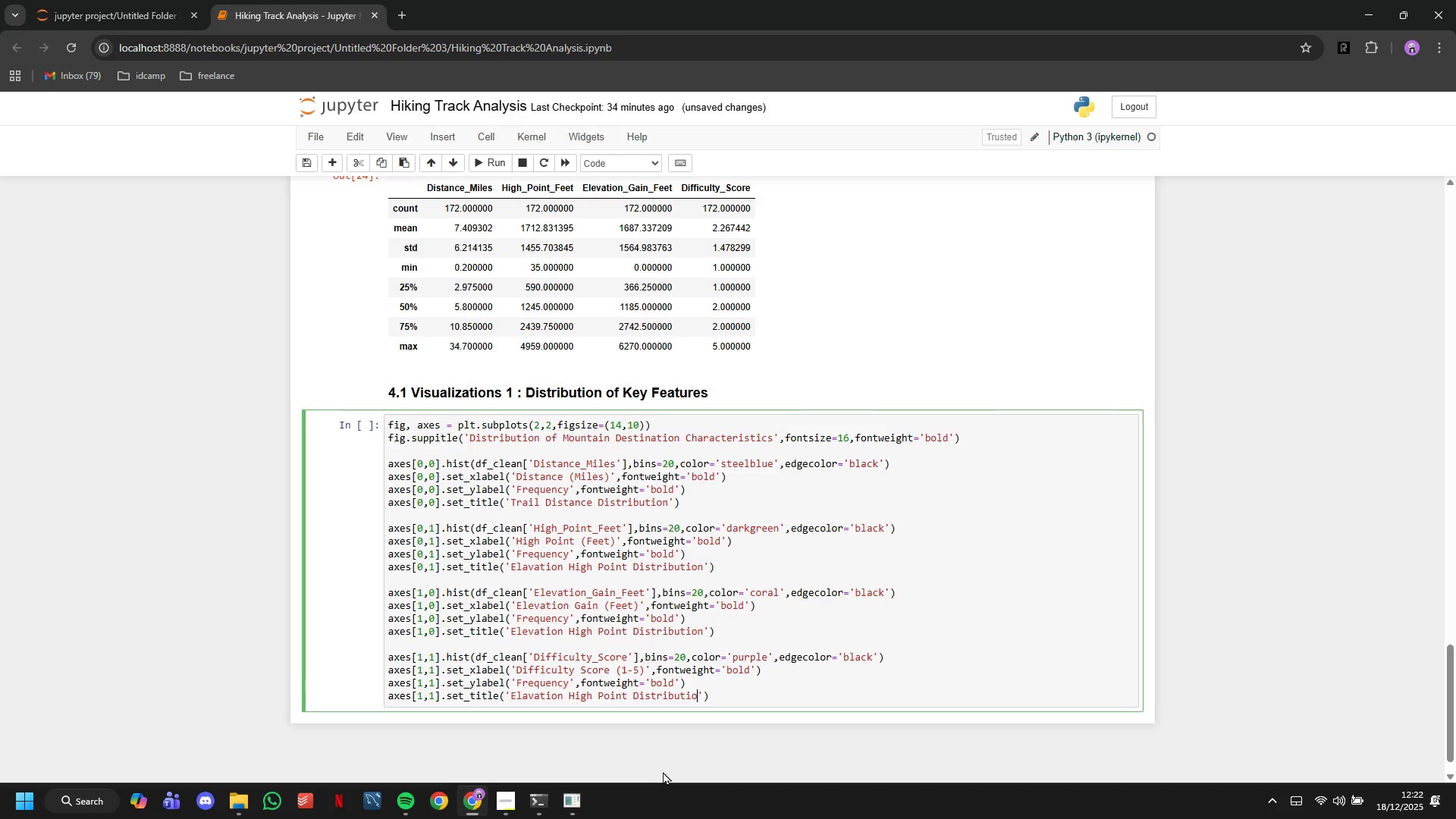 
hold_key(key=Backspace, duration=1.33)
 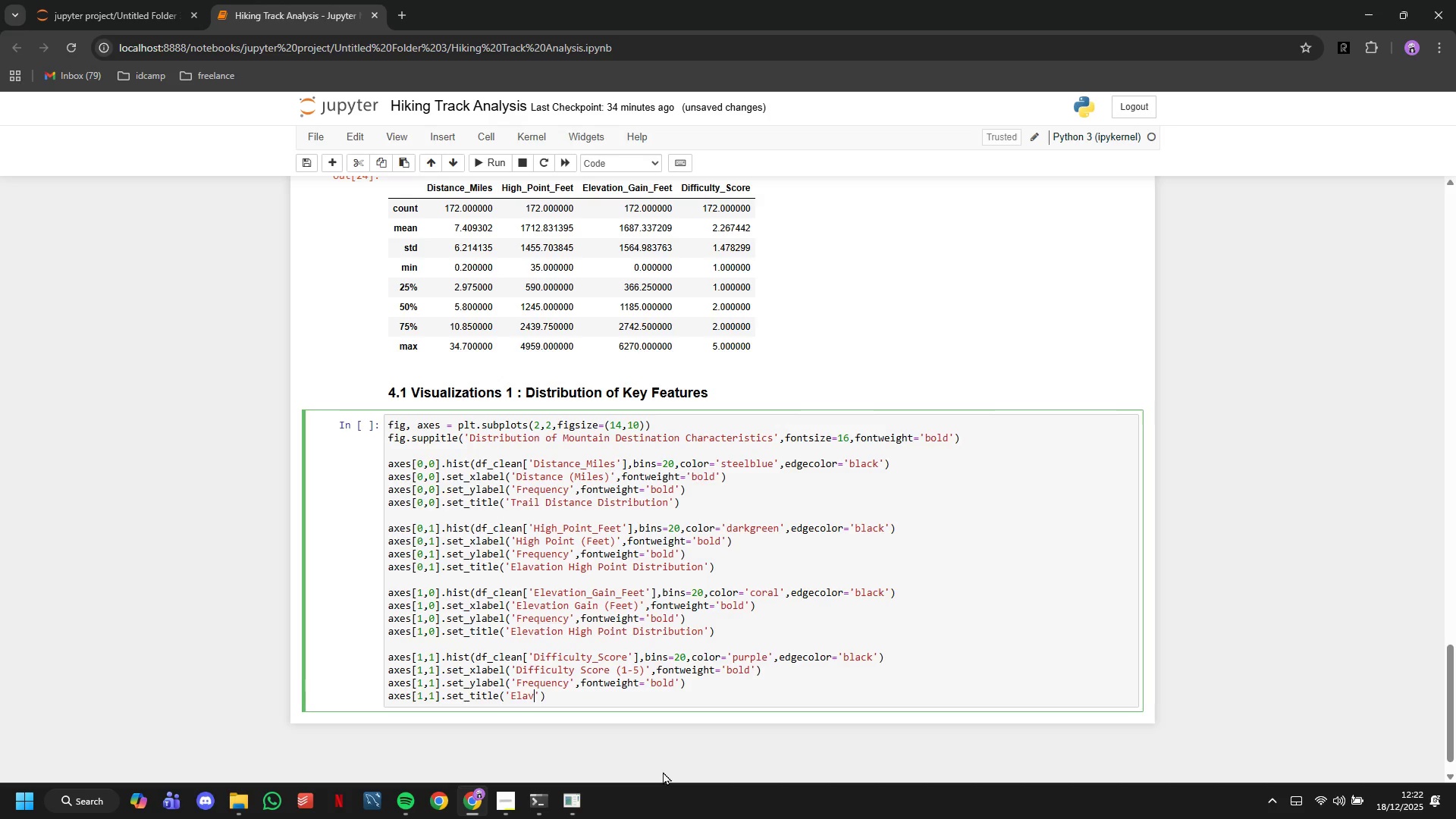 
key(Backspace)
key(Backspace)
key(Backspace)
key(Backspace)
key(Backspace)
type(Difficulty Rating Distribution)
 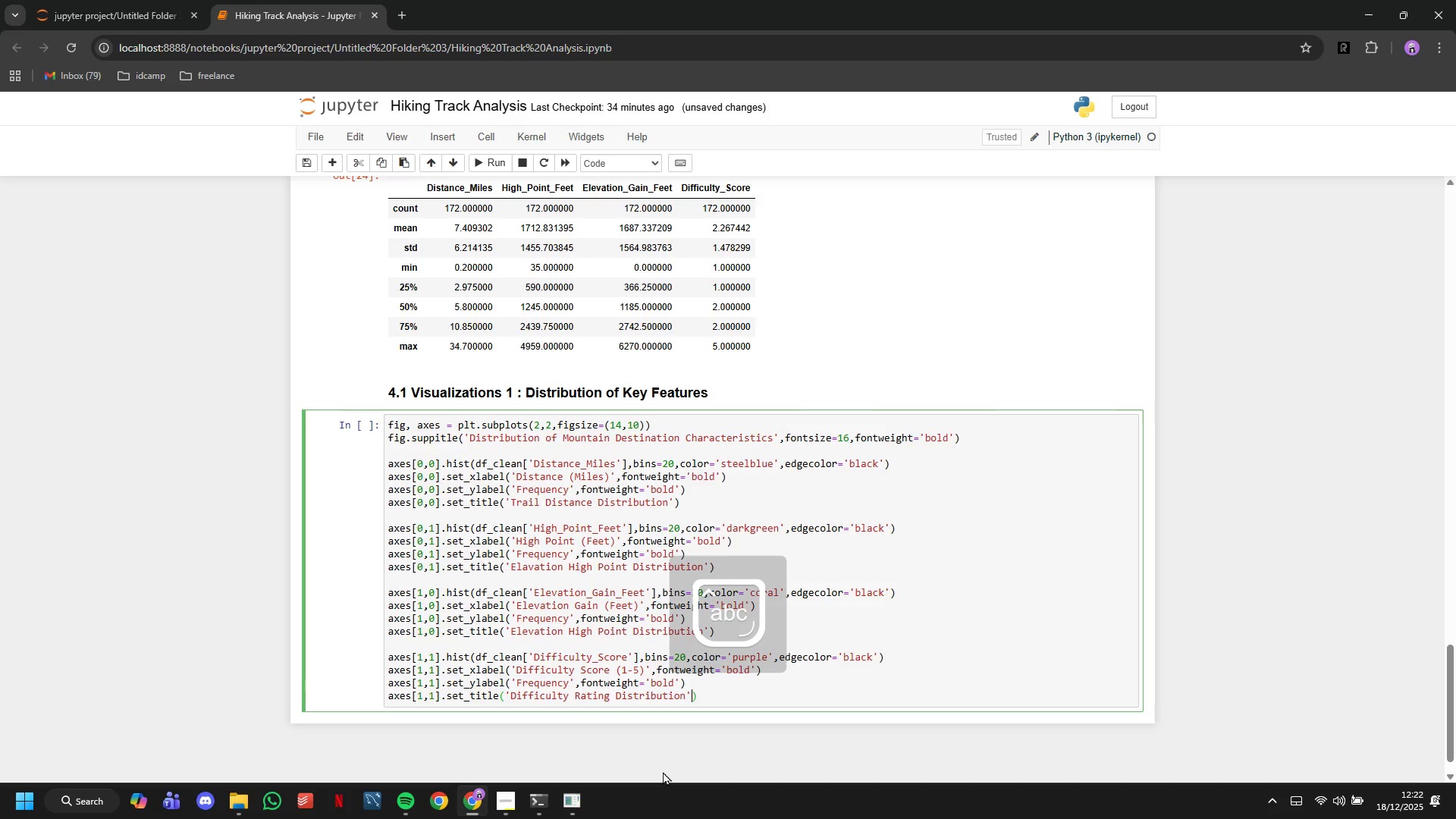 
key(ArrowRight)
 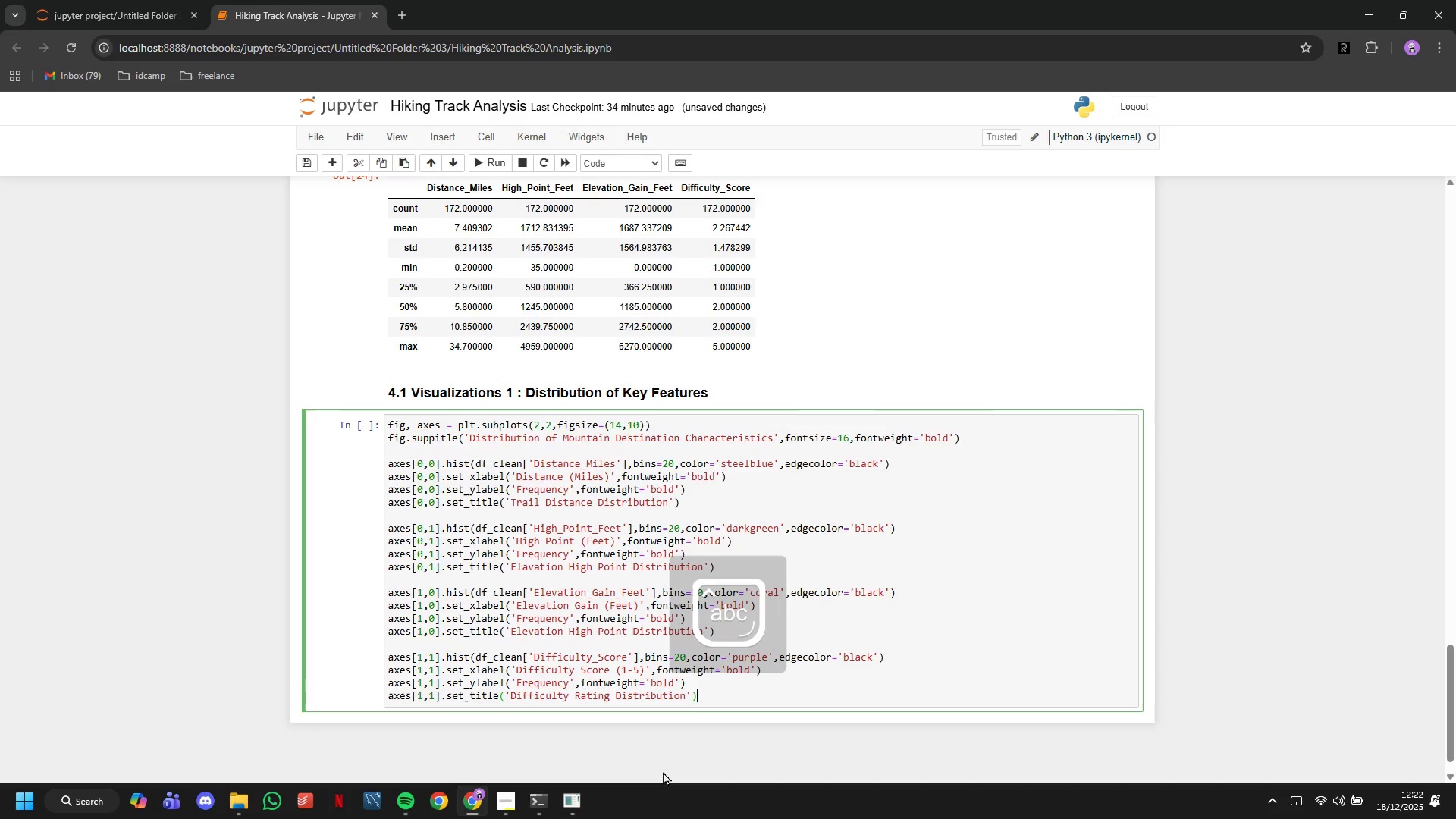 
key(ArrowRight)
 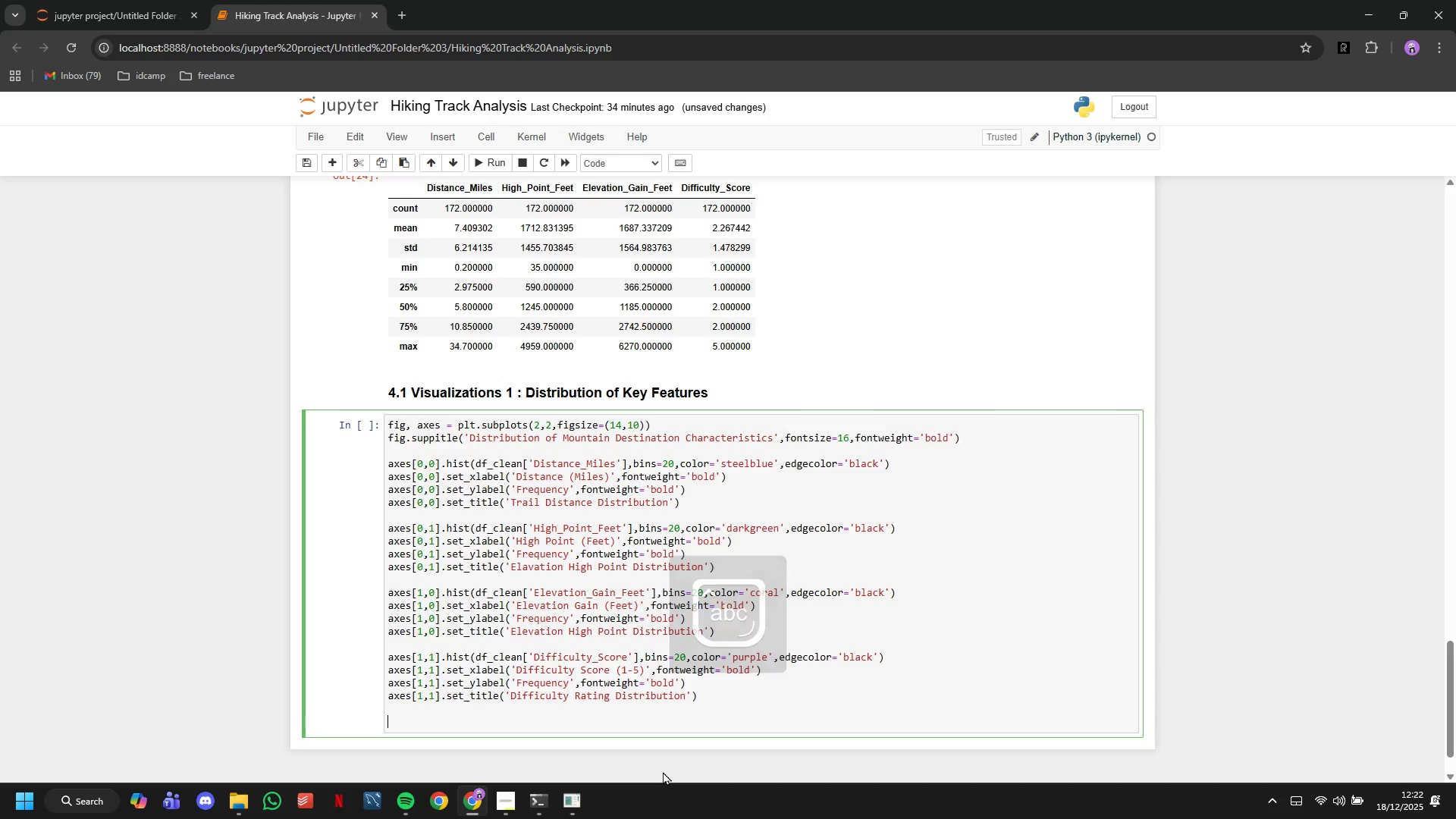 
key(Enter)
 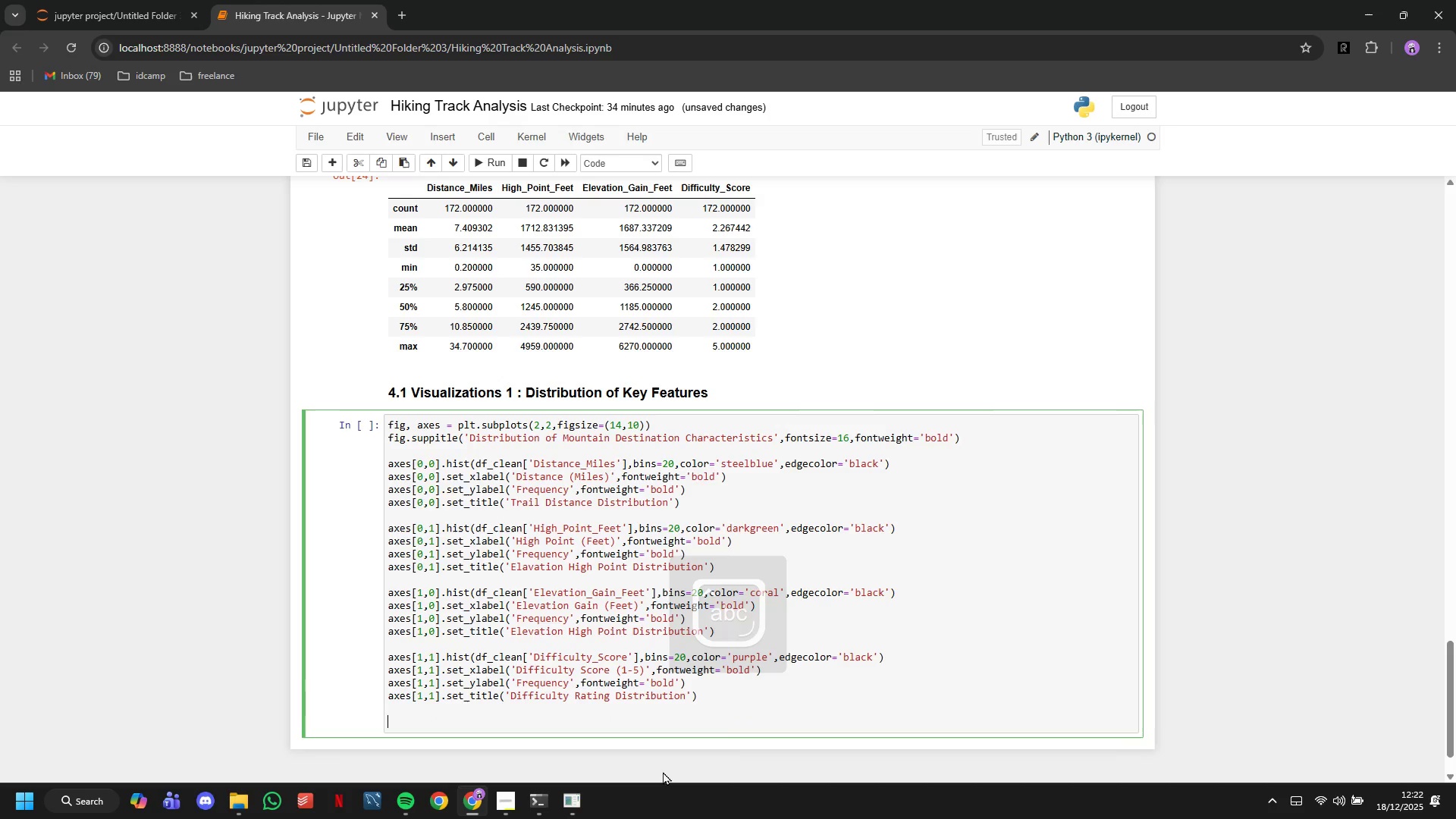 
key(Enter)
 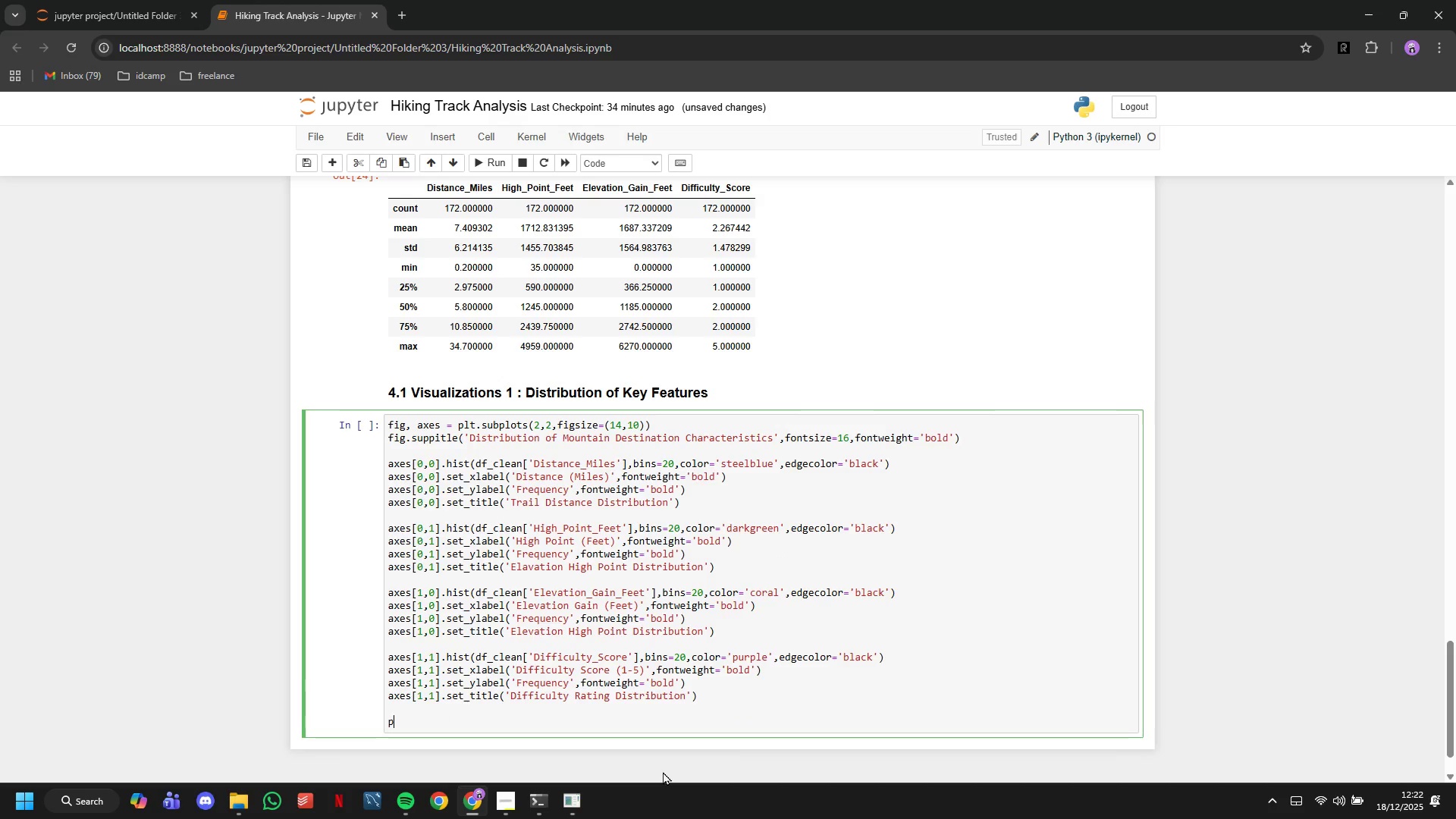 
type(plt.tight_layout()
 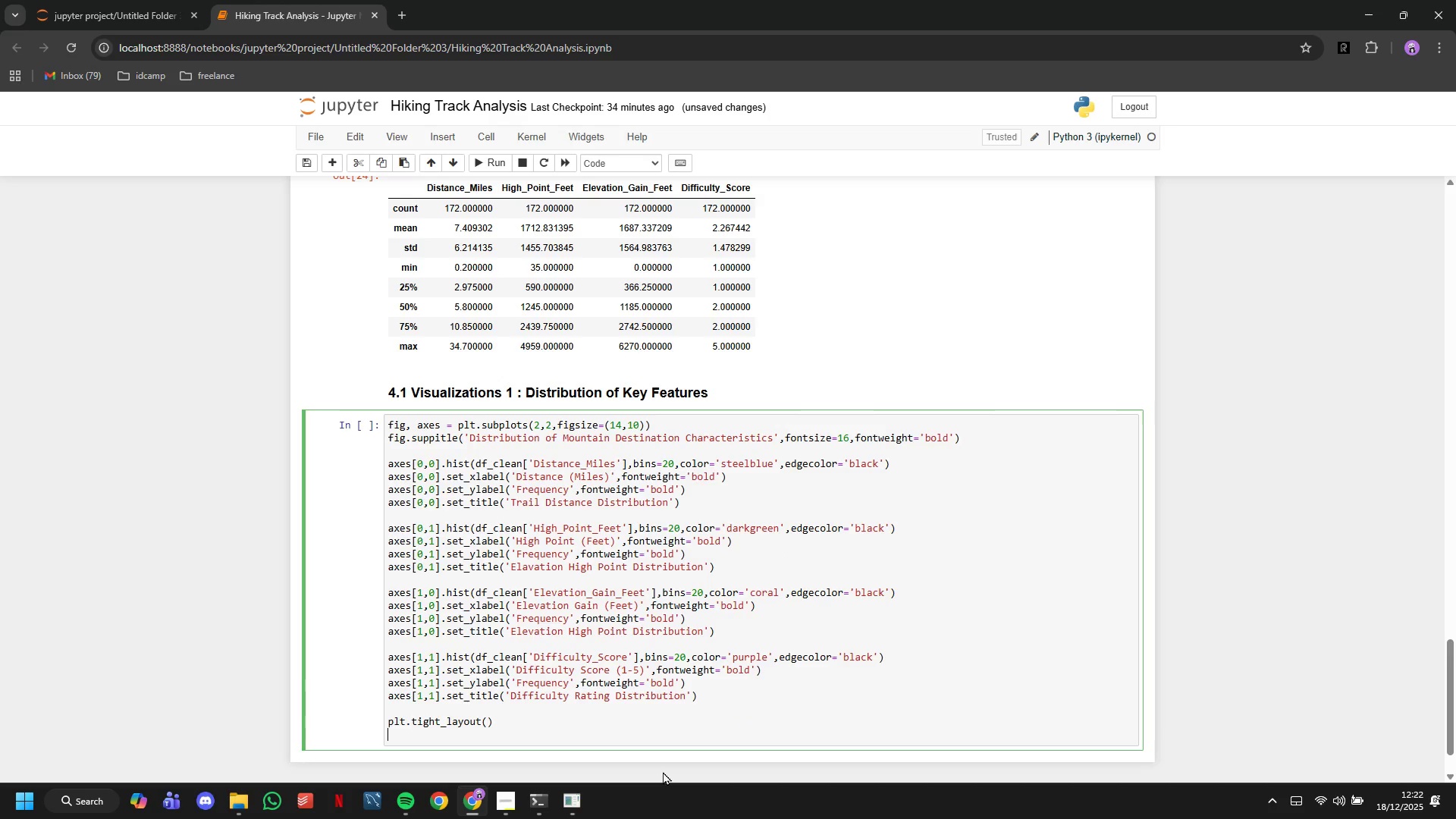 
 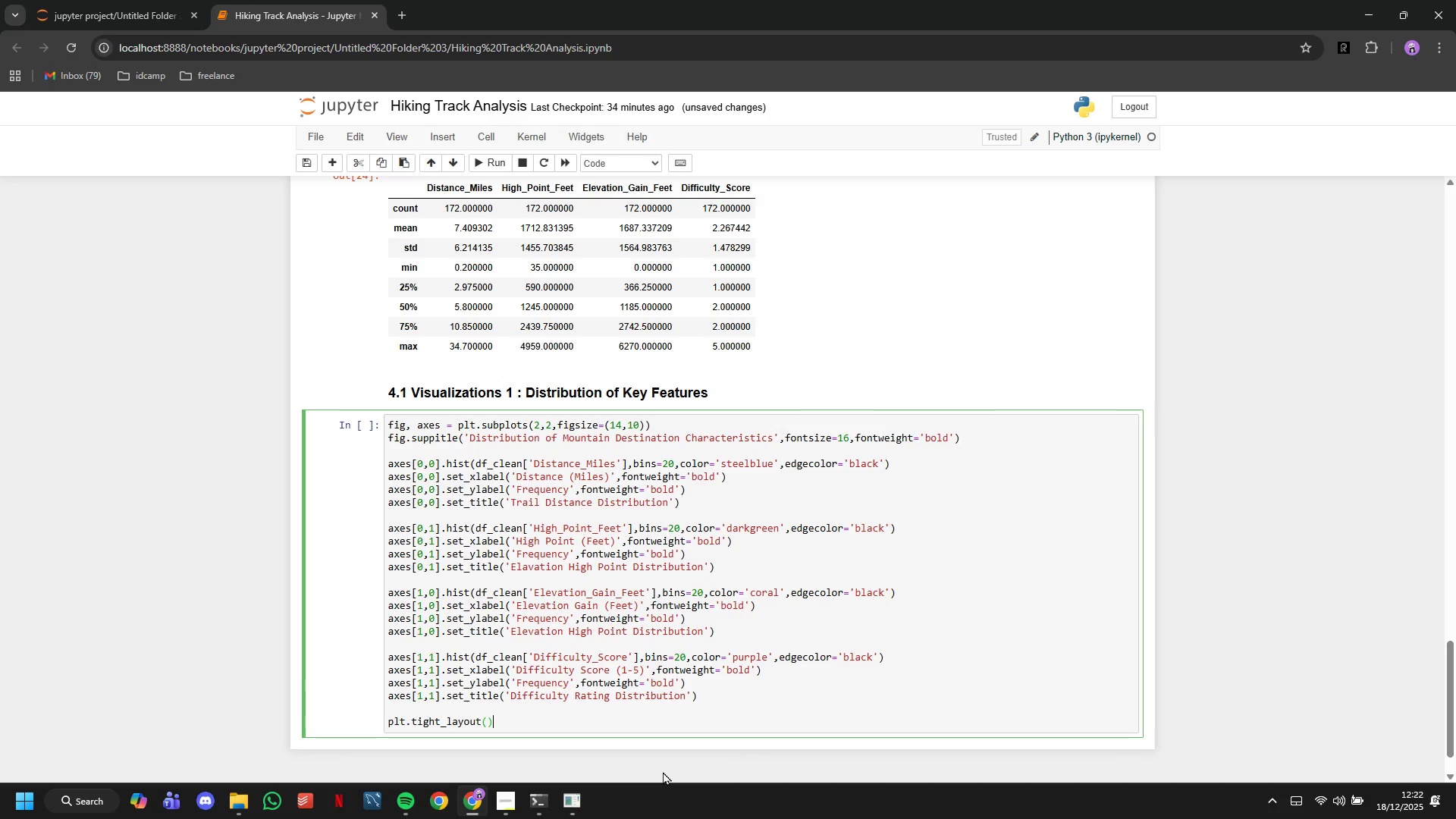 
key(ArrowRight)
 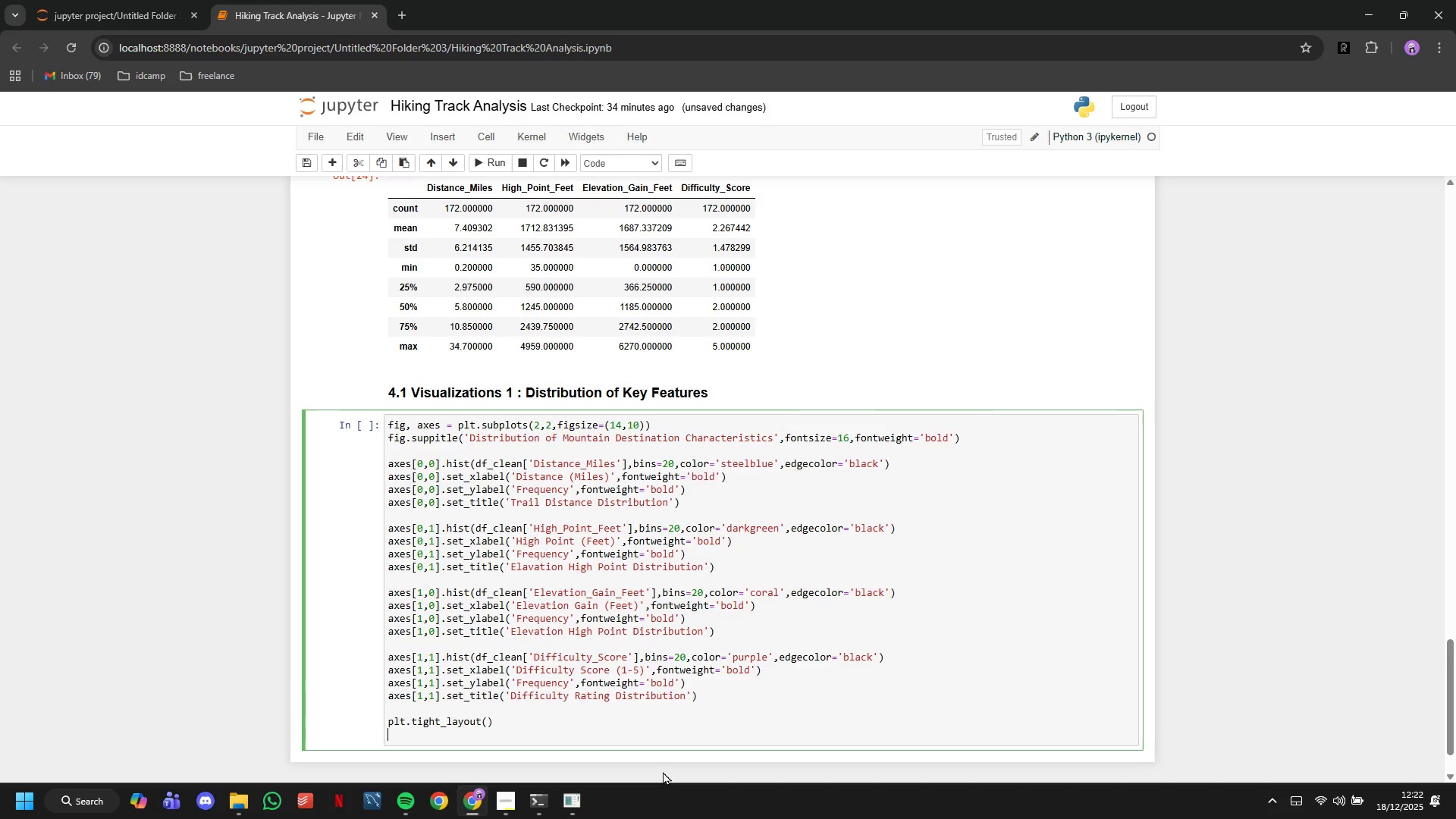 
key(Enter)
 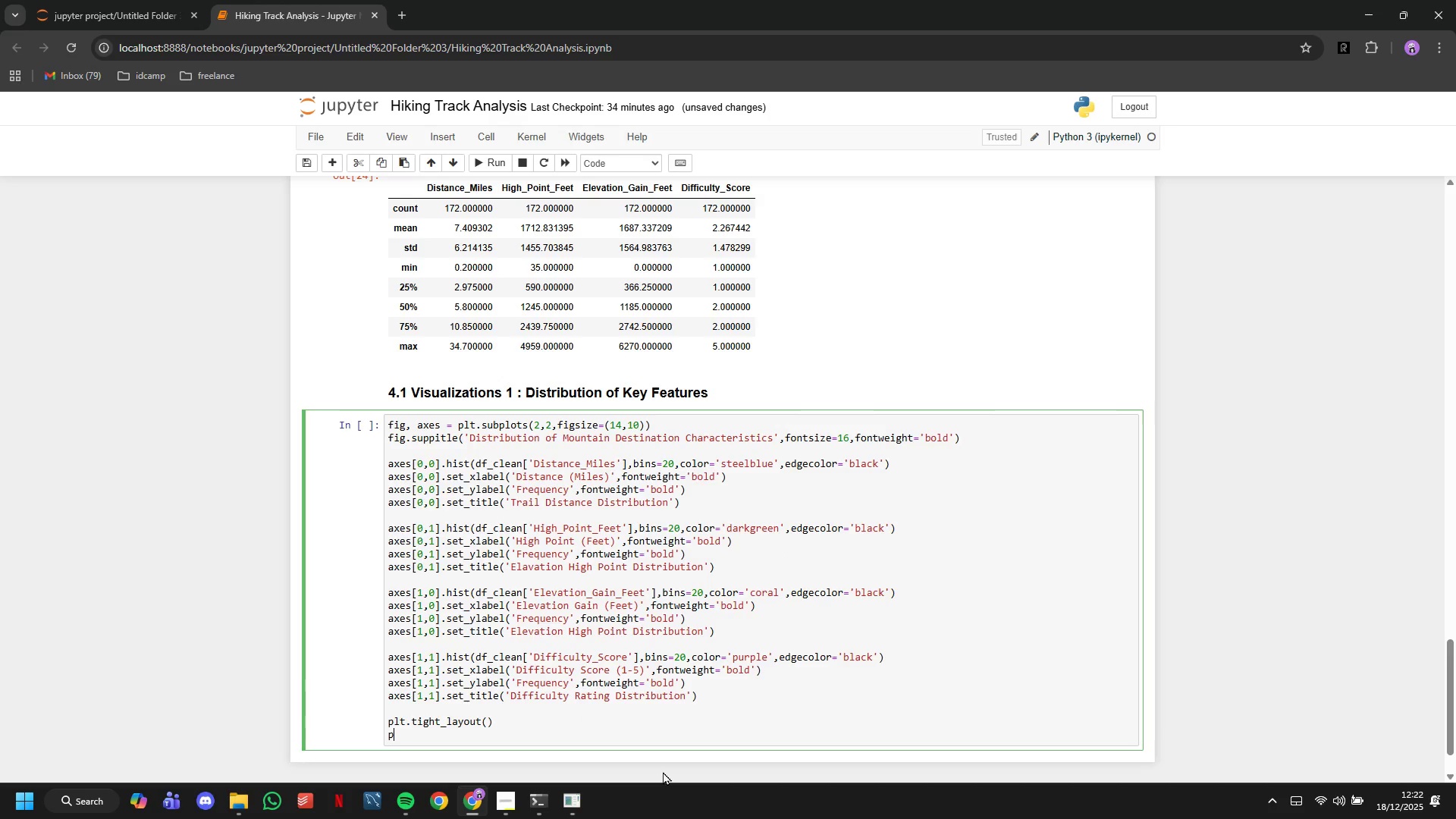 
type(plt.show()
 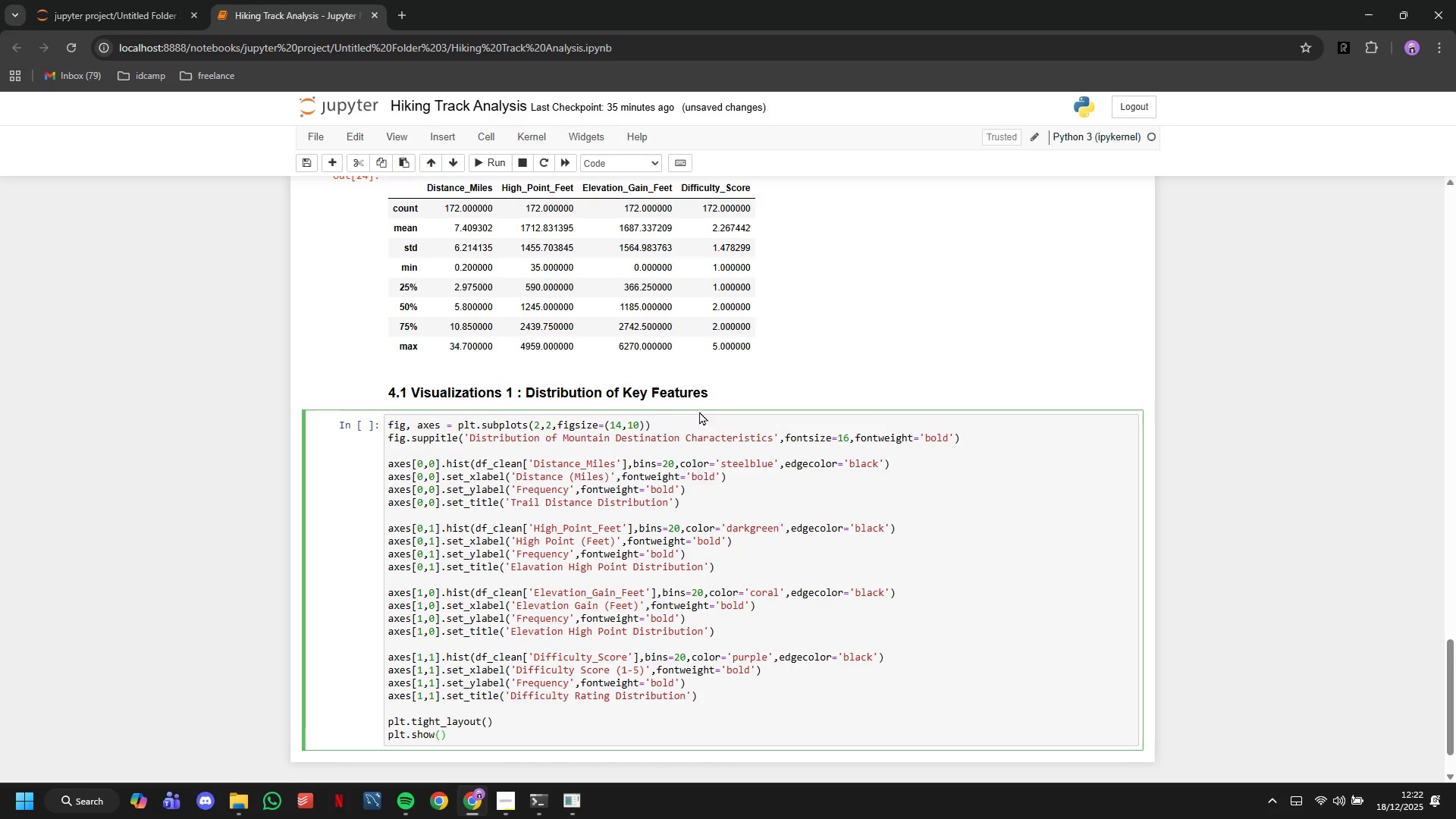 
left_click([494, 158])
 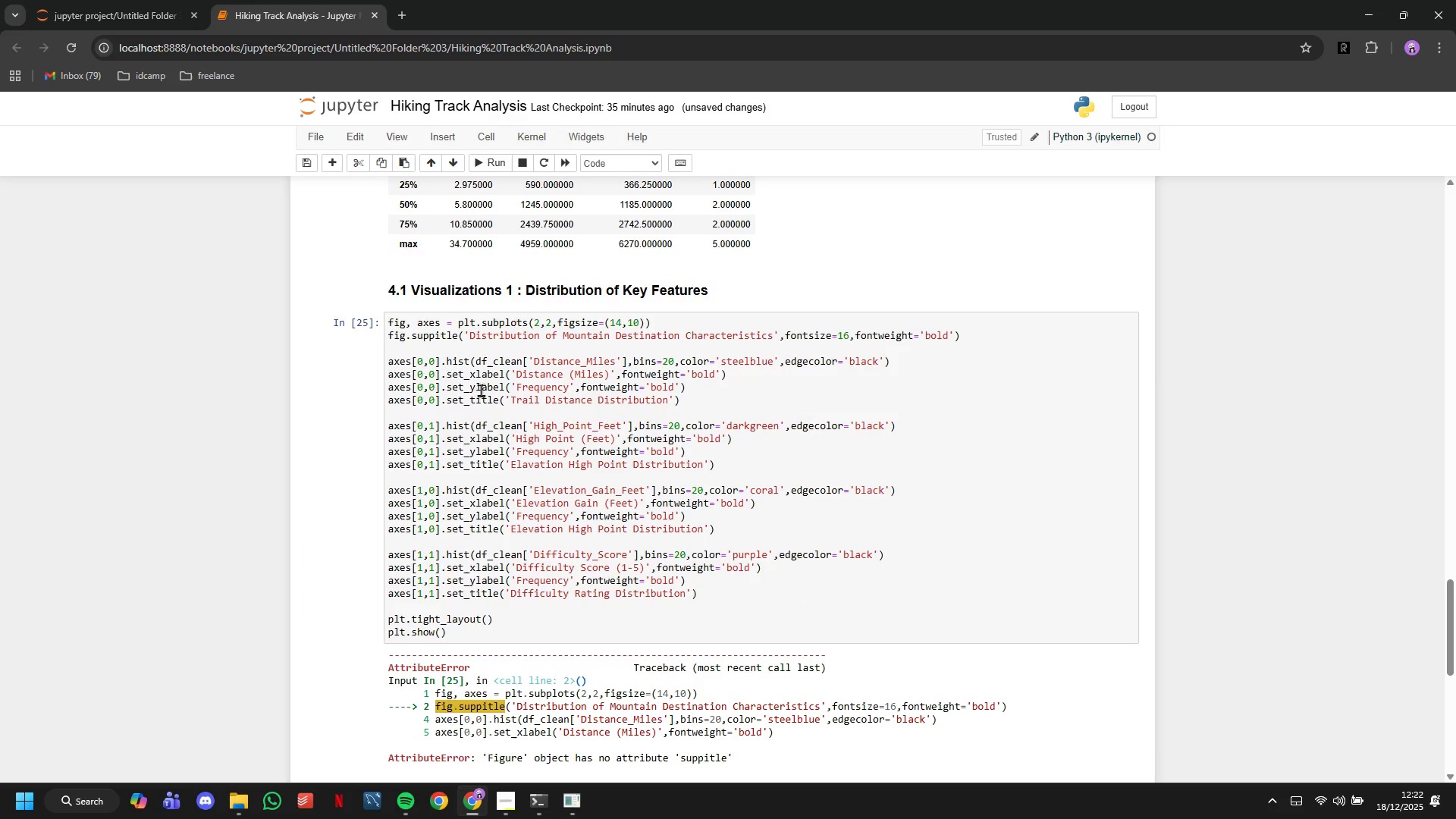 
left_click([438, 337])
 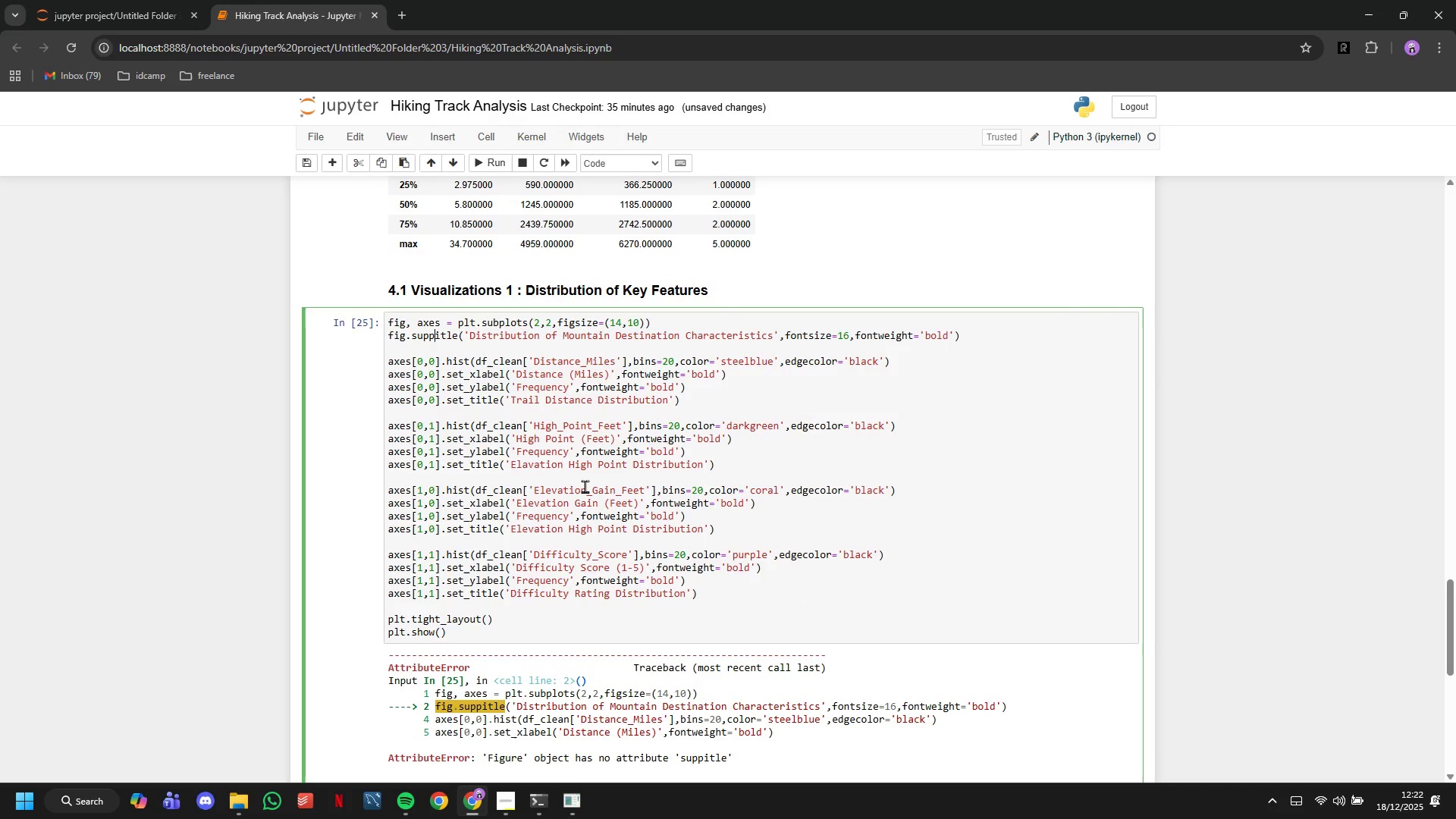 
key(ArrowLeft)
 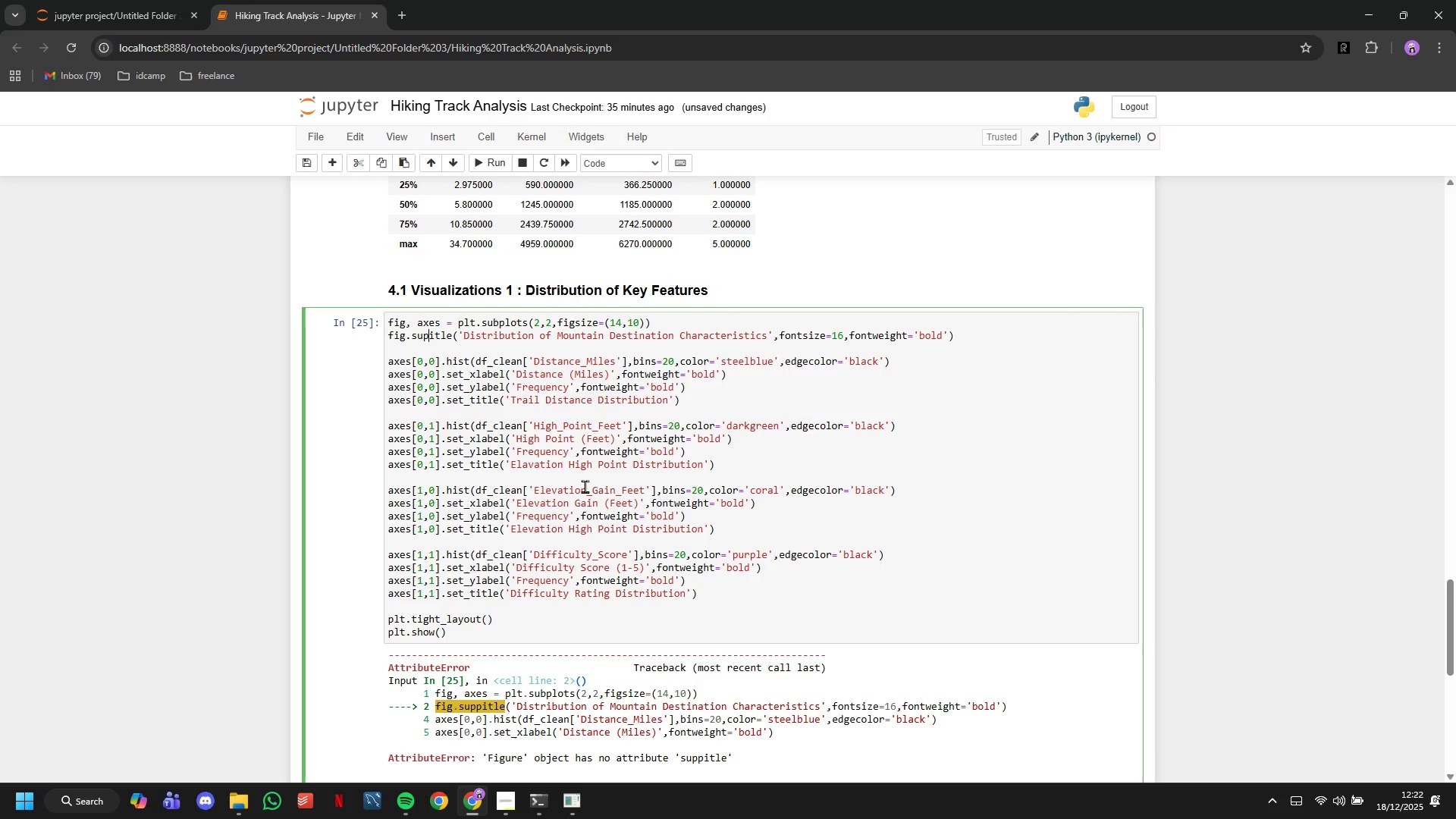 
key(Backspace)
 